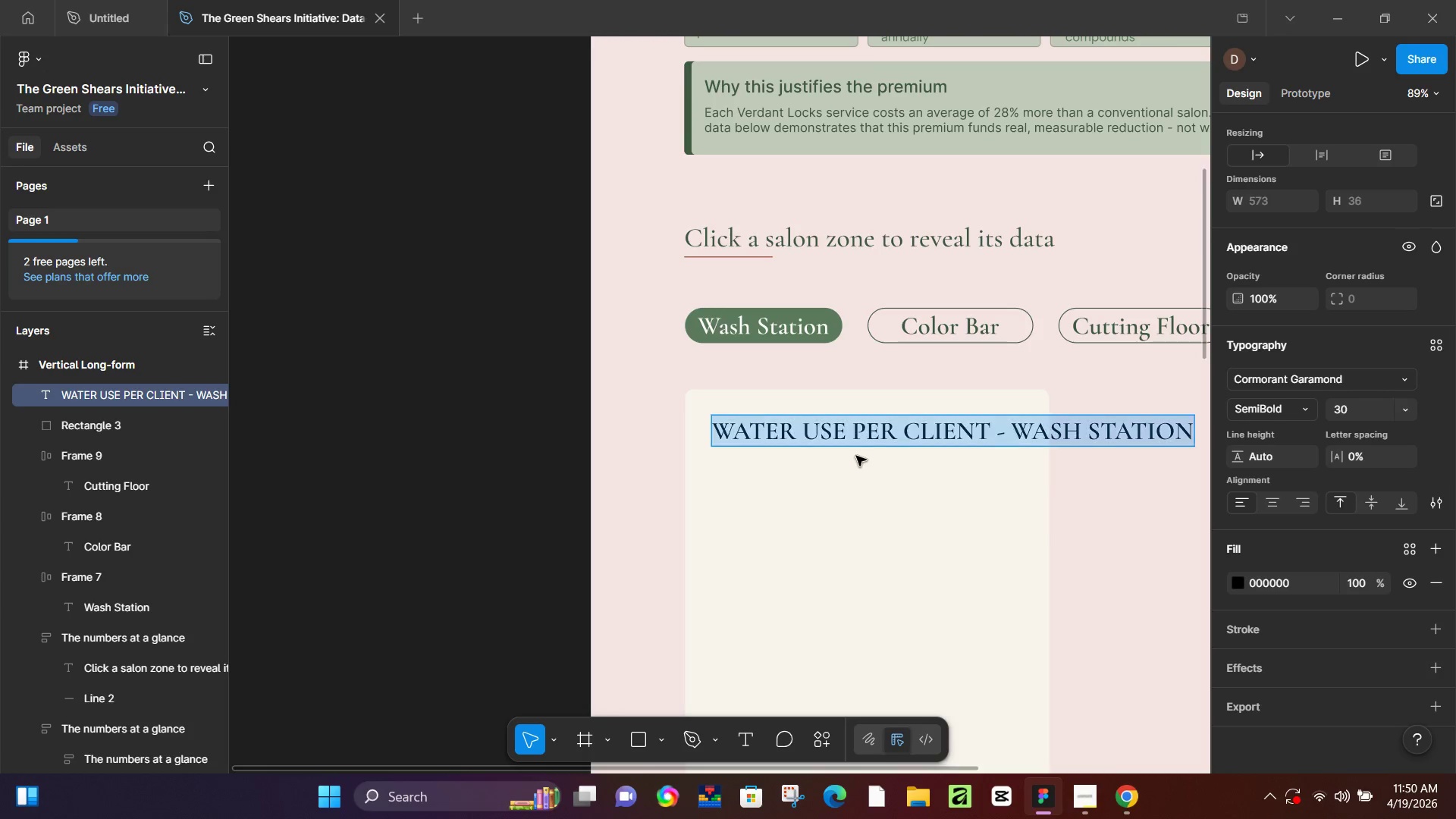 
key(Control+A)
 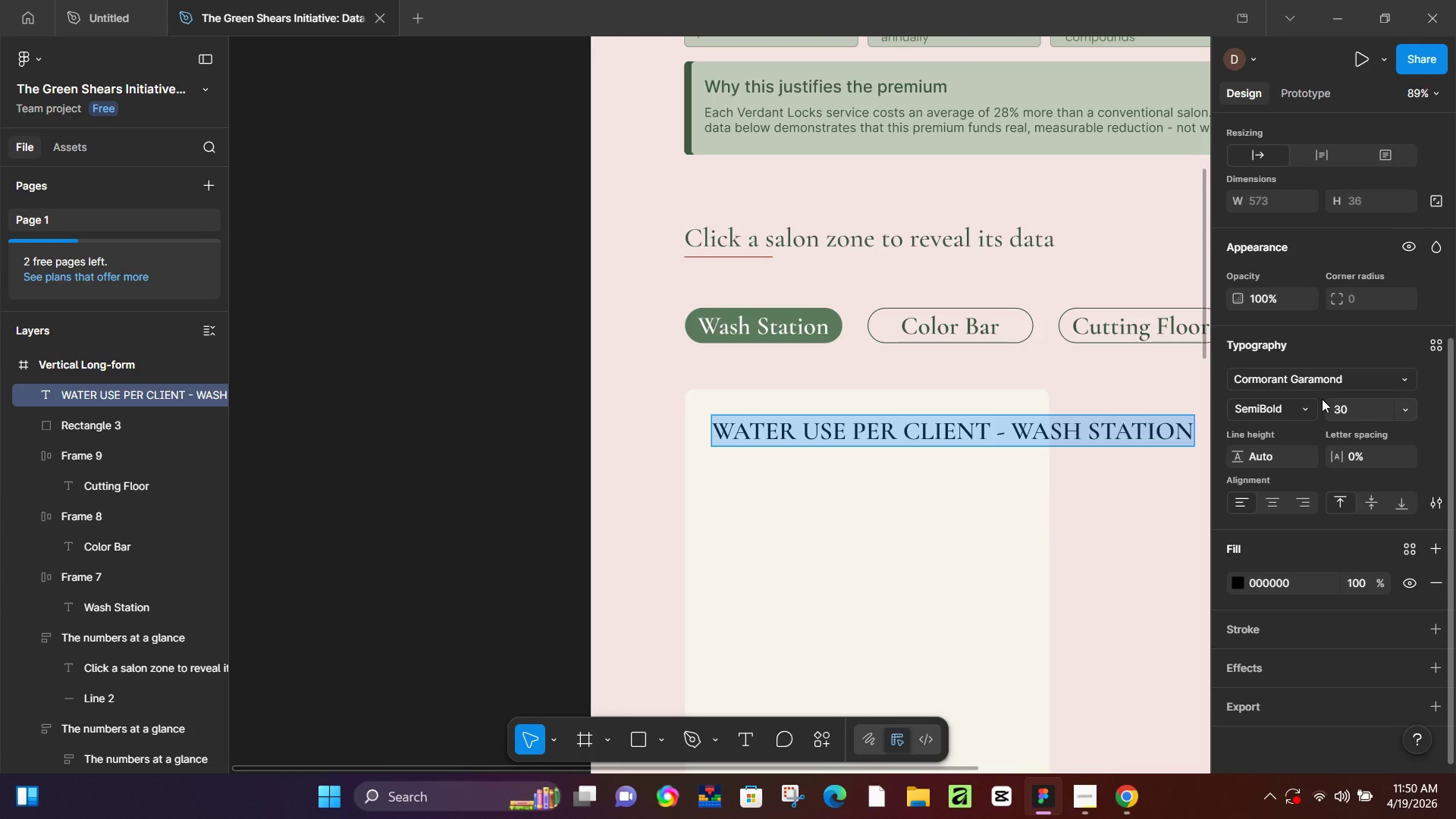 
left_click([1328, 383])
 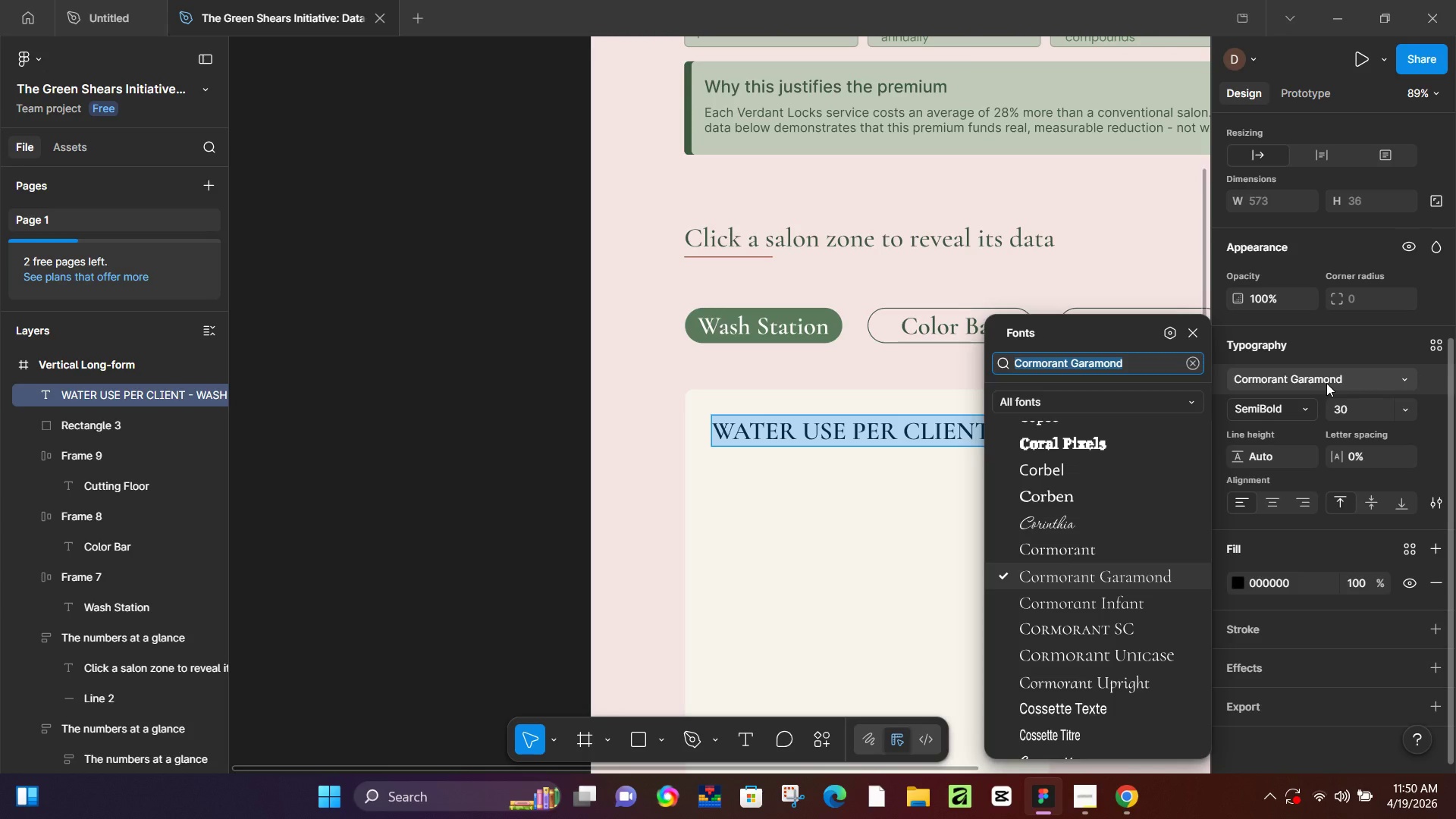 
type(dm)
 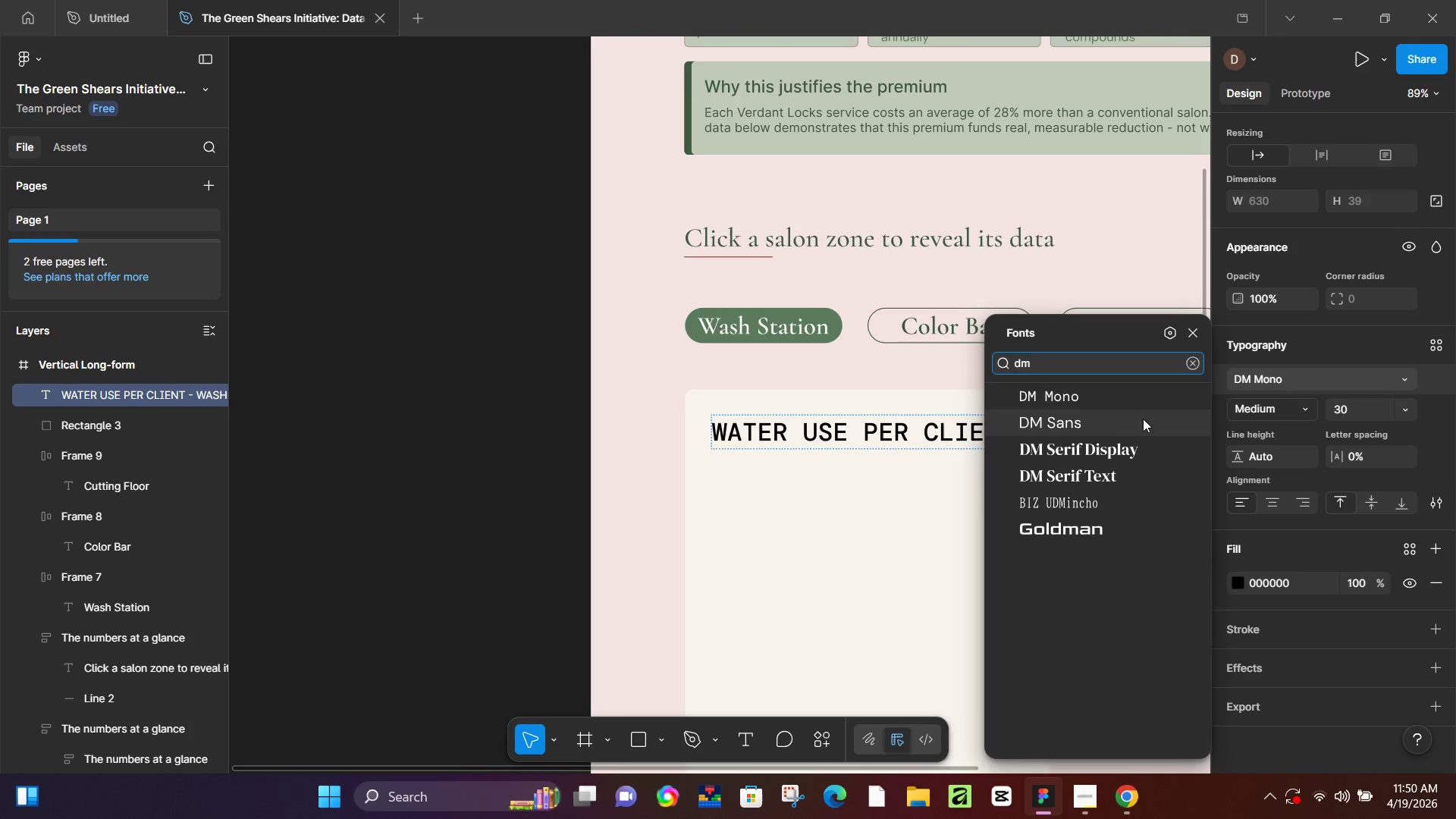 
left_click([1126, 420])
 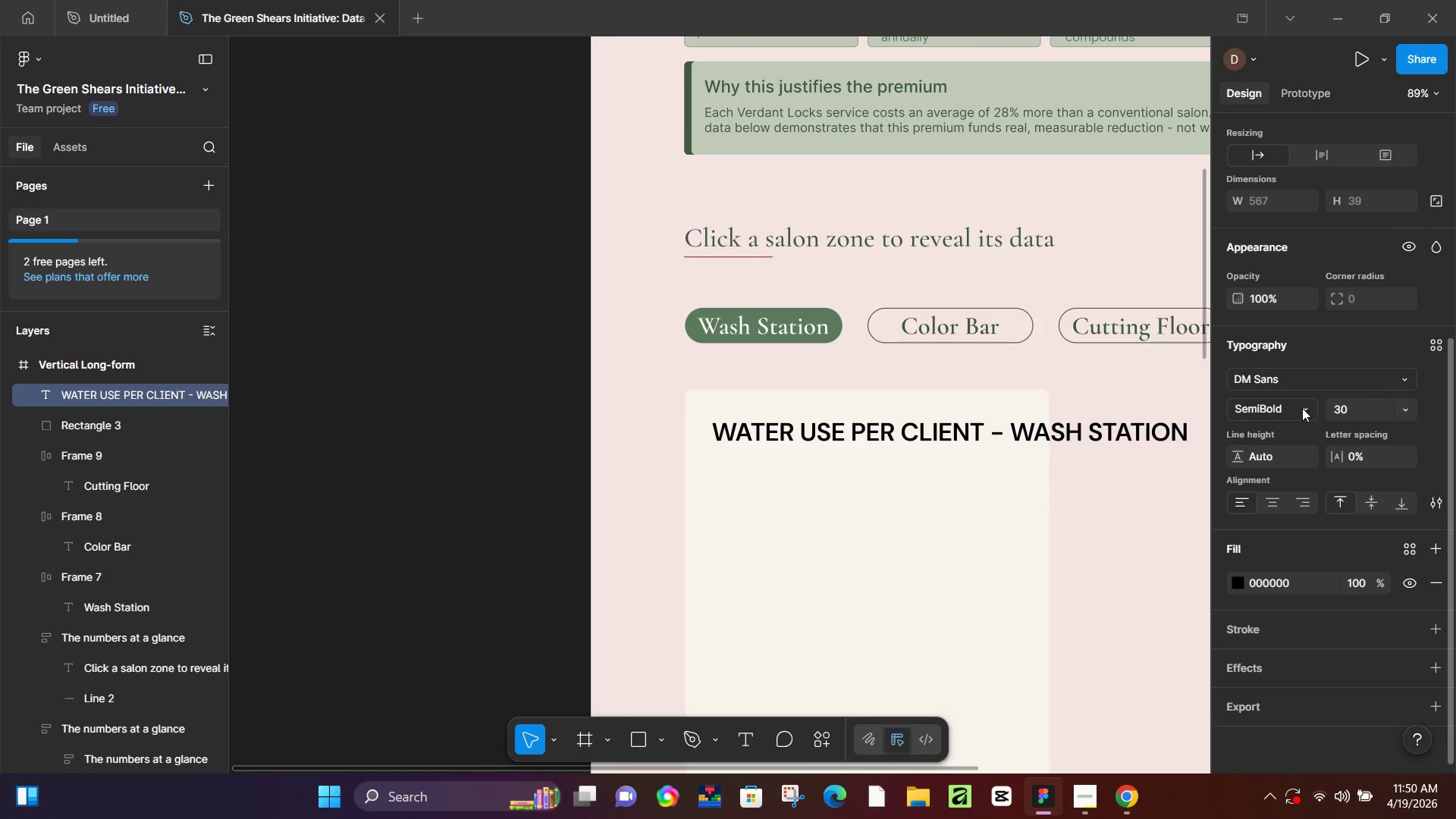 
left_click([1302, 408])
 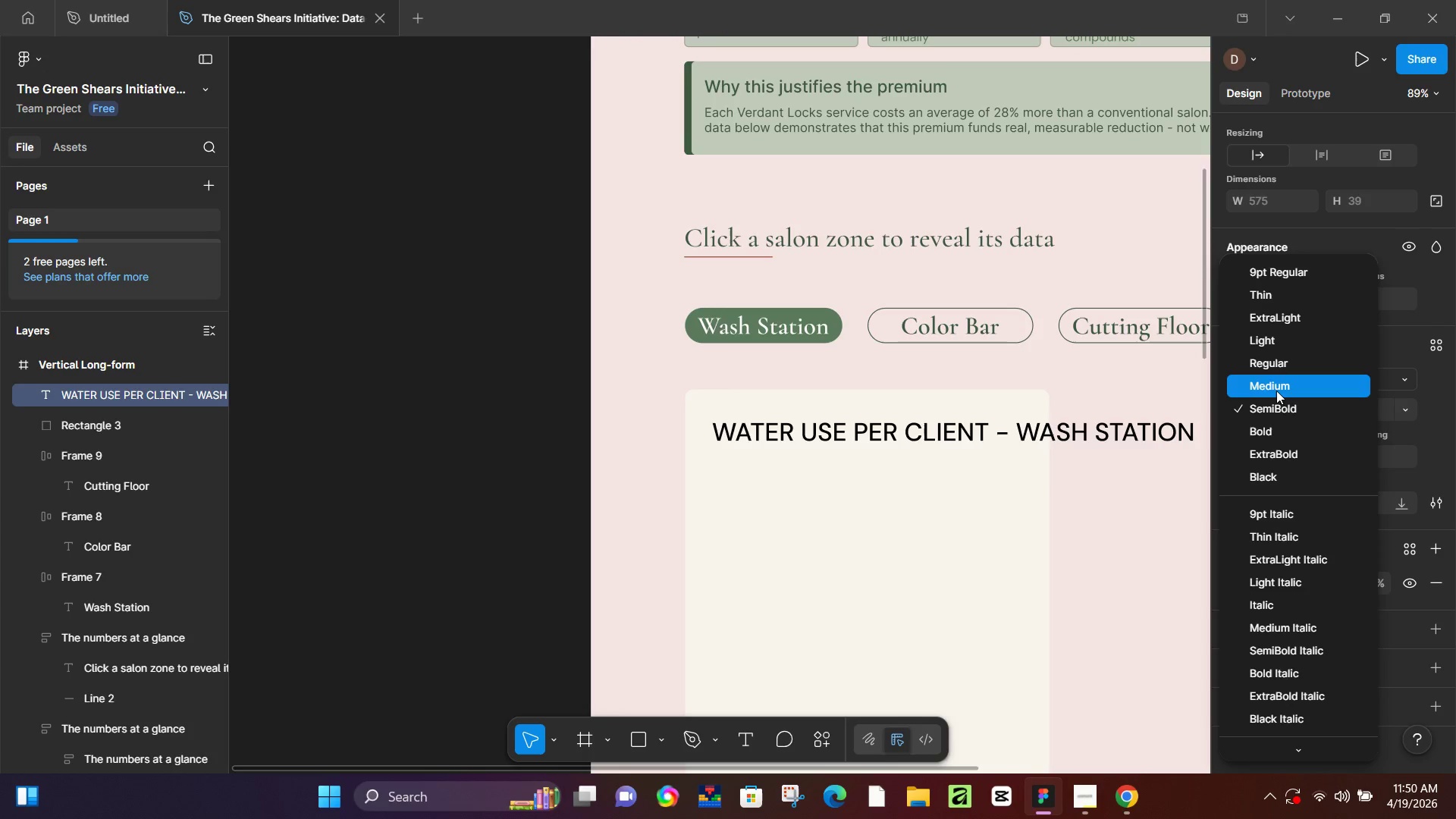 
left_click([1276, 390])
 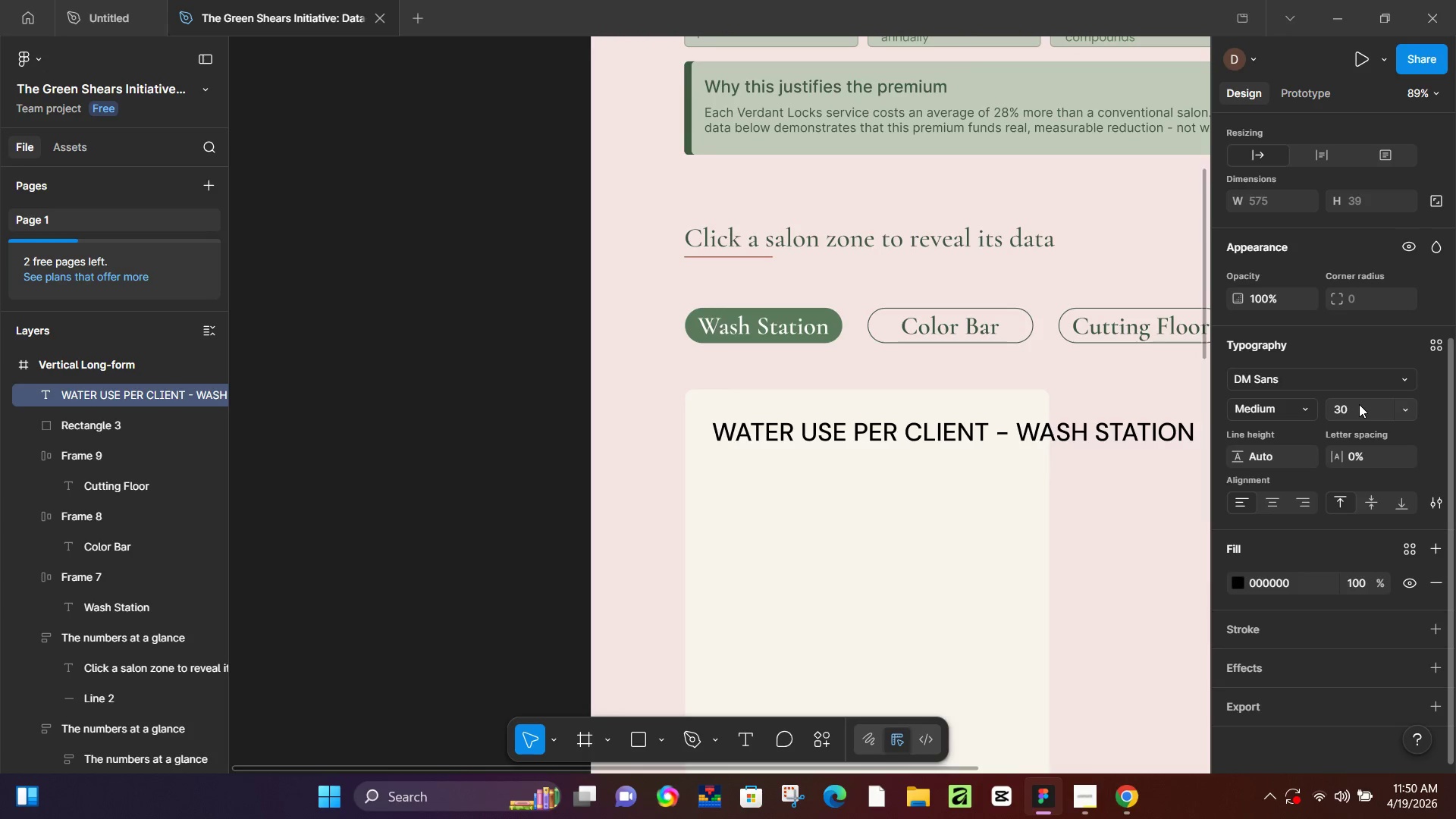 
left_click([1361, 411])
 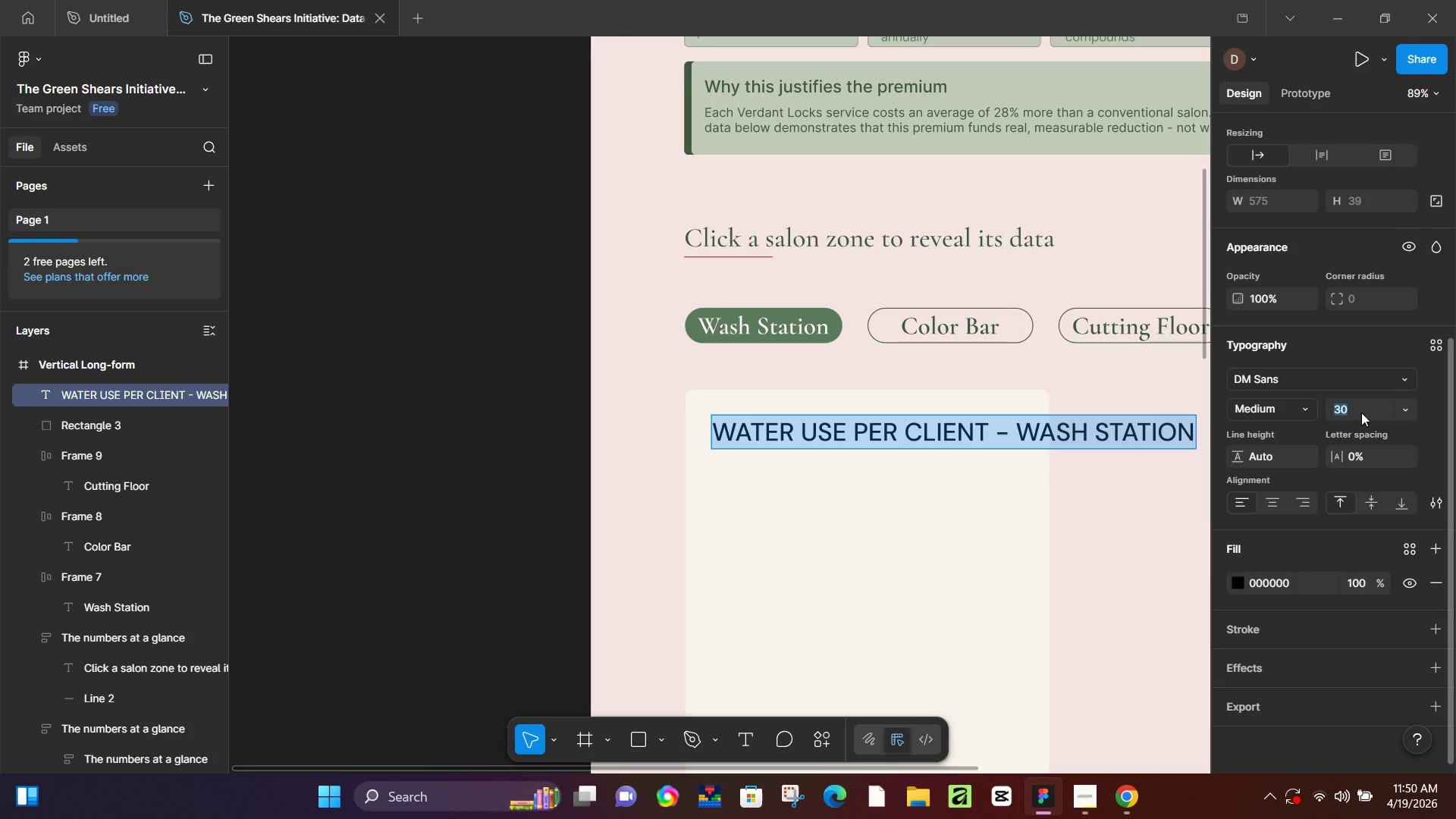 
key(Numpad1)
 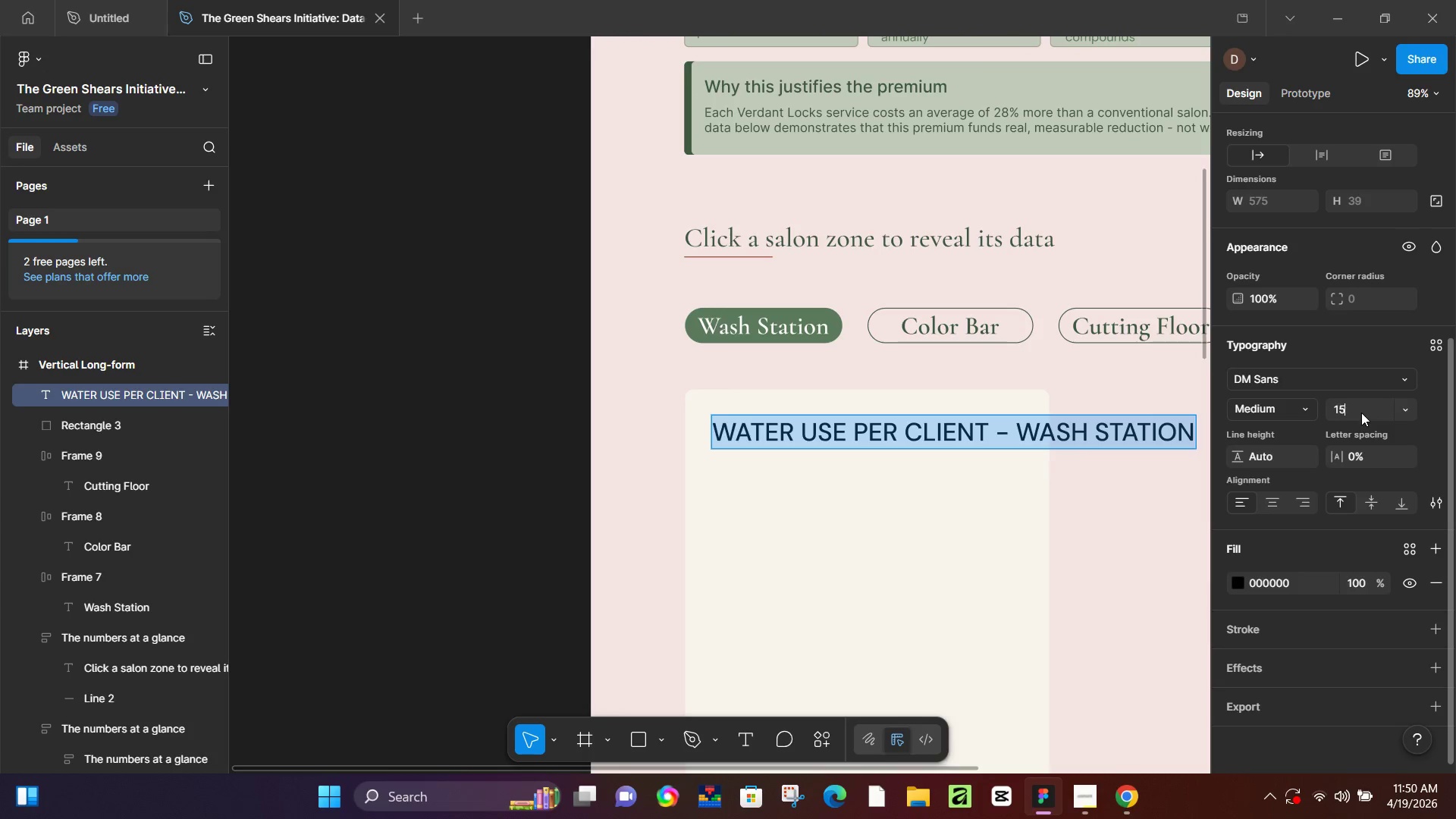 
key(Numpad5)
 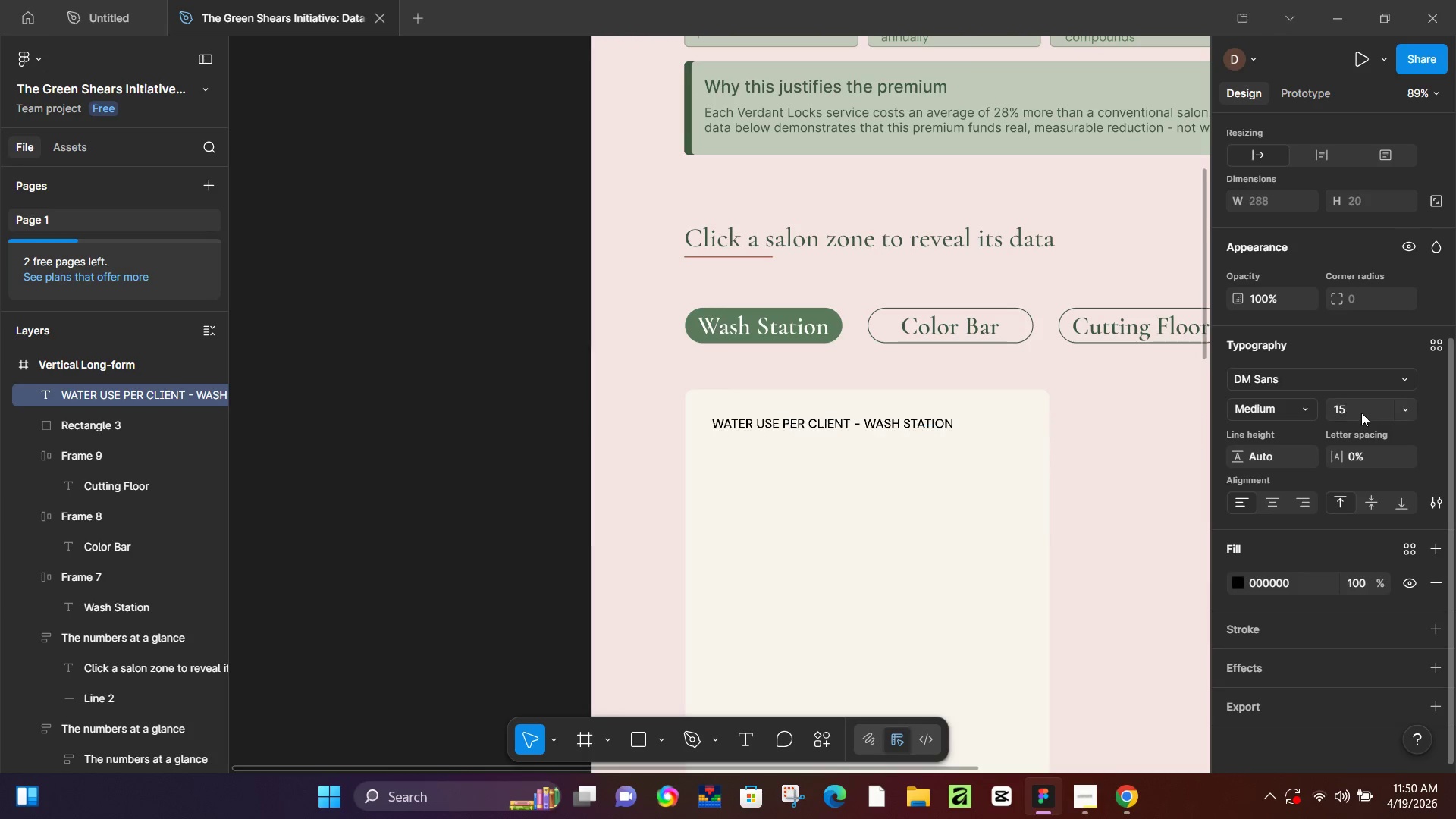 
key(NumpadEnter)
 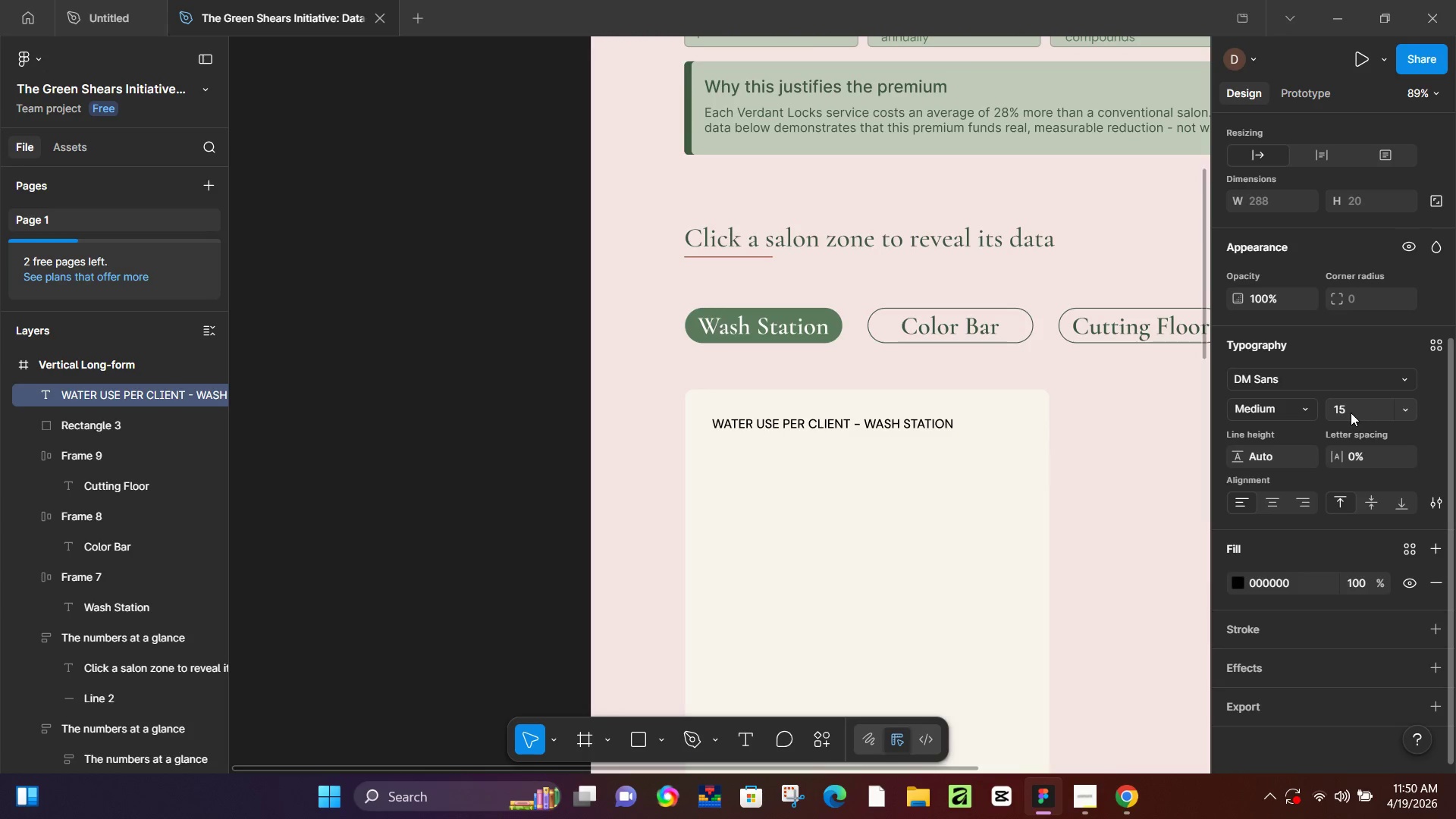 
left_click([1351, 413])
 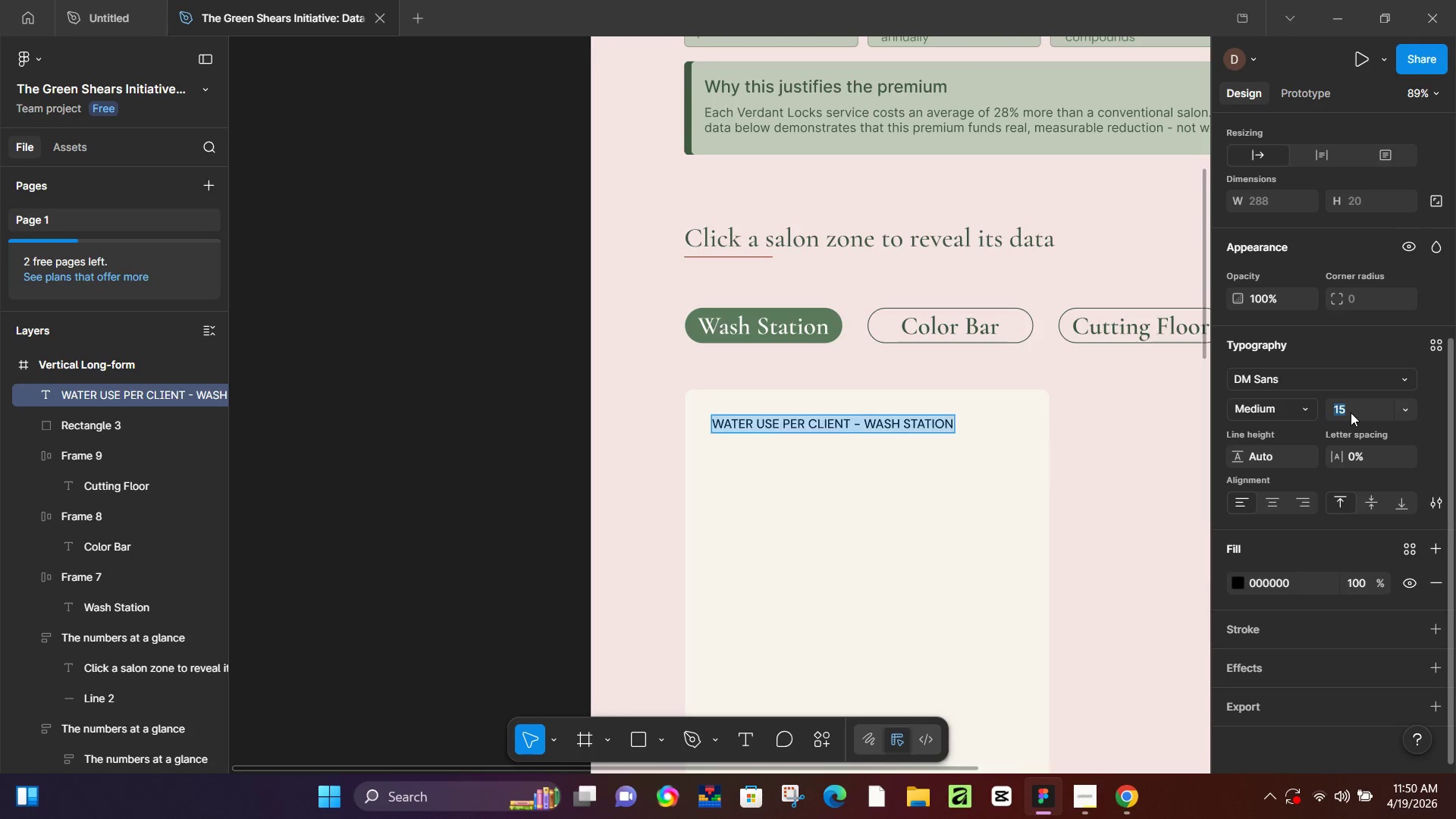 
key(Numpad1)
 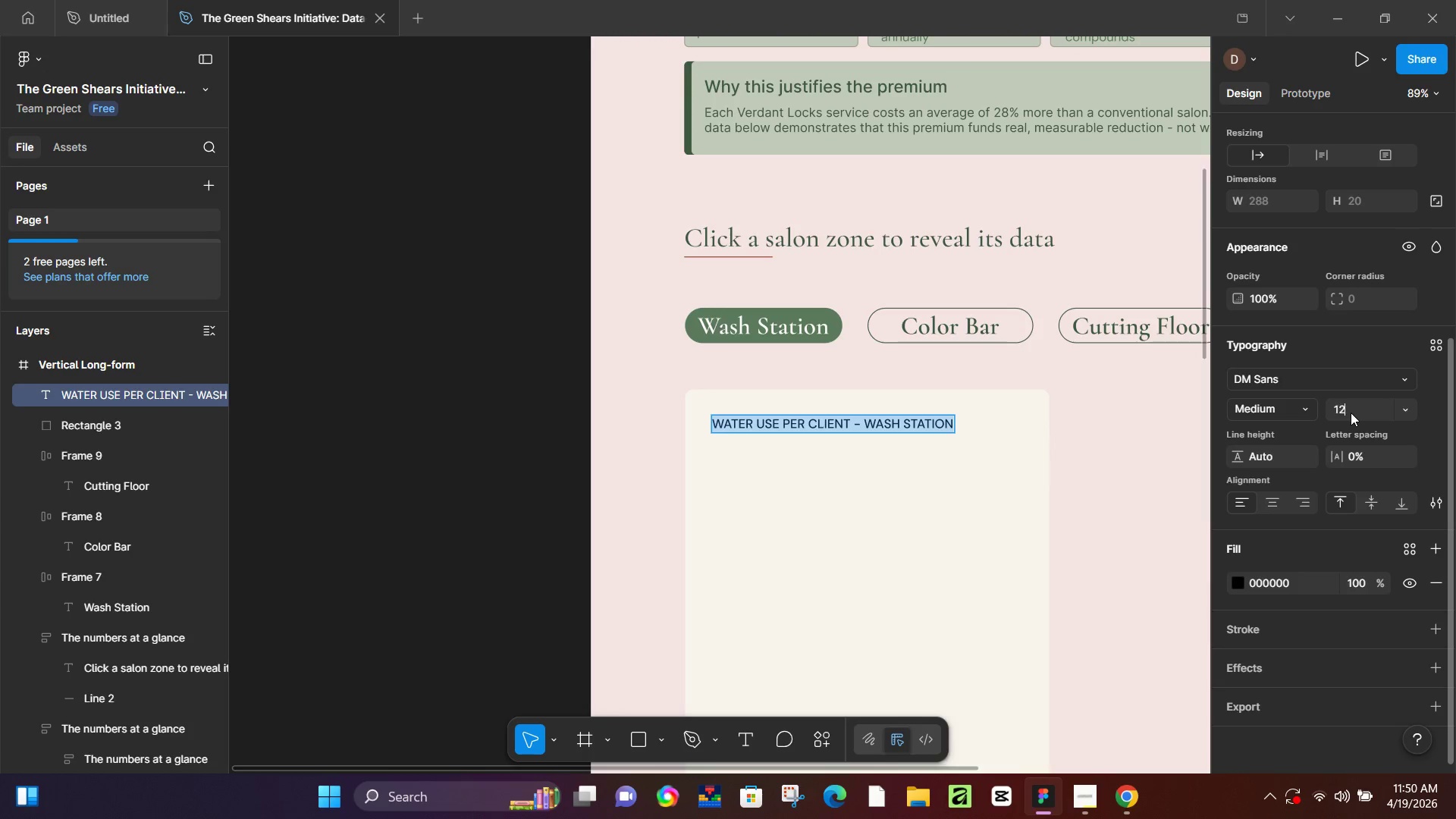 
key(Numpad2)
 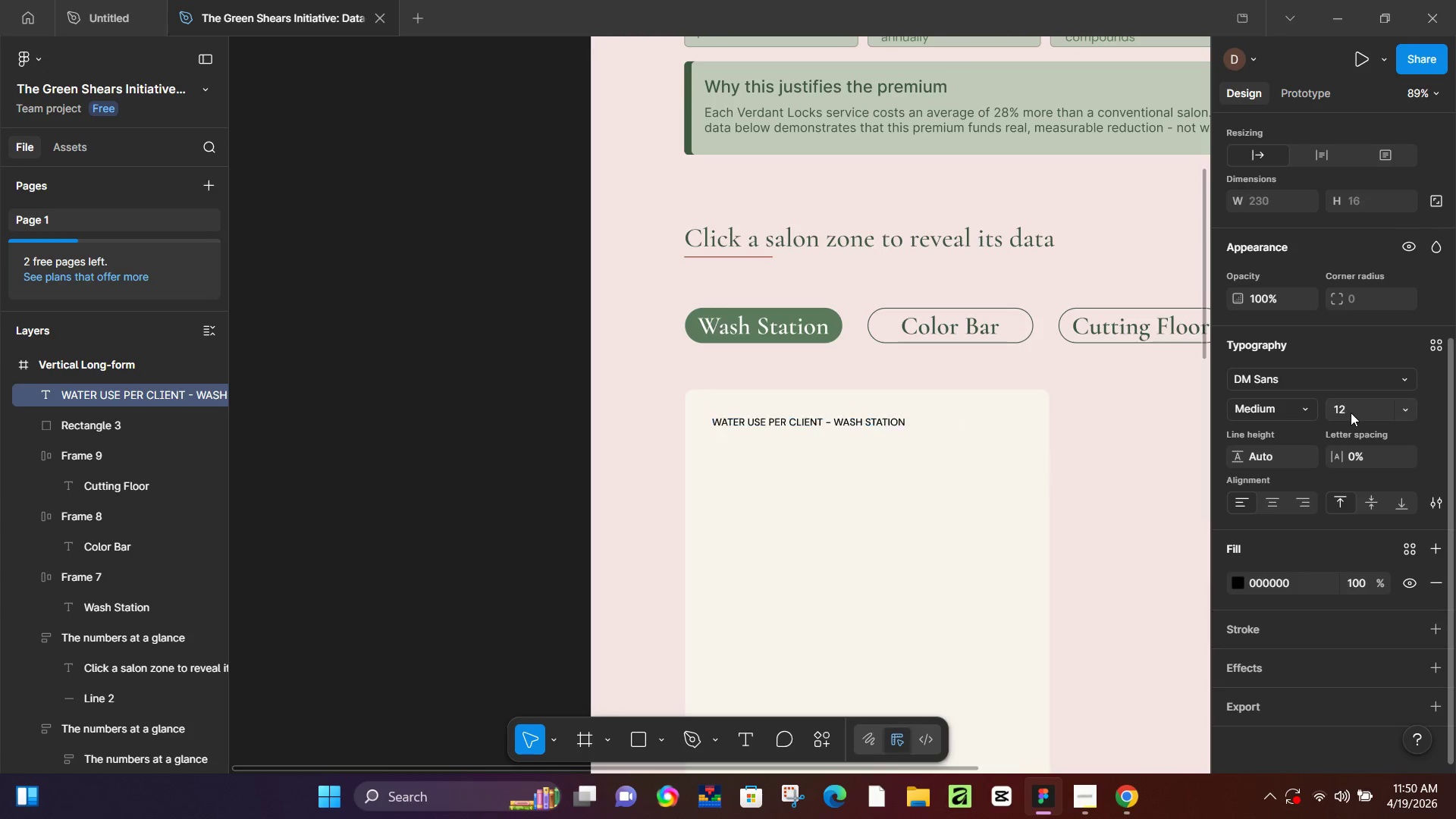 
key(NumpadEnter)
 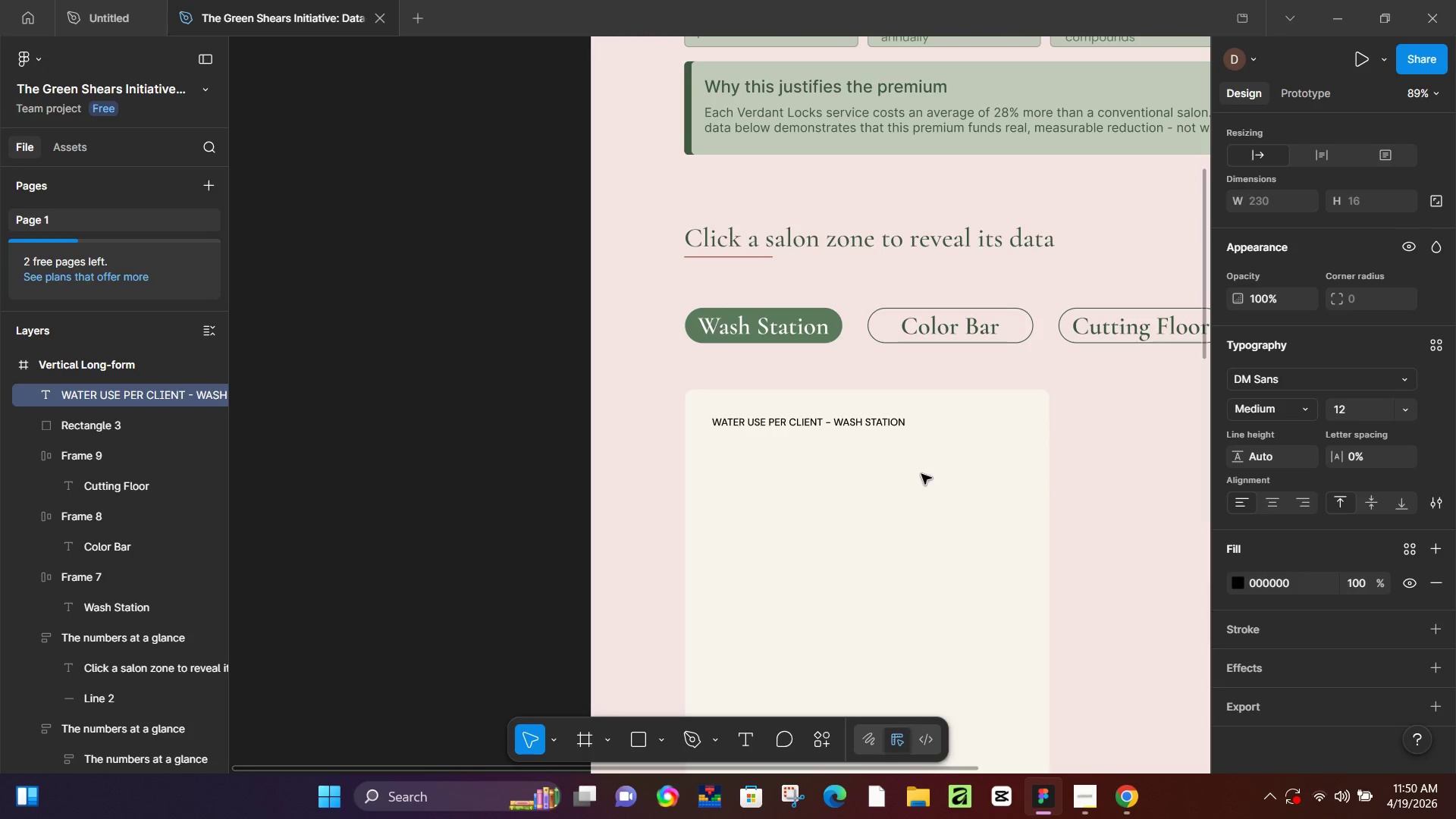 
hold_key(key=ControlLeft, duration=0.97)
 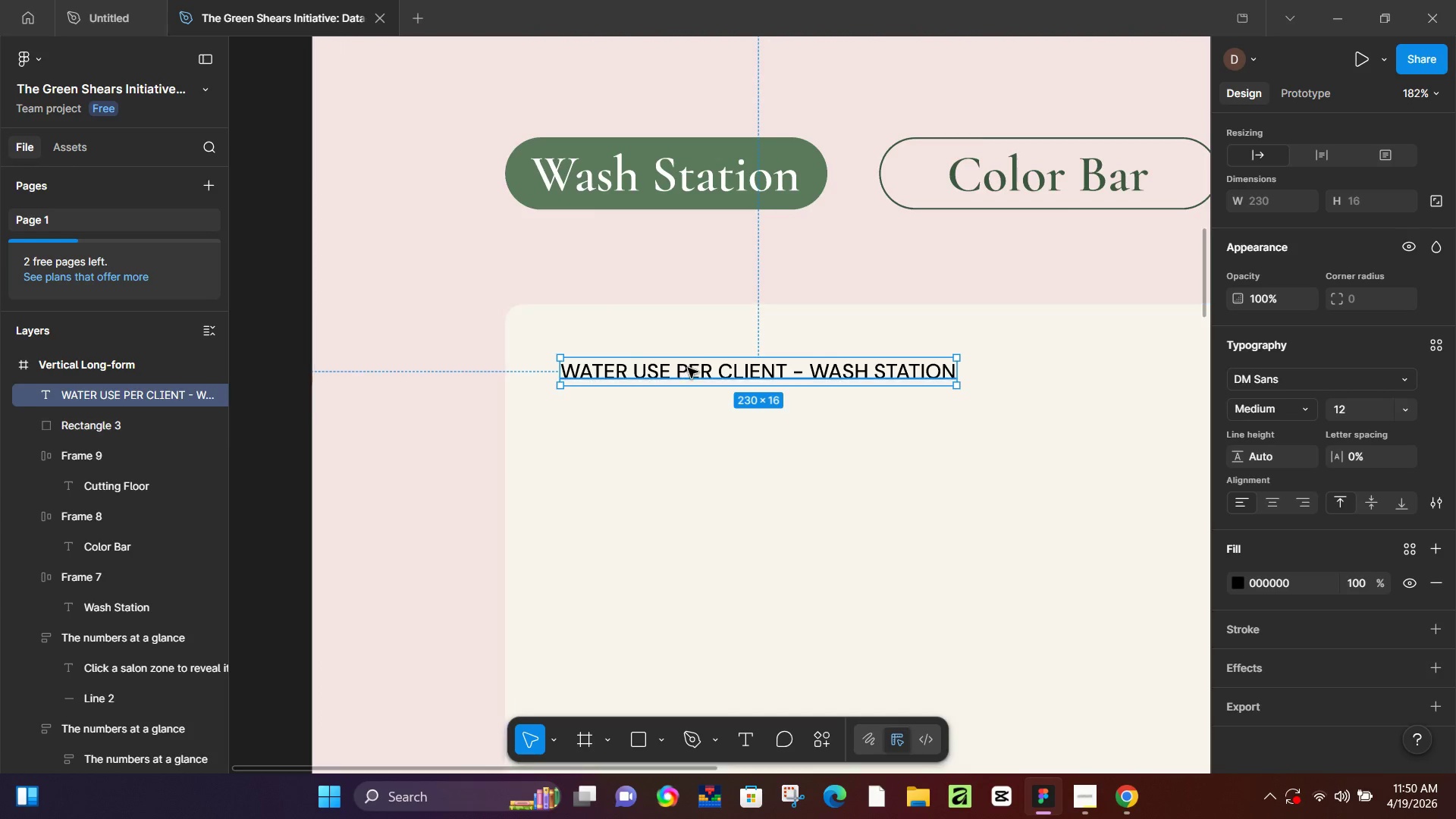 
left_click([655, 431])
 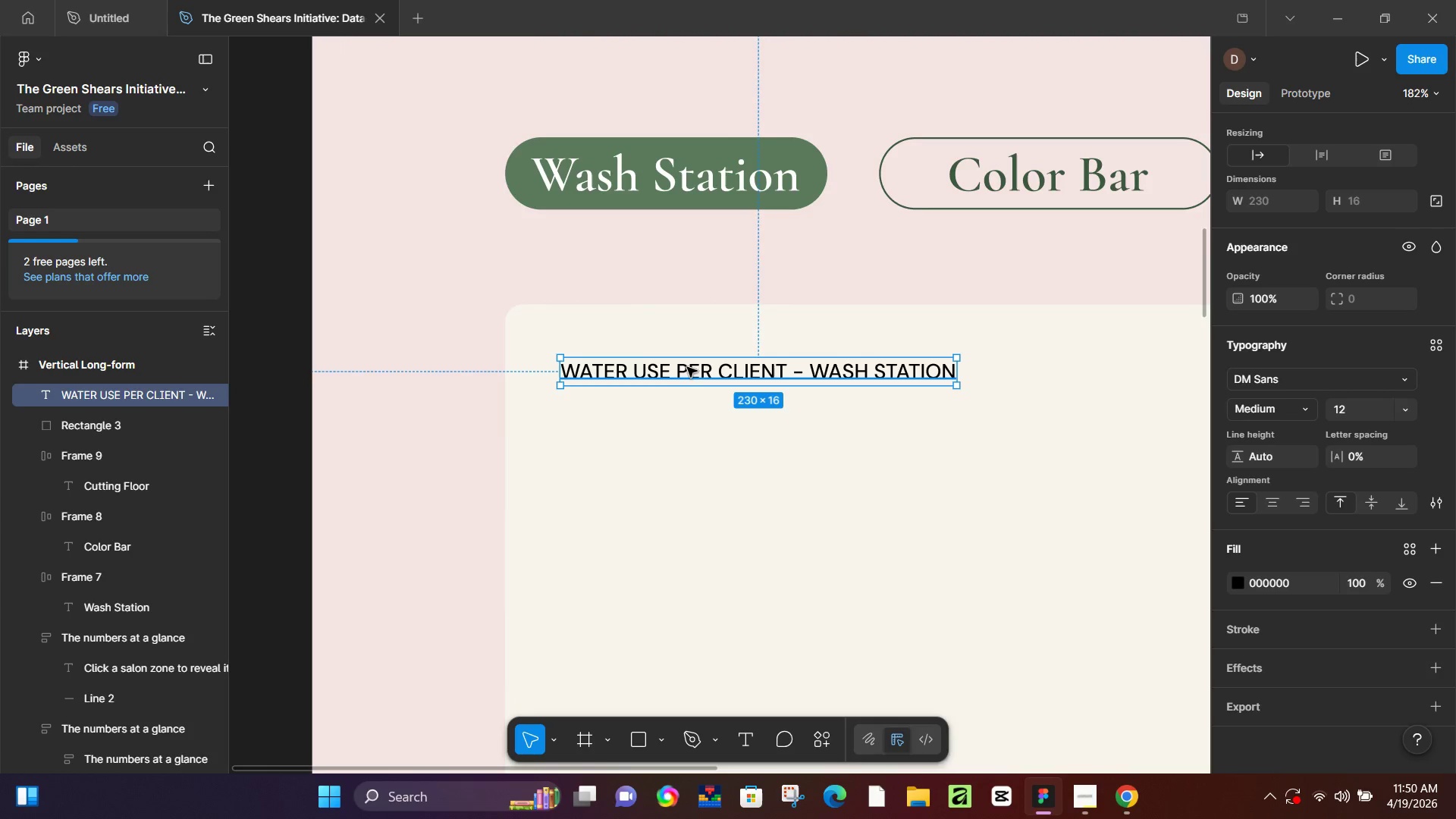 
scroll: coordinate [857, 470], scroll_direction: up, amount: 7.0
 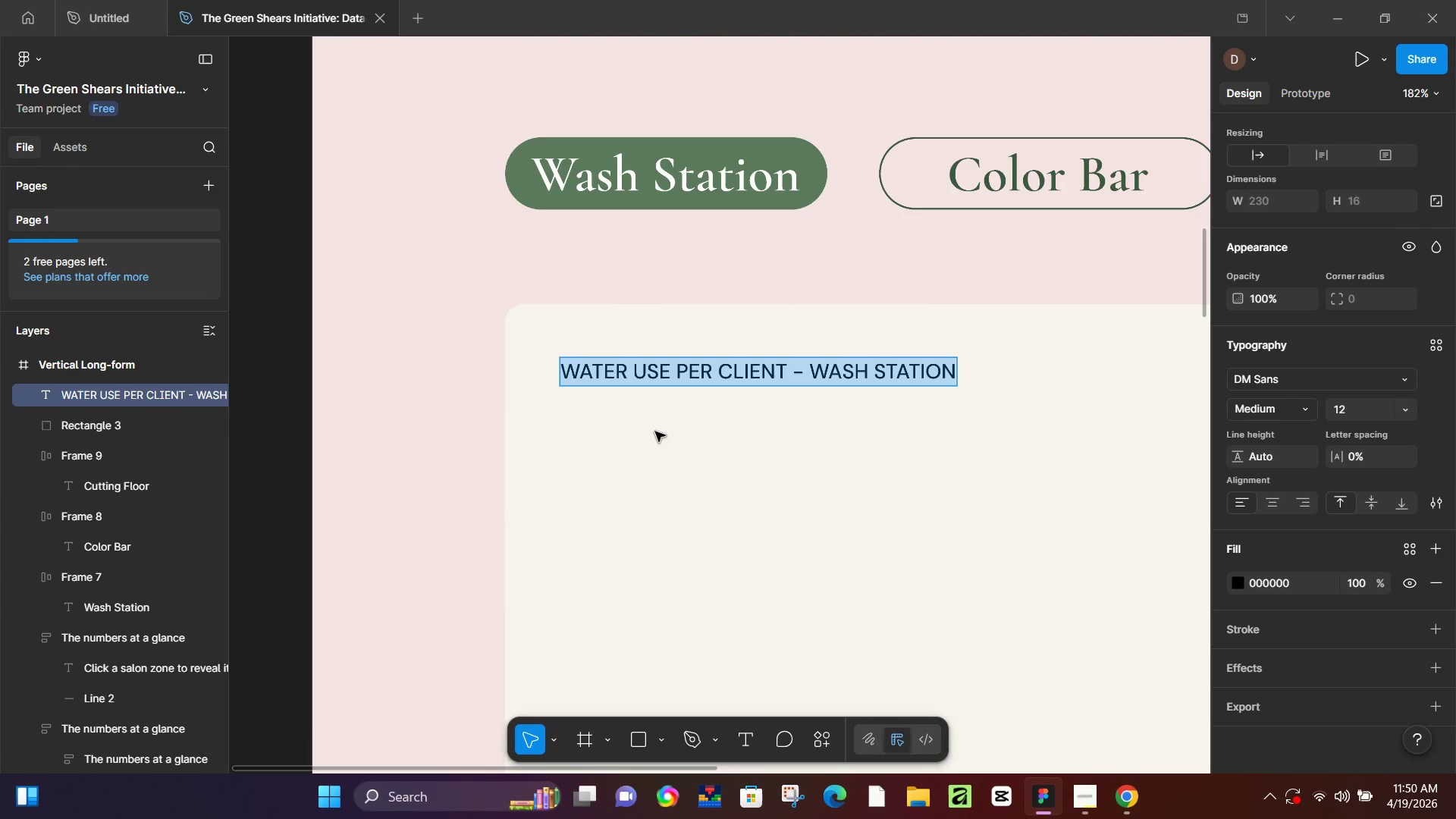 
left_click_drag(start_coordinate=[686, 367], to_coordinate=[664, 334])
 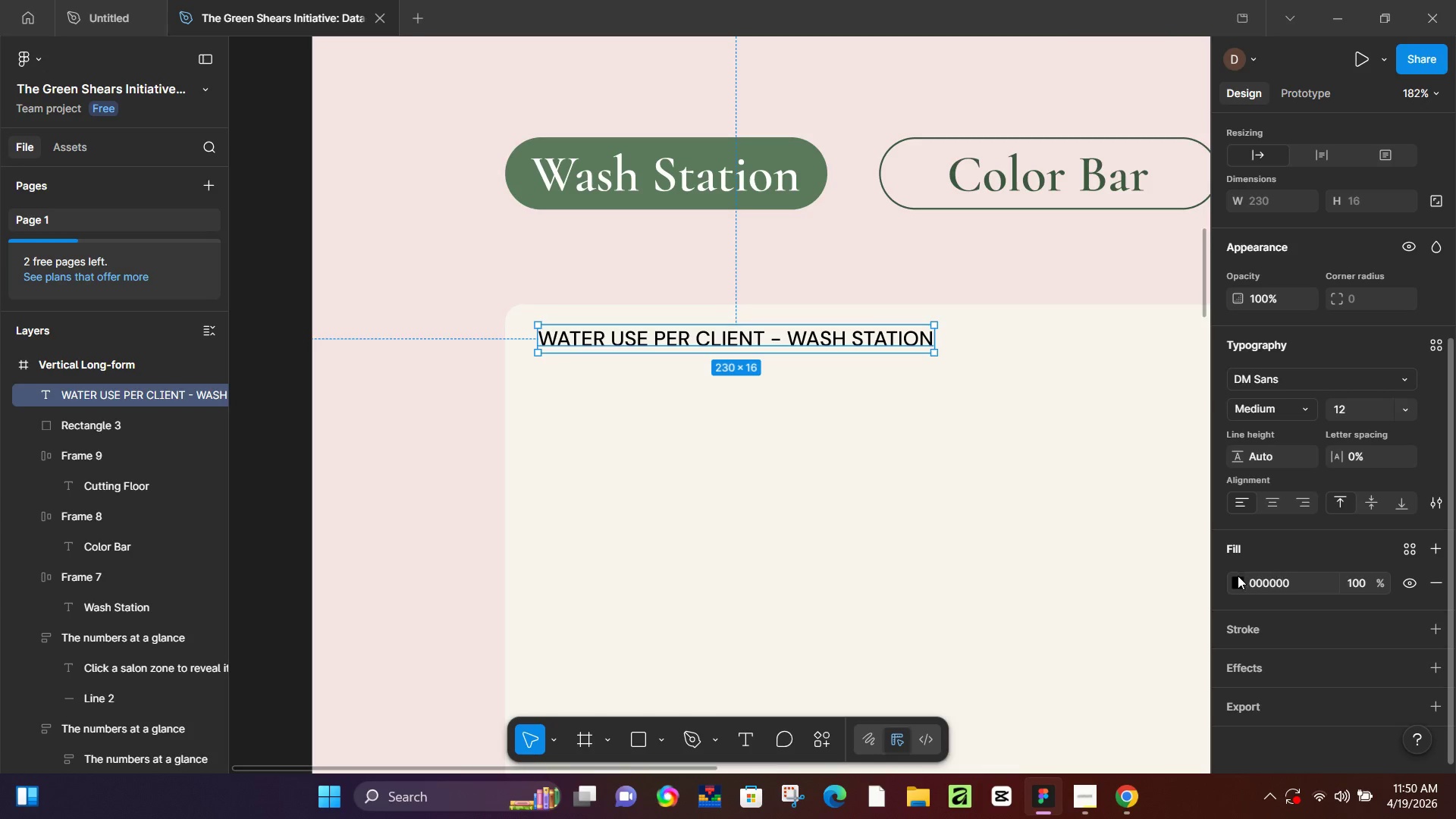 
left_click([1238, 577])
 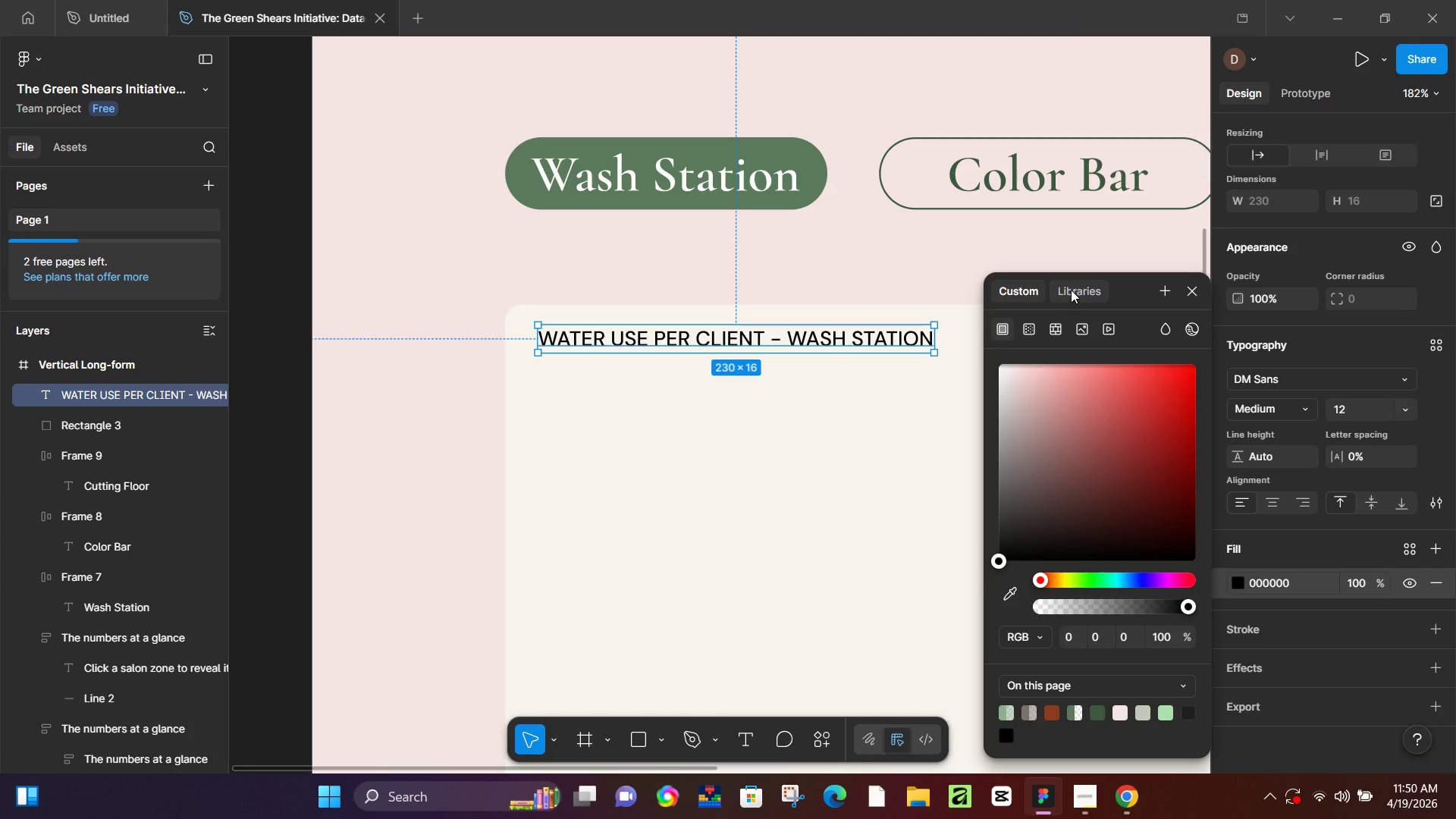 
left_click([1074, 290])
 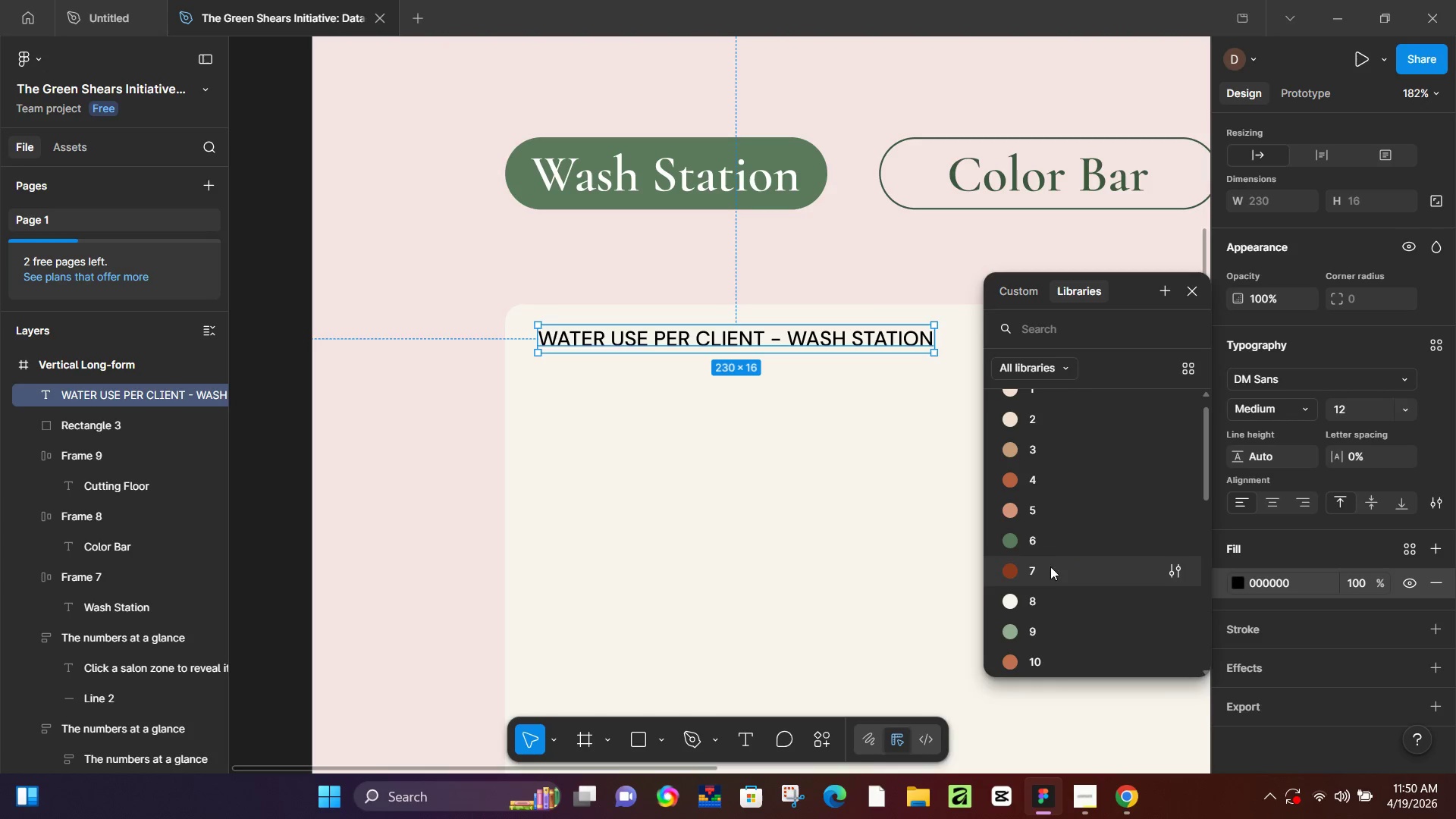 
scroll: coordinate [1042, 584], scroll_direction: down, amount: 5.0
 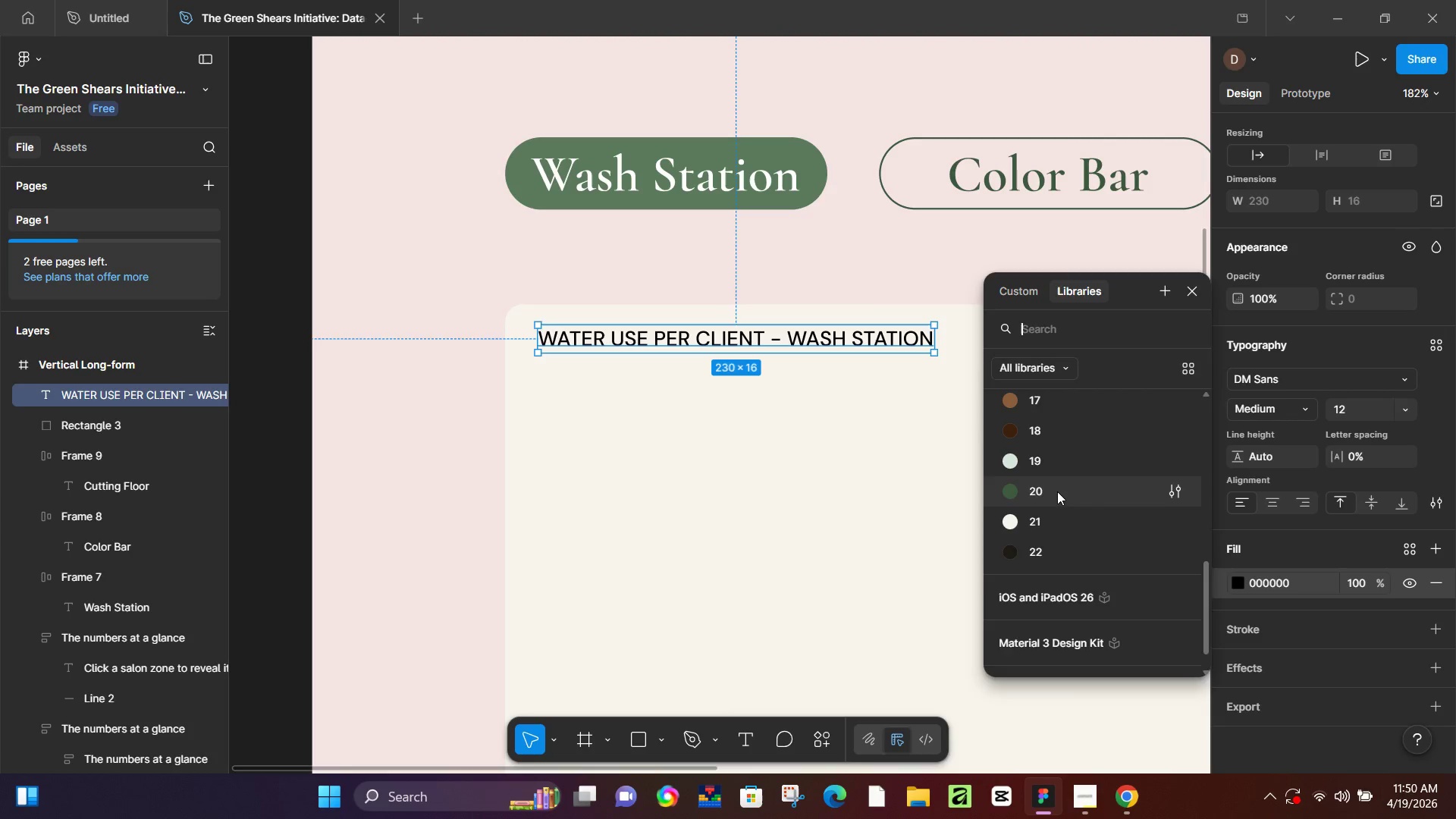 
left_click([1057, 489])
 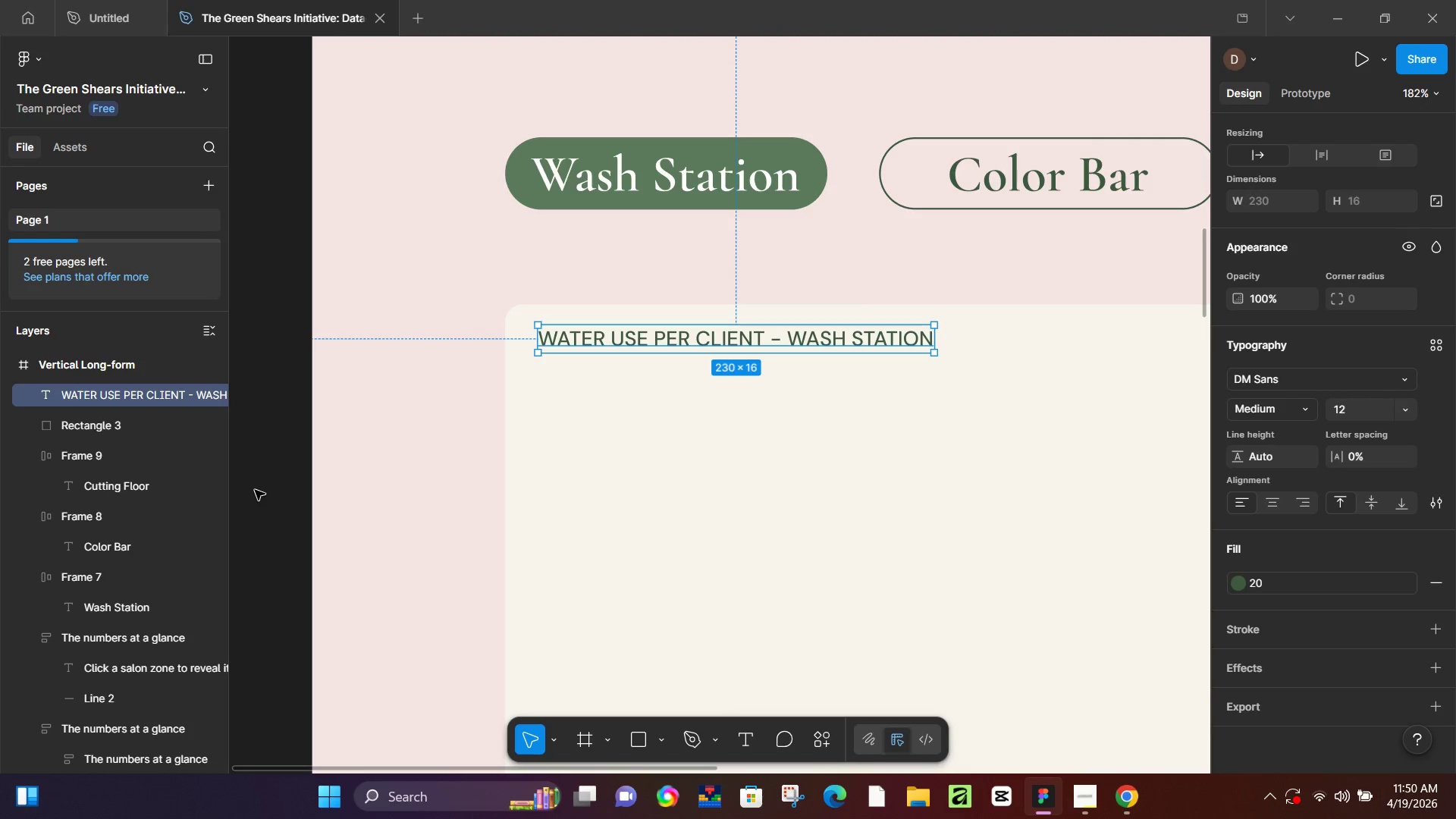 
left_click([263, 488])
 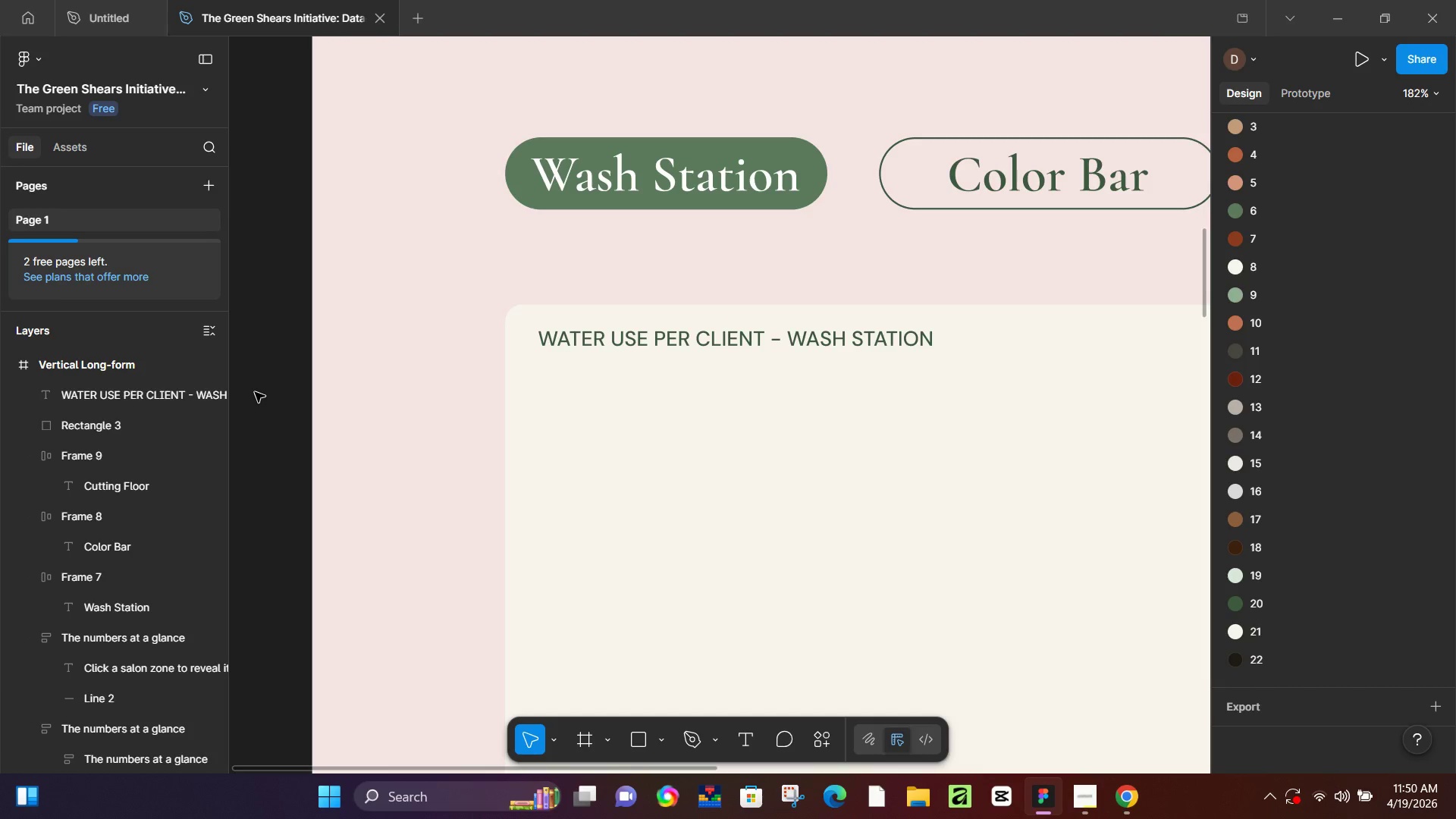 
wait(20.33)
 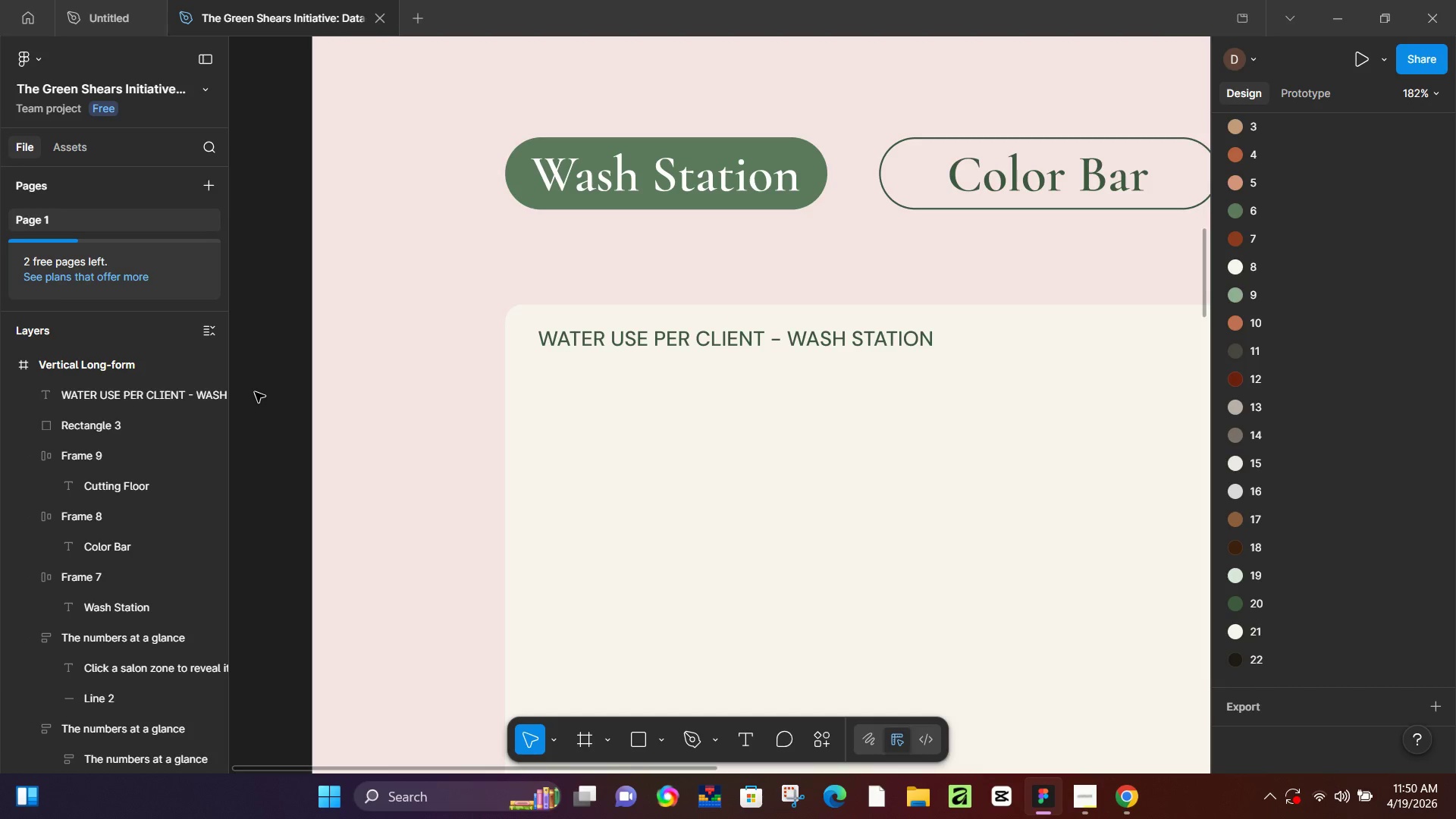 
hold_key(key=ControlLeft, duration=0.86)
scroll: coordinate [814, 499], scroll_direction: down, amount: 6.0
 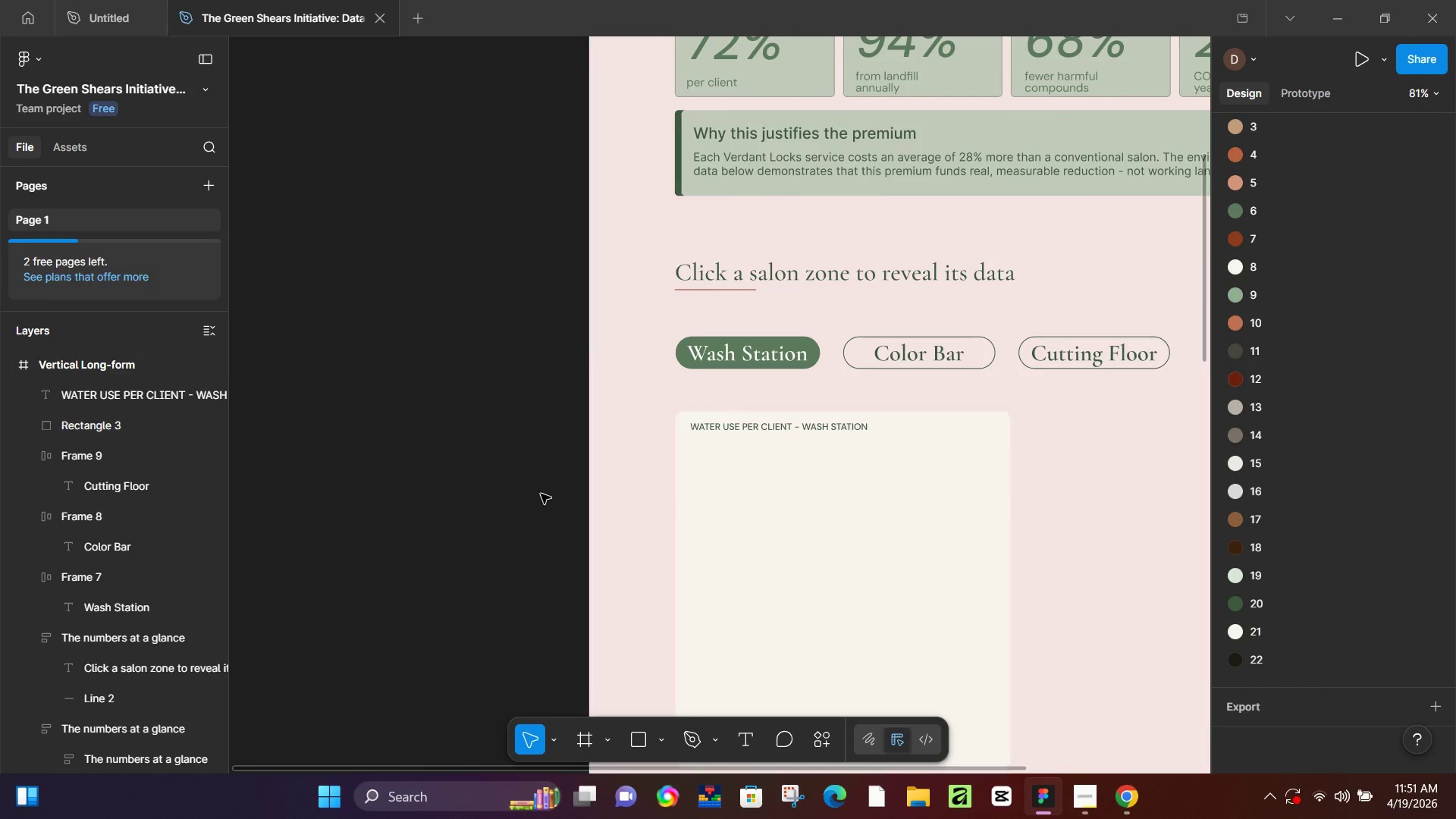 
left_click([541, 494])
 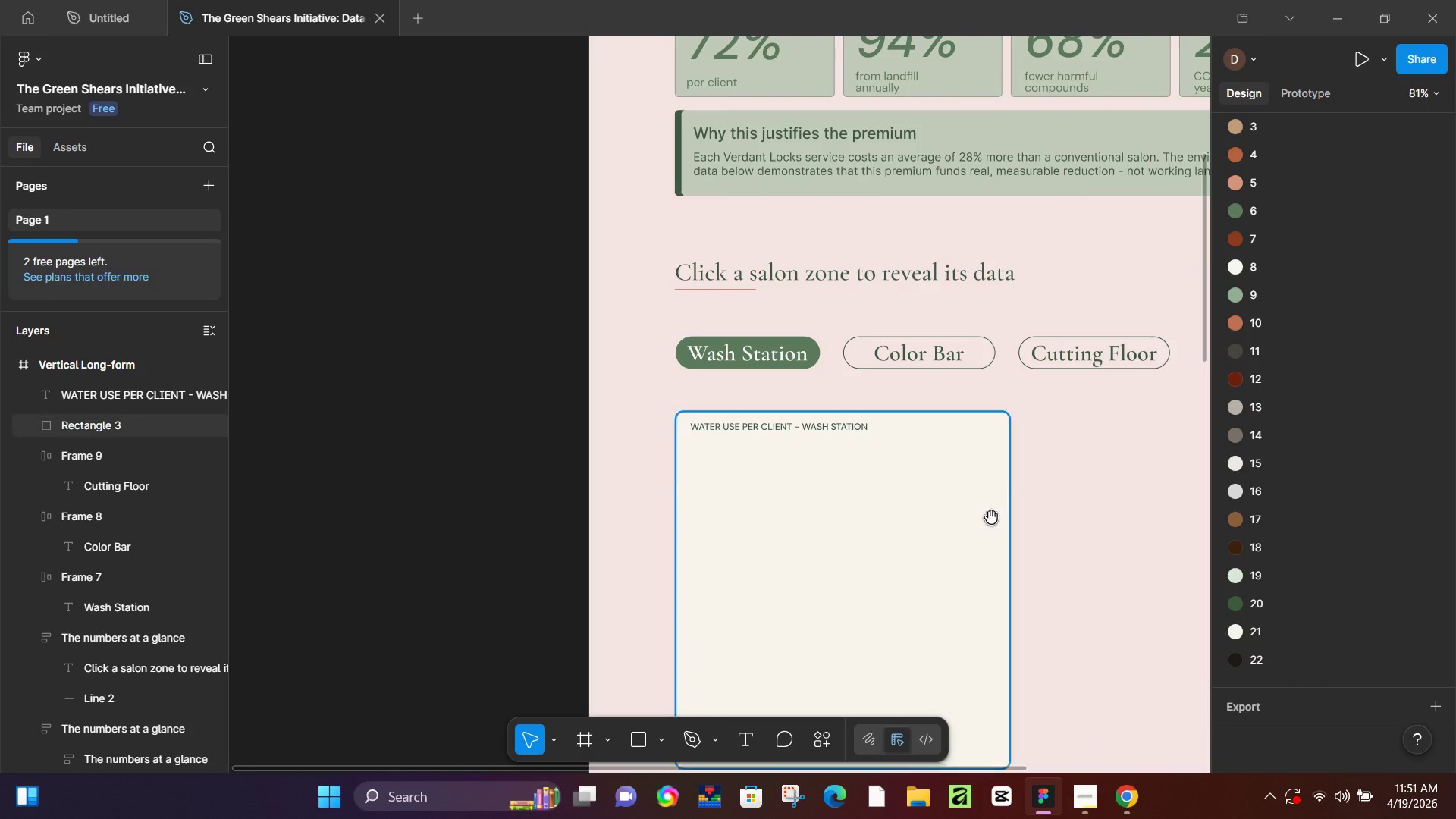 
hold_key(key=Space, duration=0.58)
 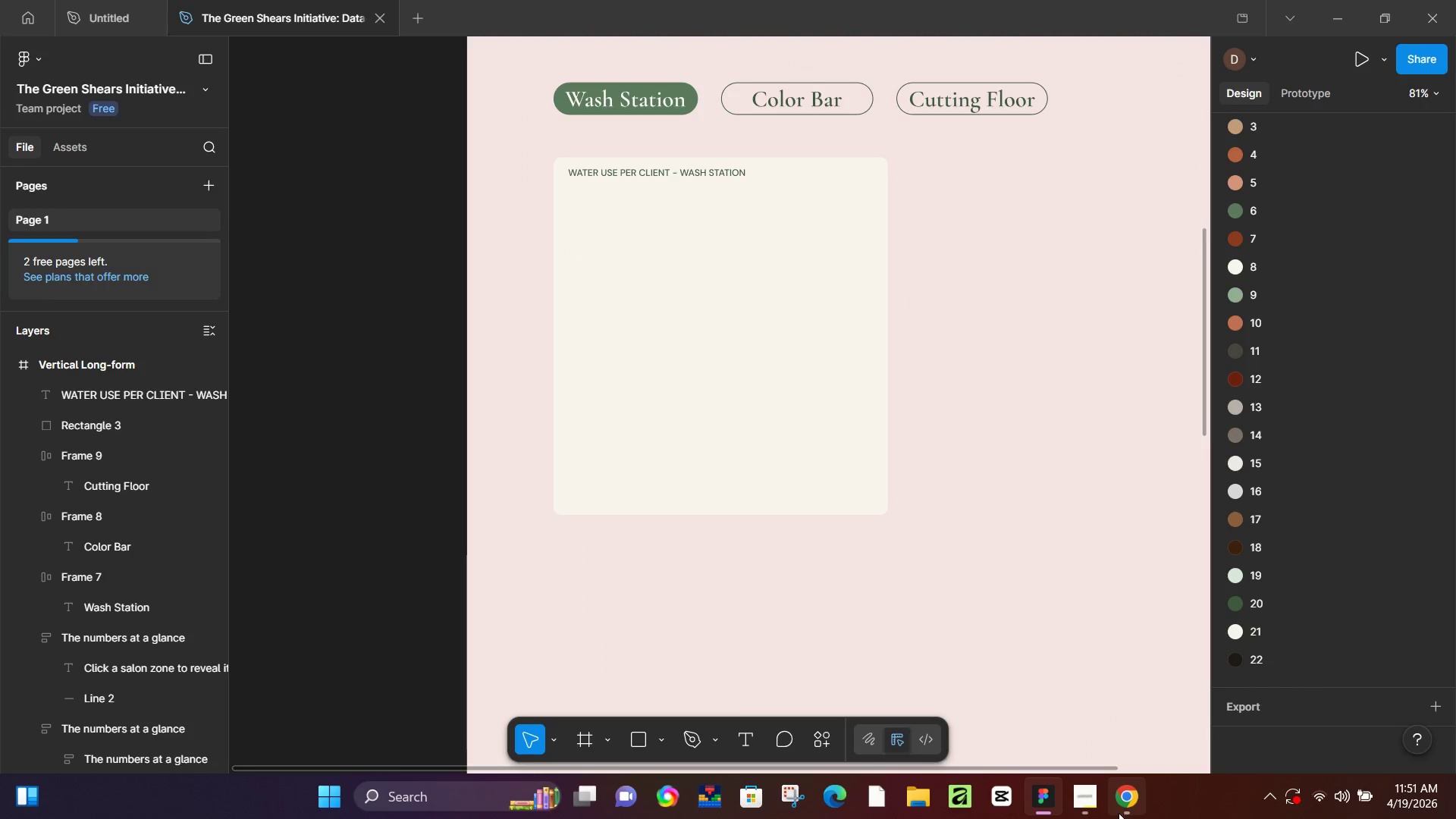 
left_click_drag(start_coordinate=[1043, 537], to_coordinate=[921, 283])
 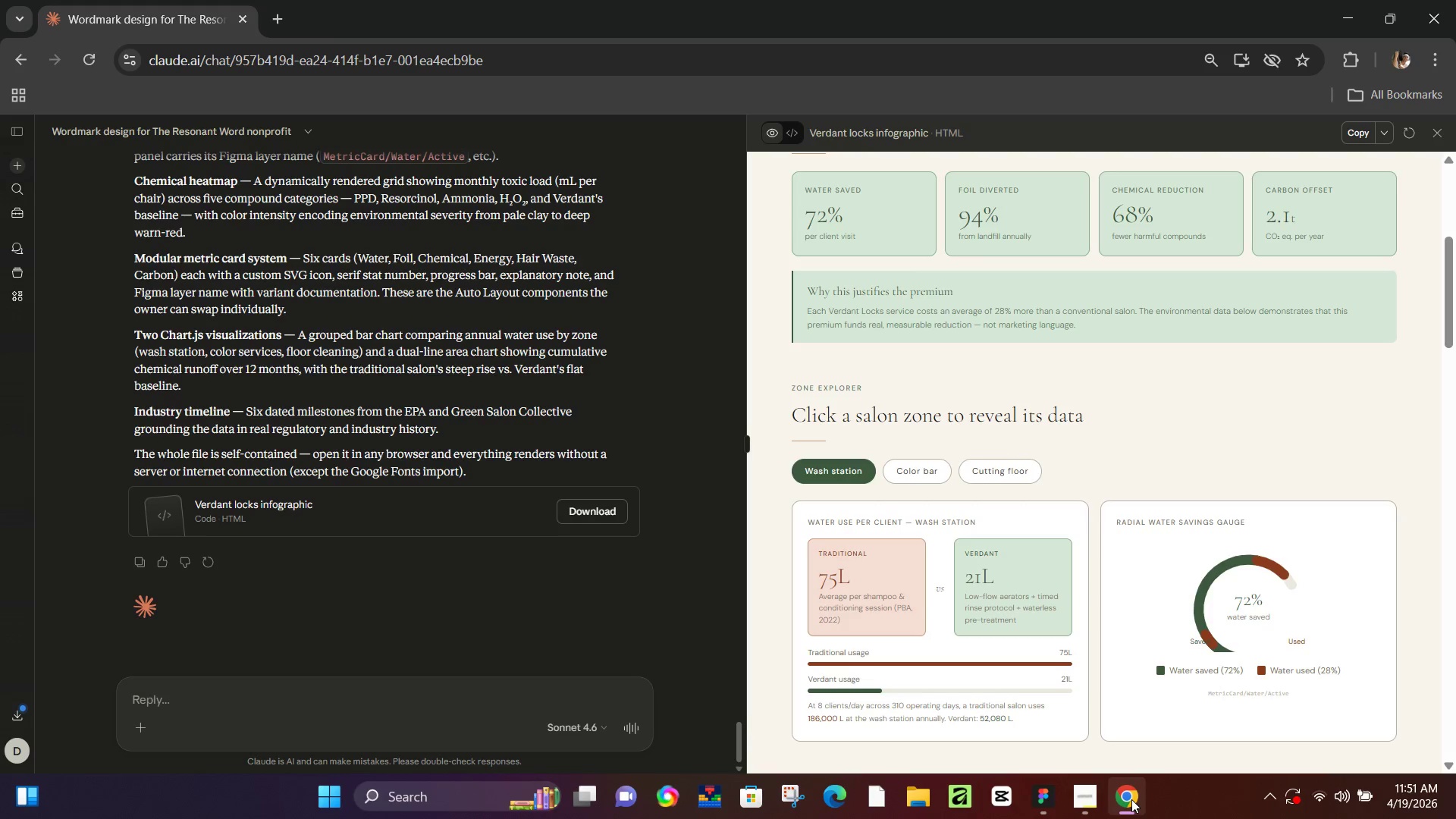 
left_click([1131, 799])
 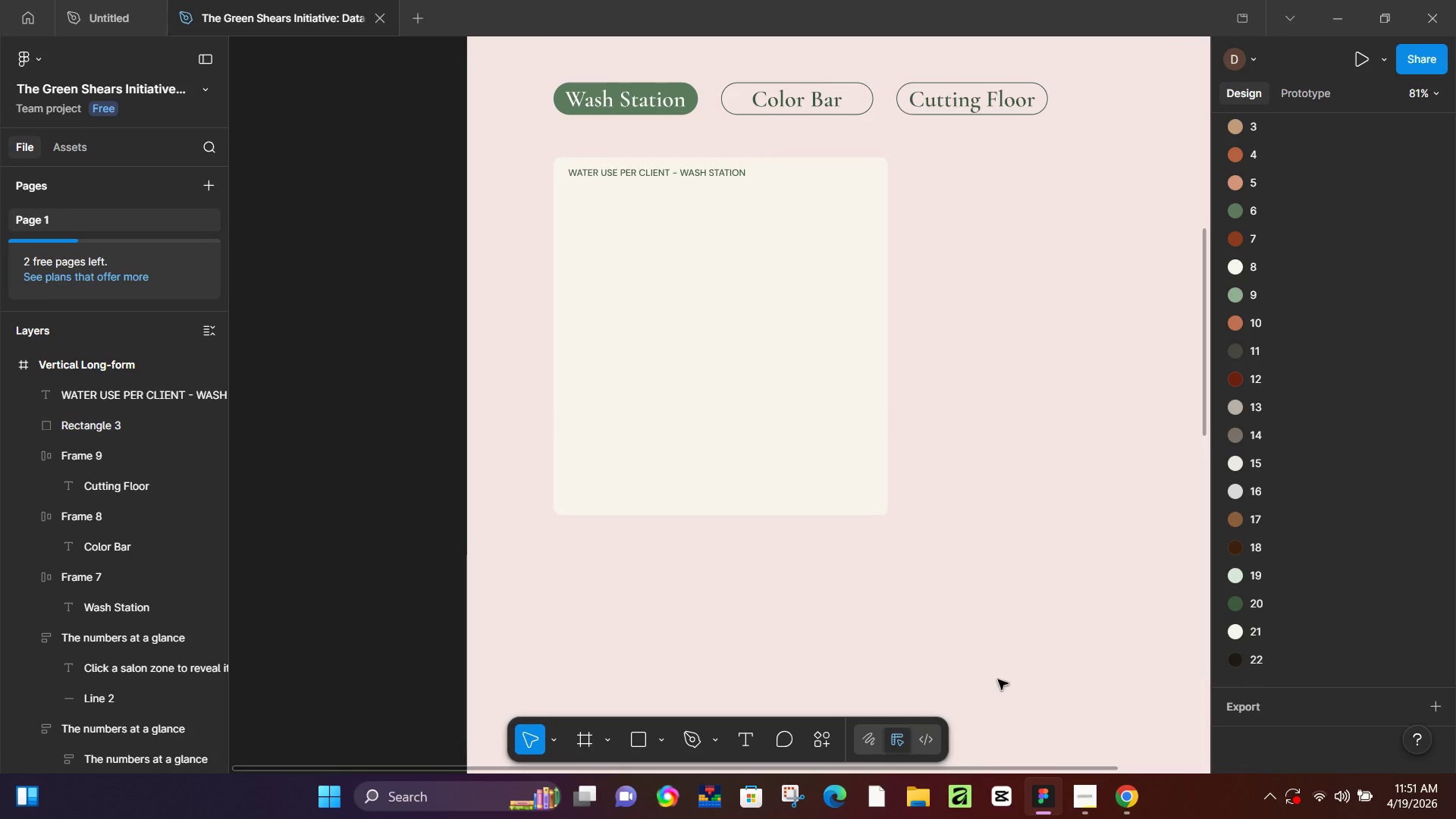 
left_click([1150, 803])
 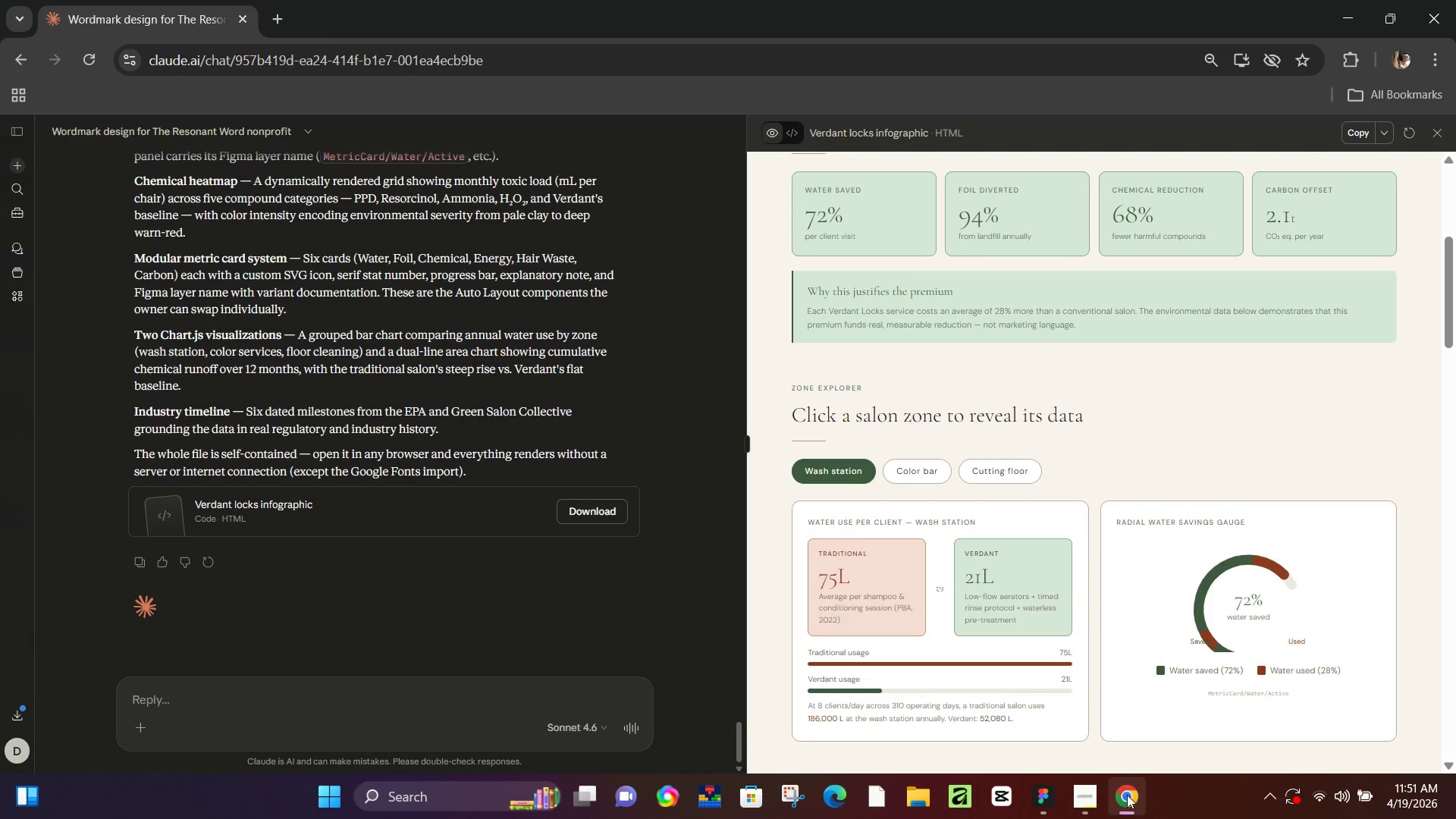 
left_click([1126, 795])
 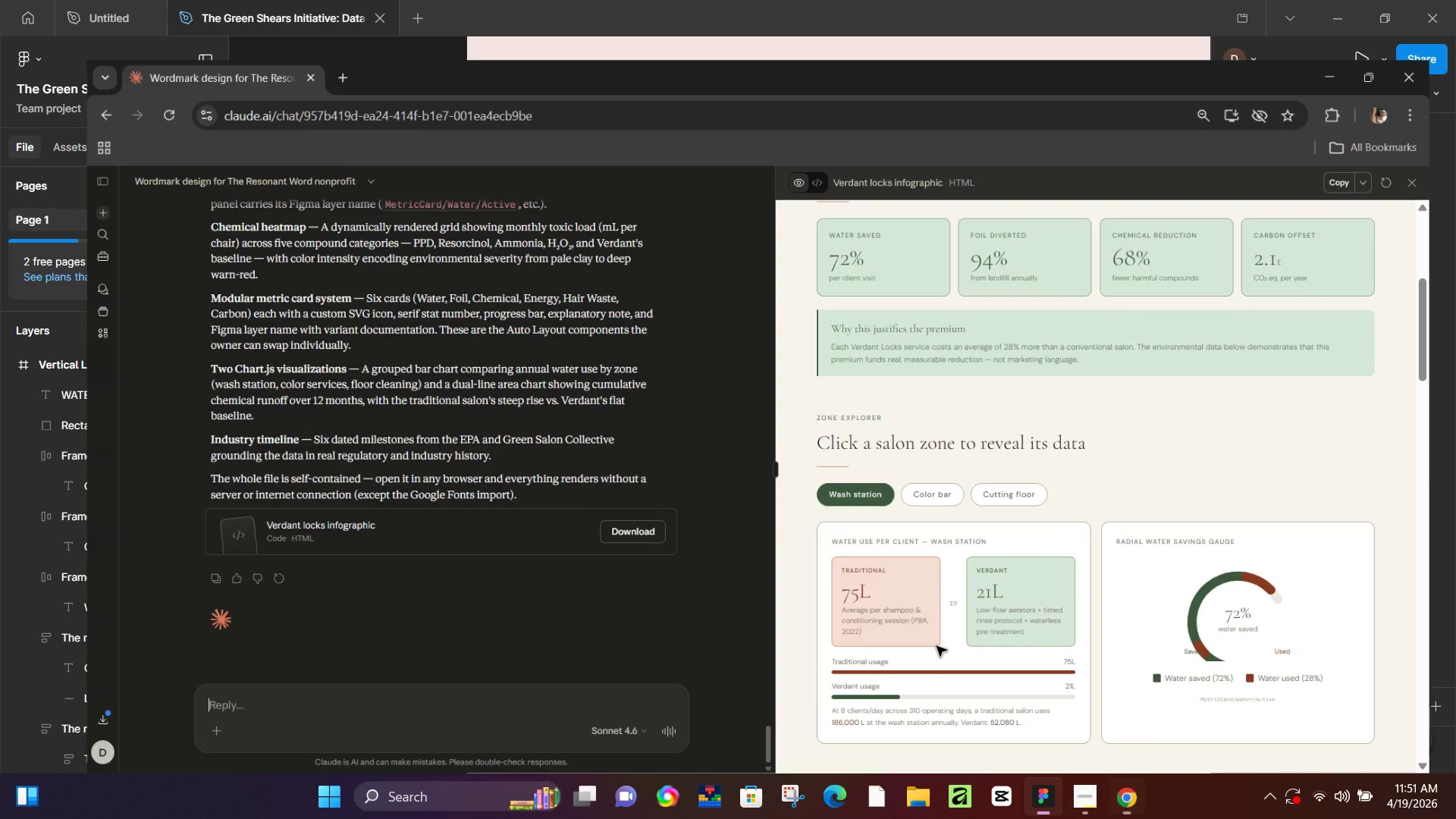 
key(Control+ControlLeft)
 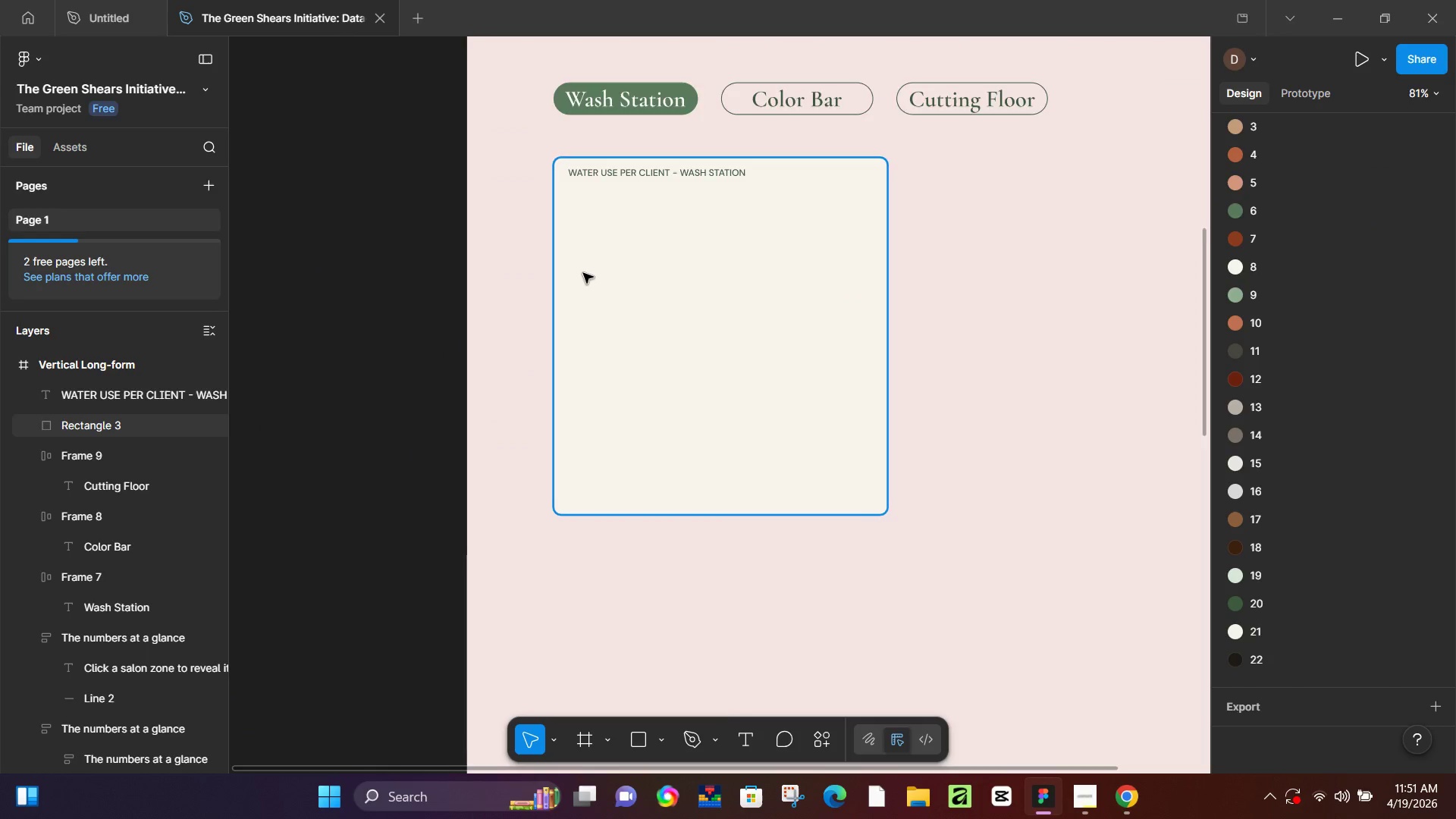 
key(R)
 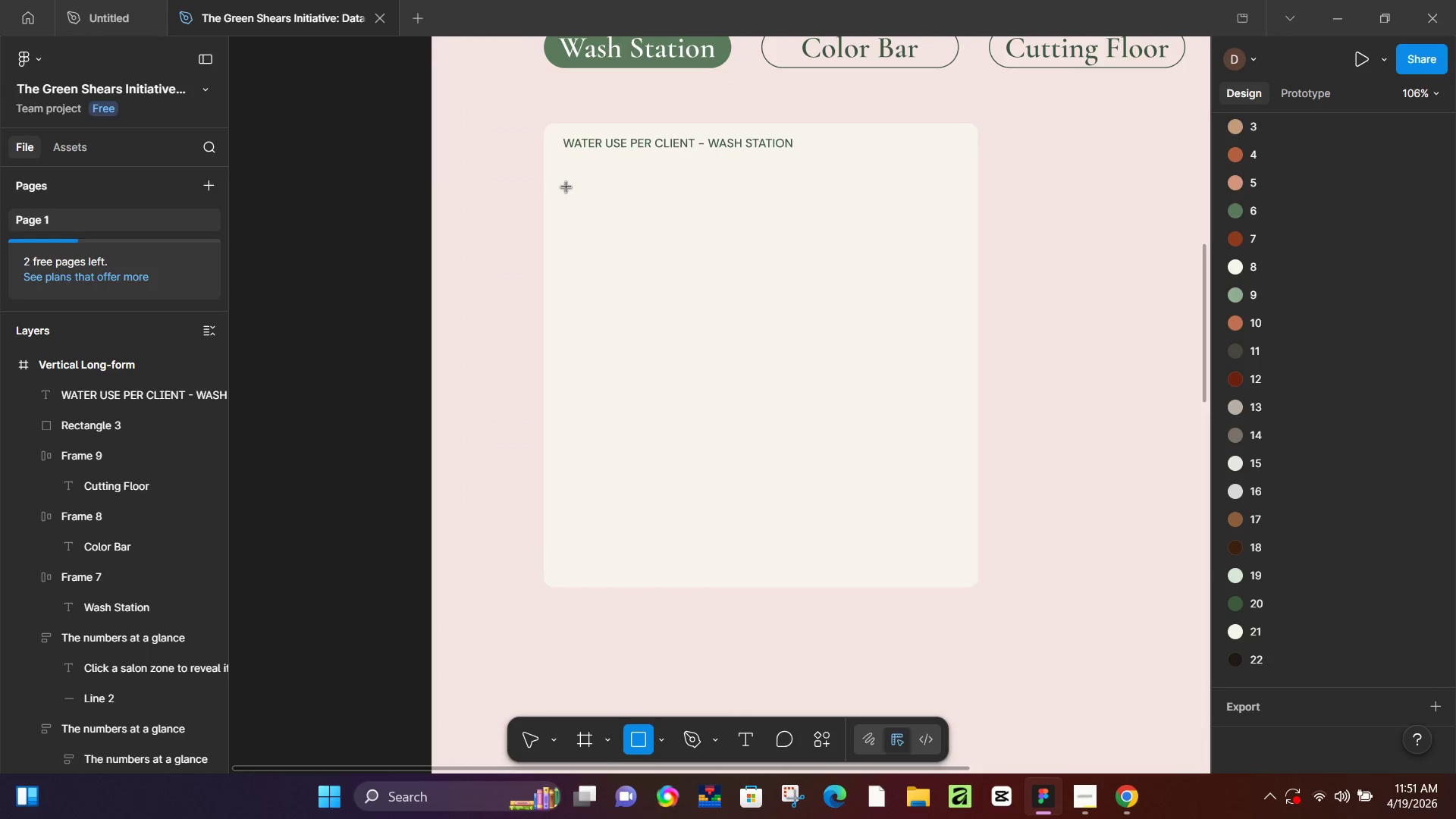 
scroll: coordinate [583, 273], scroll_direction: up, amount: 5.0
 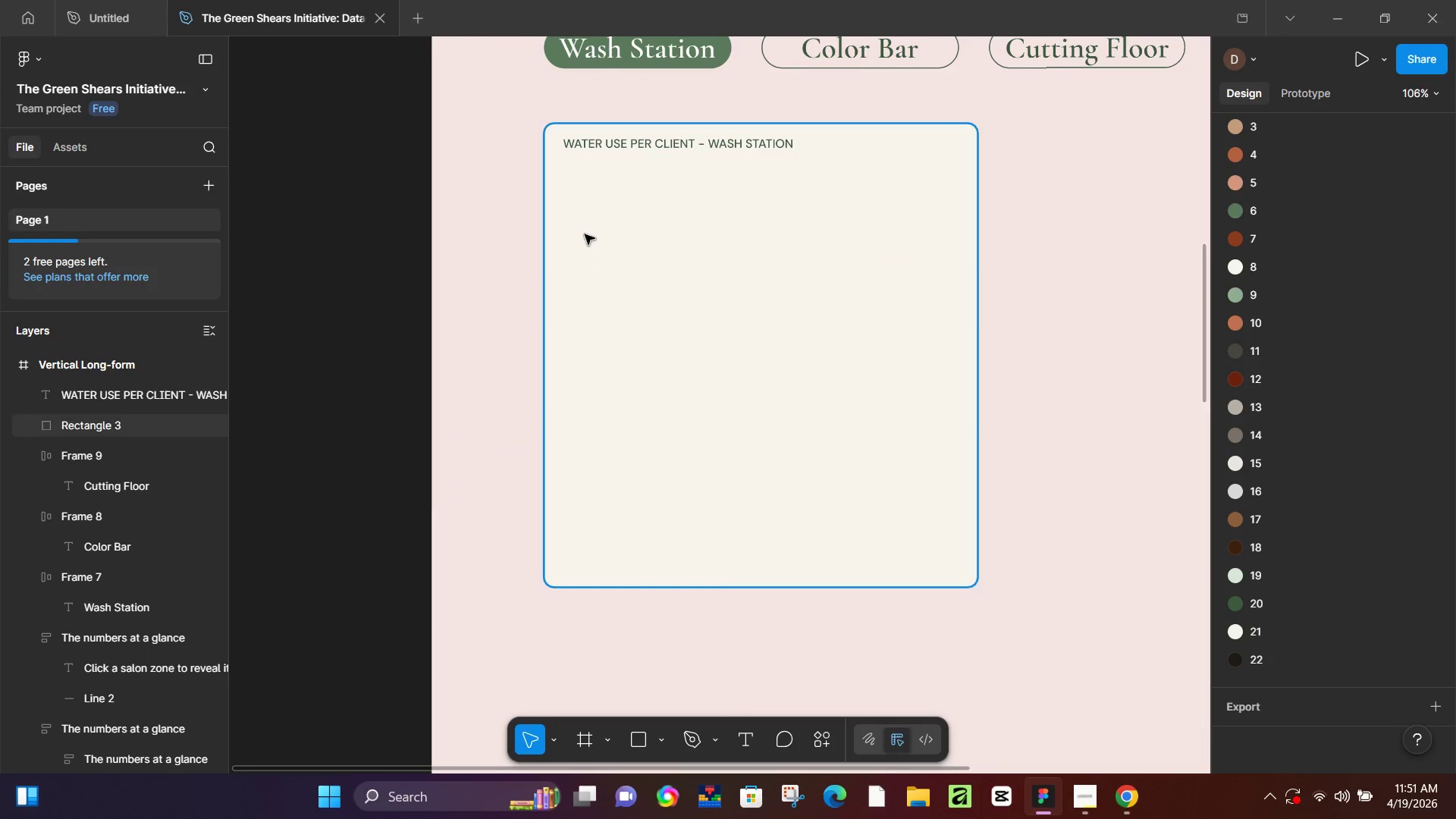 
left_click_drag(start_coordinate=[566, 187], to_coordinate=[770, 337])
 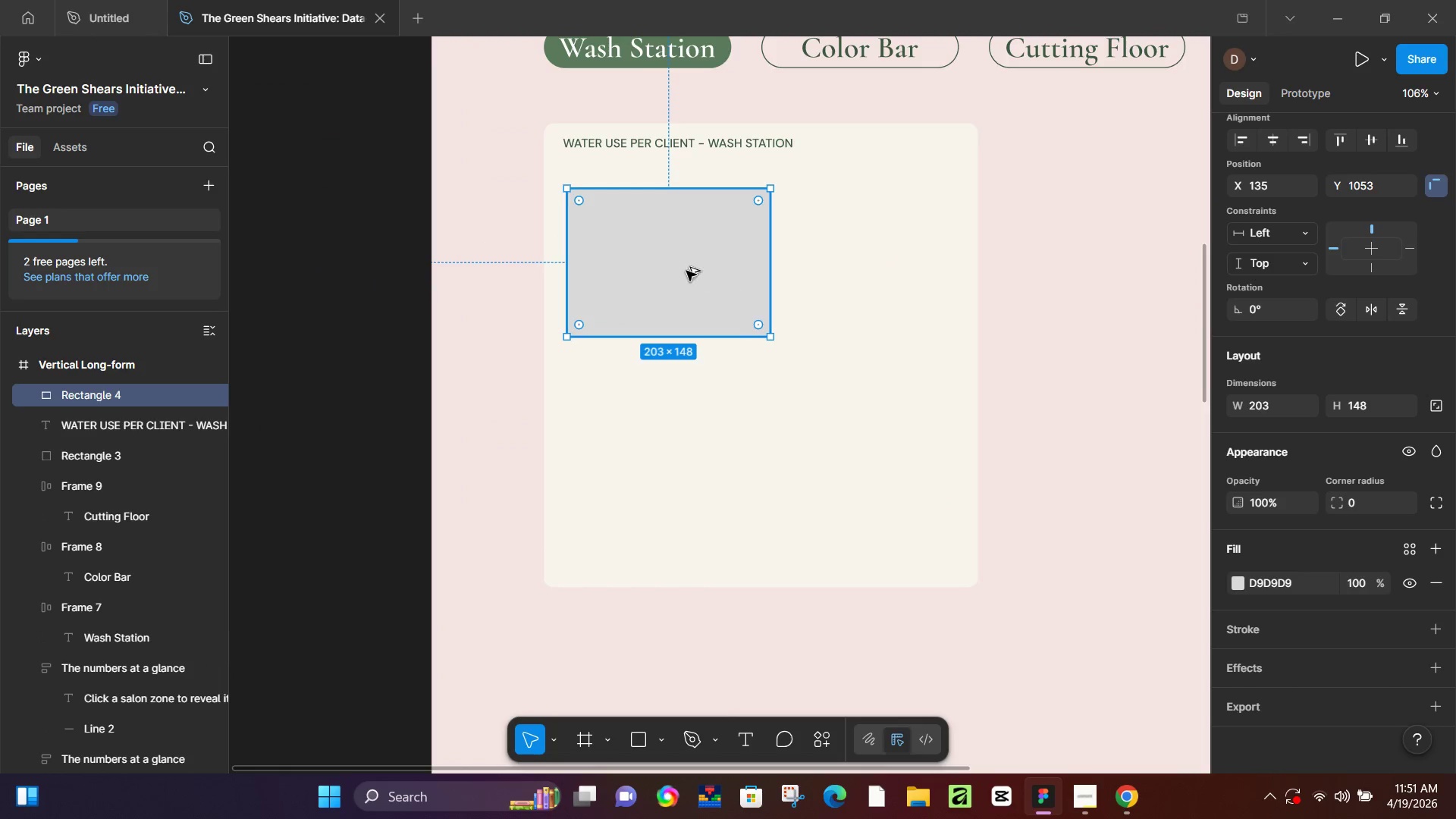 
hold_key(key=AltLeft, duration=1.52)
left_click_drag(start_coordinate=[669, 269], to_coordinate=[887, 271])
 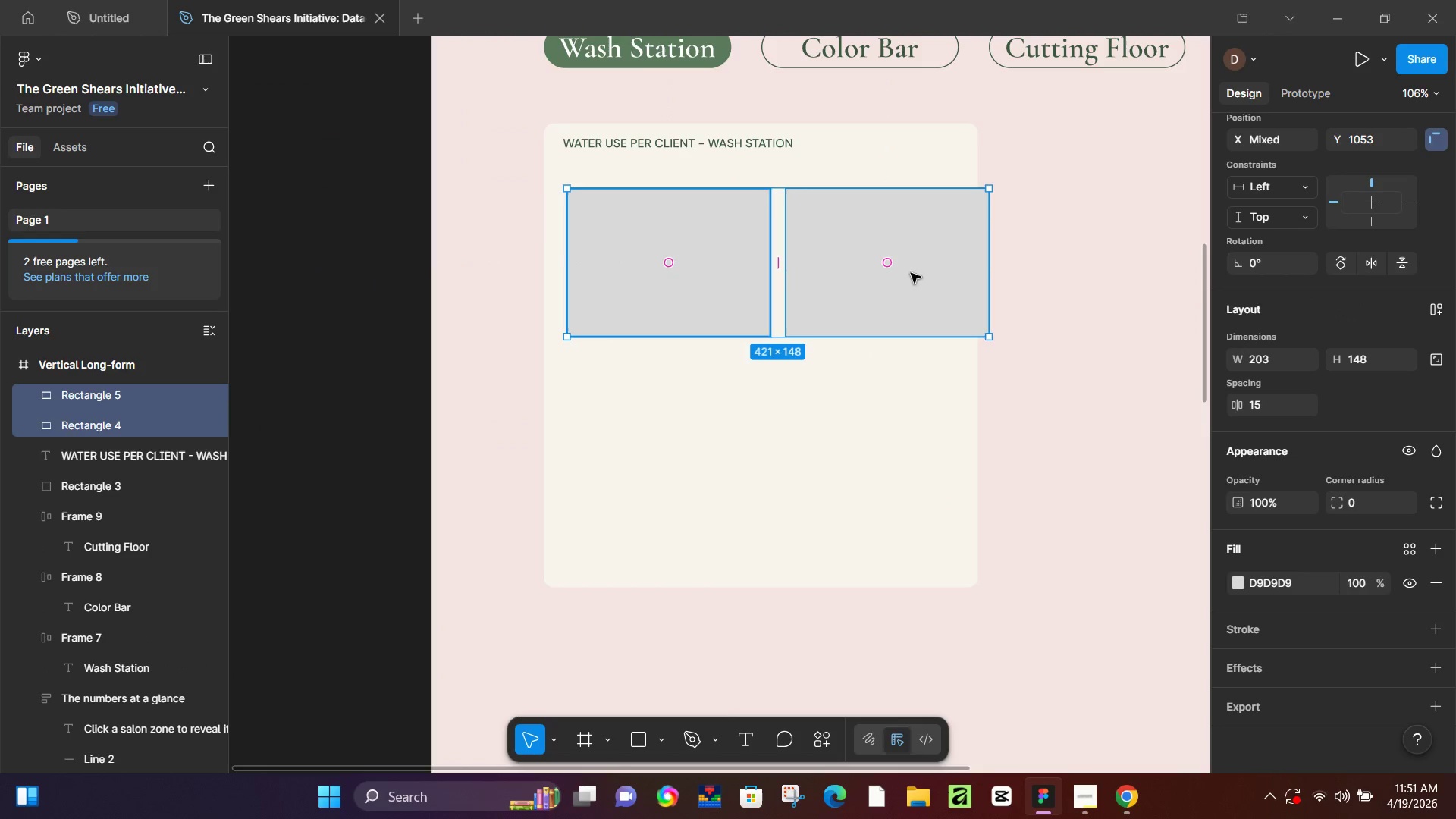 
hold_key(key=AltLeft, duration=0.47)
 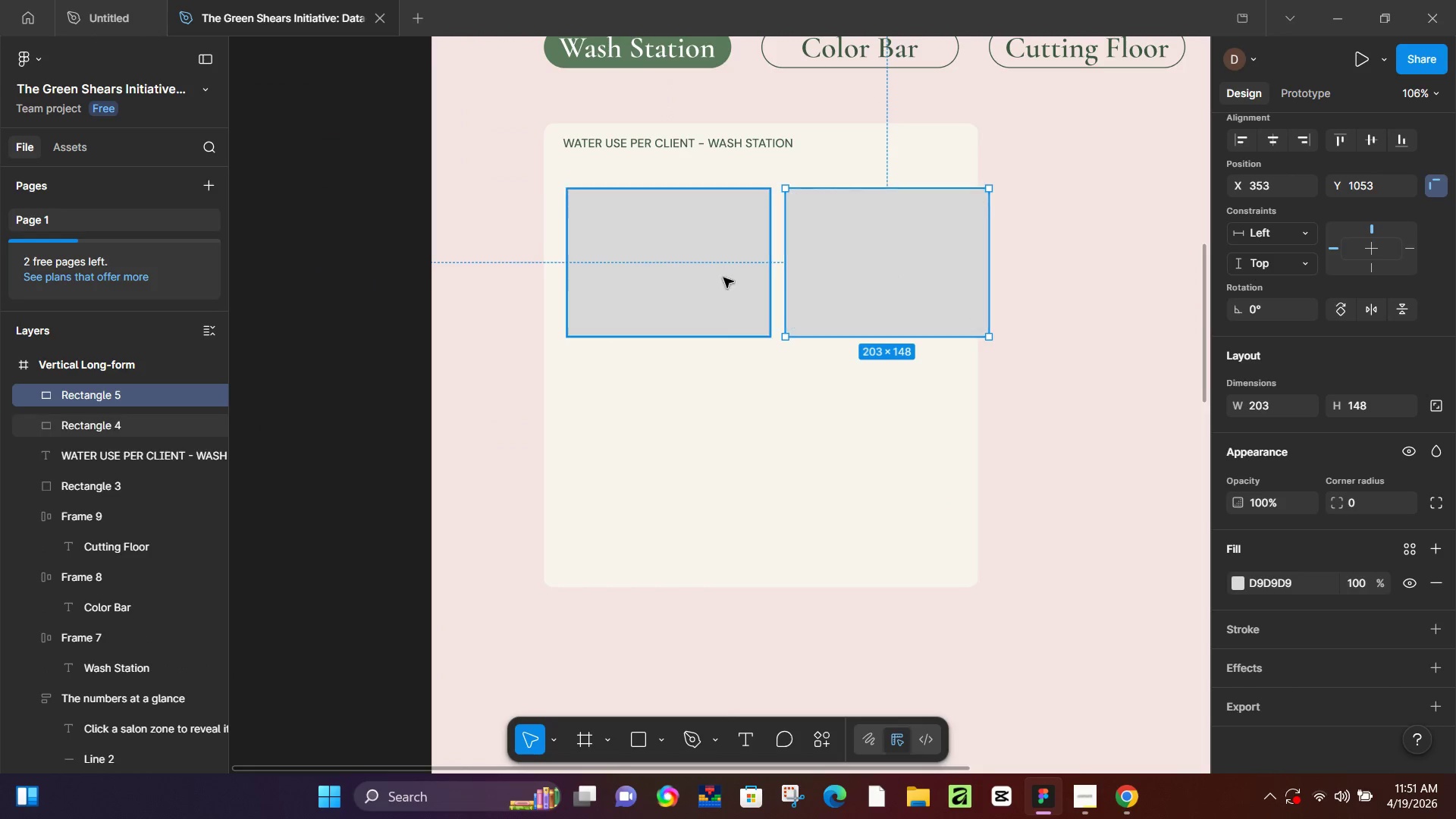 
hold_key(key=ShiftLeft, duration=0.33)
left_click([723, 278])
 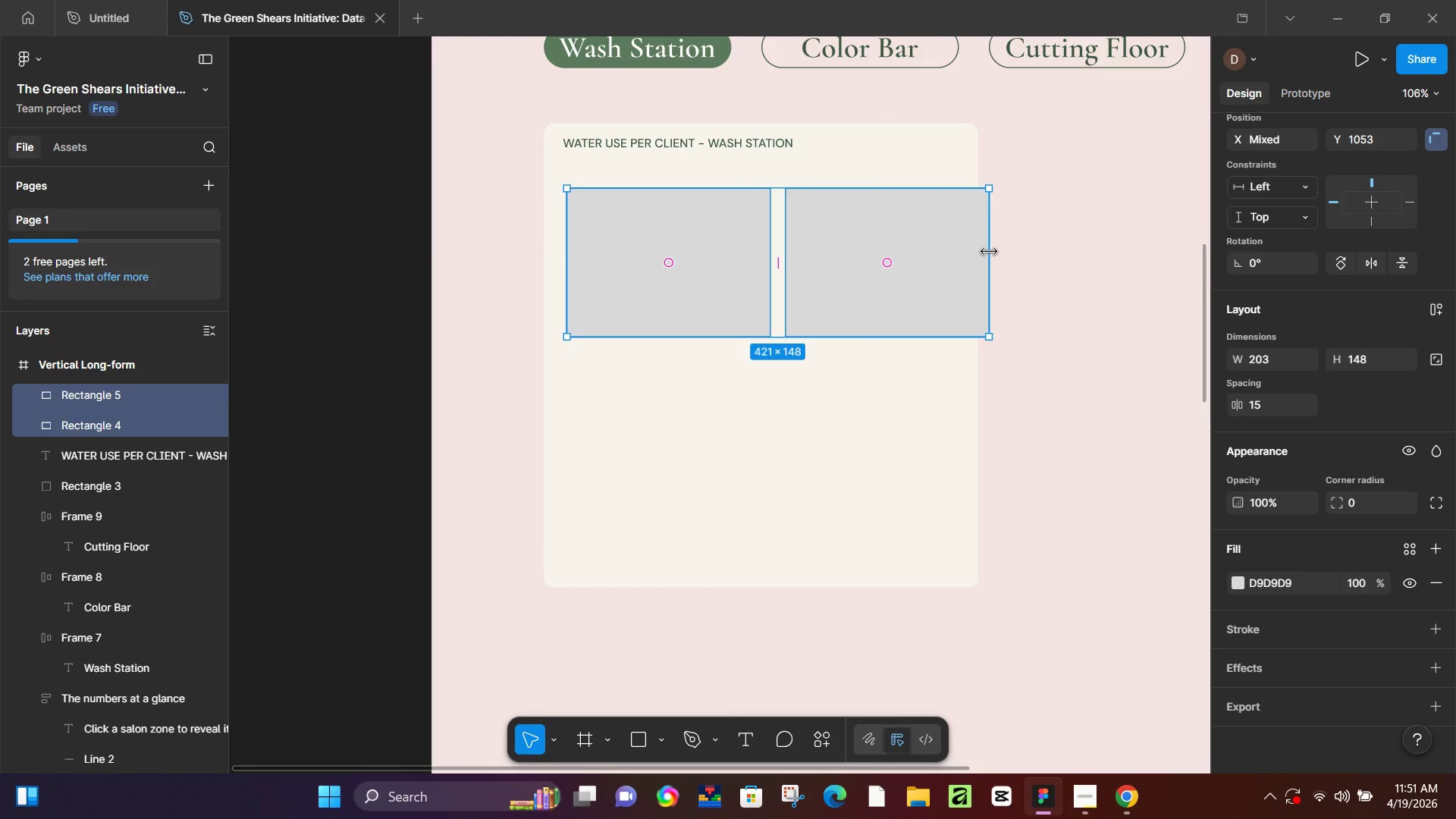 
left_click_drag(start_coordinate=[989, 252], to_coordinate=[952, 257])
 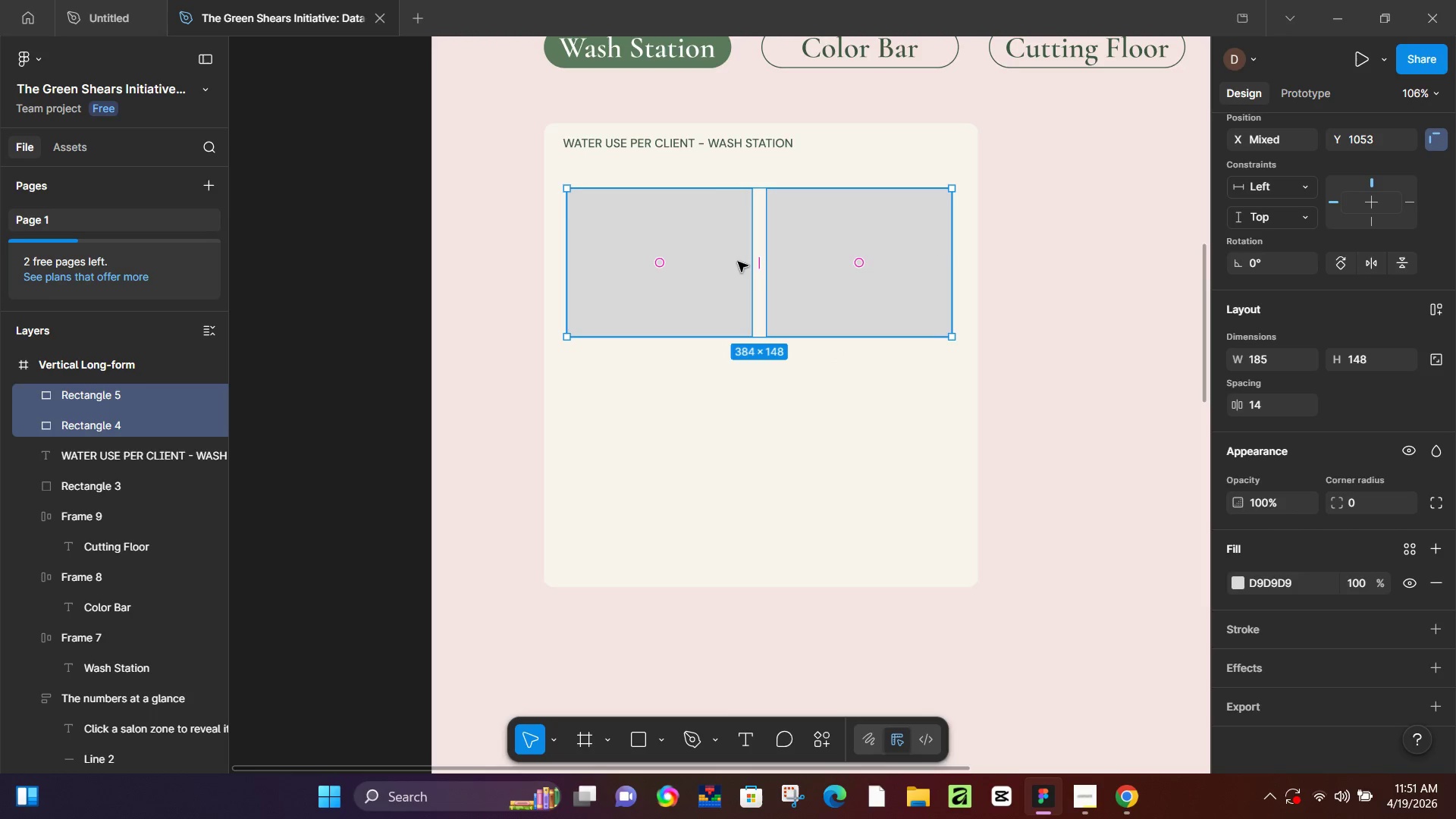 
left_click_drag(start_coordinate=[760, 262], to_coordinate=[773, 262])
 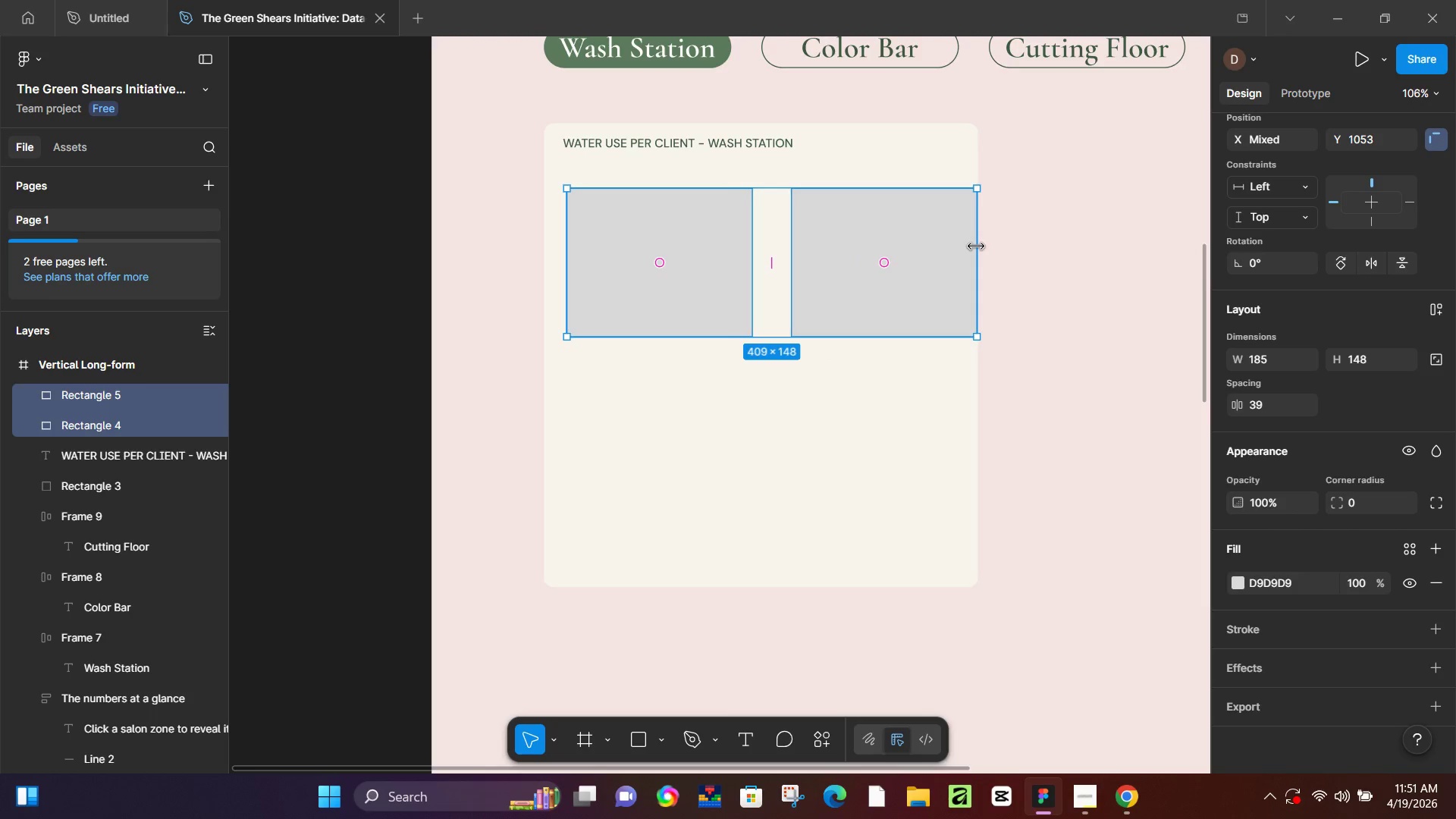 
hold_key(key=ShiftLeft, duration=0.91)
left_click_drag(start_coordinate=[978, 246], to_coordinate=[949, 246])
 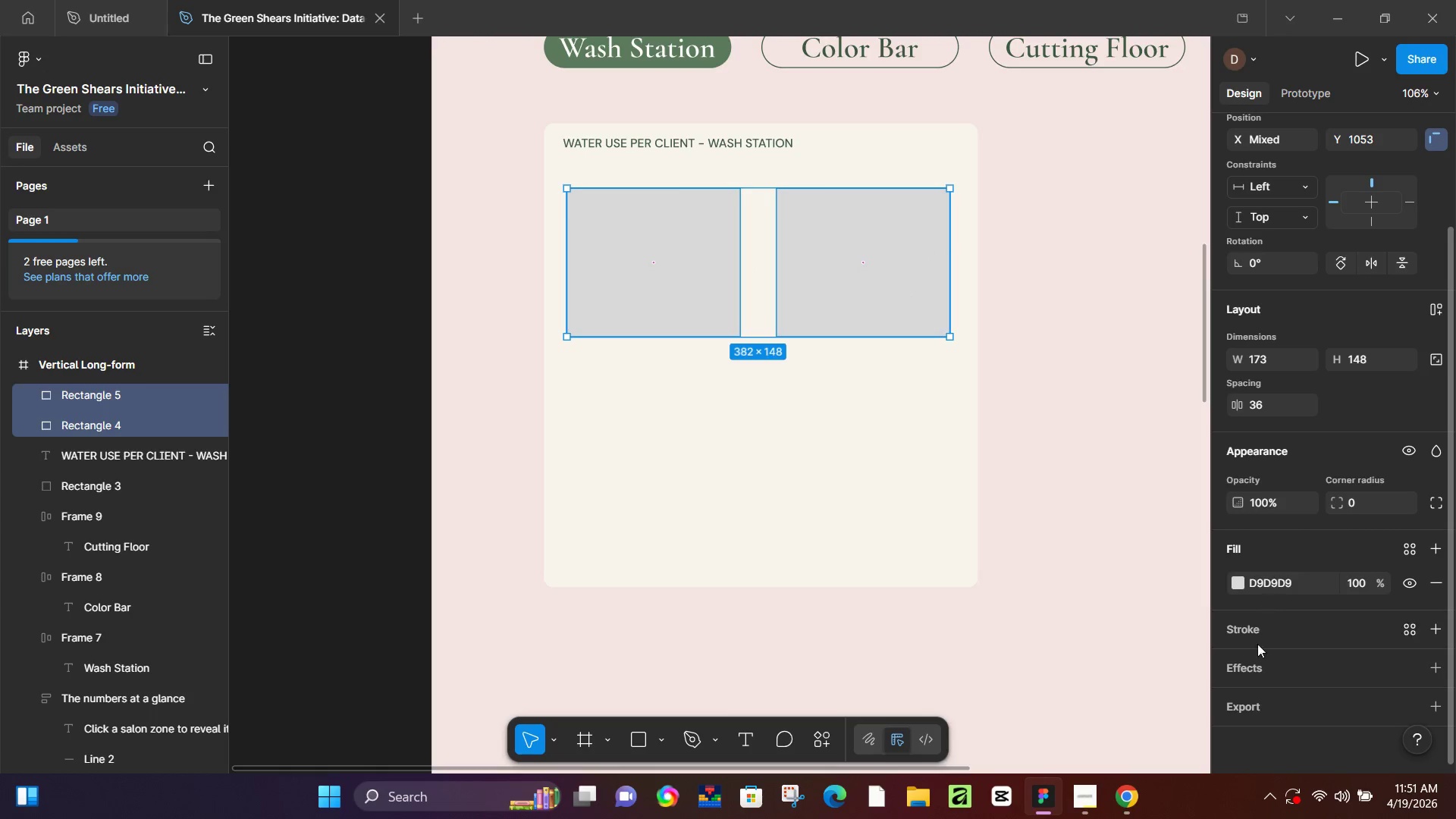 
left_click([1138, 789])
 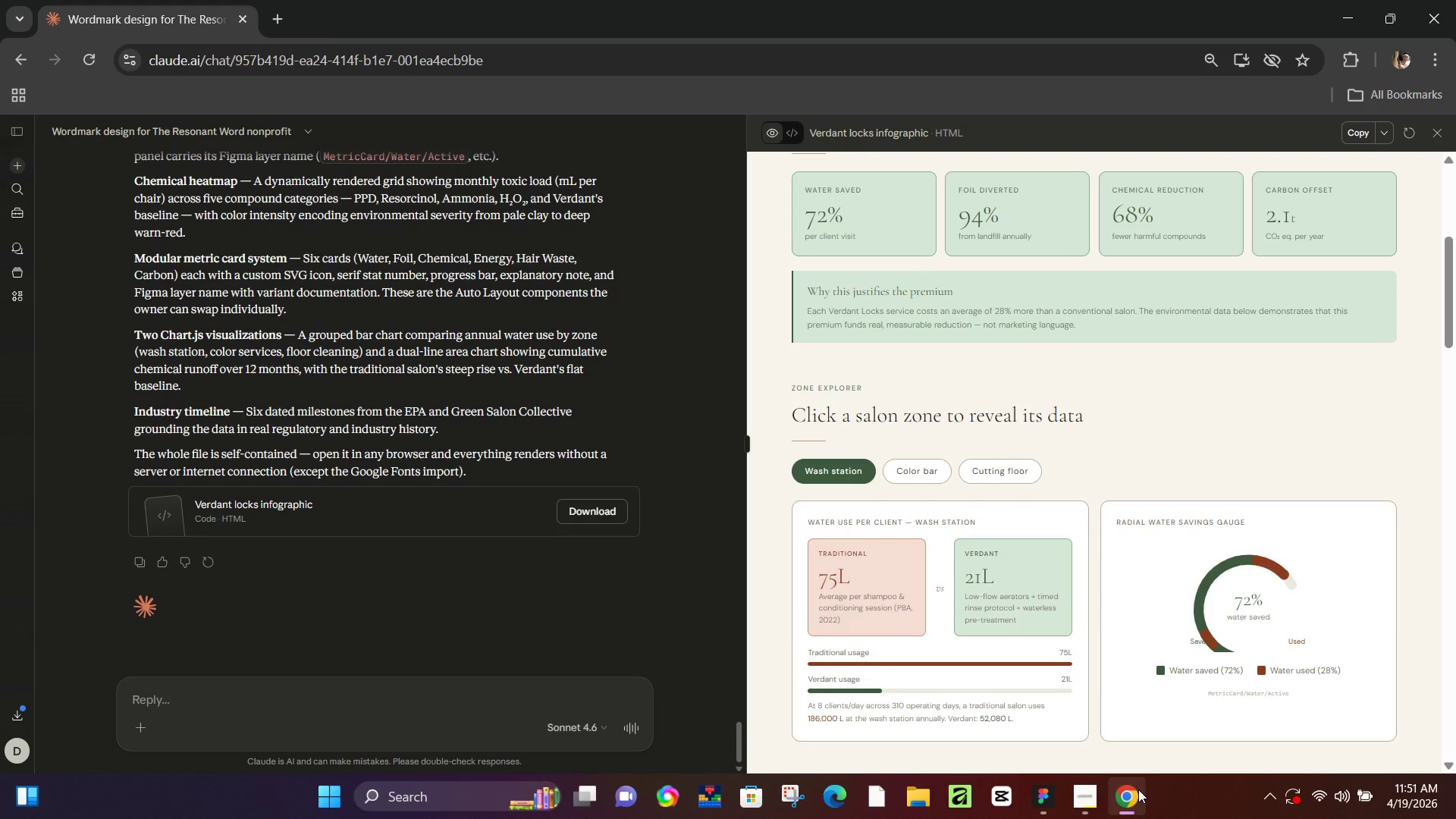 
left_click([1138, 789])
 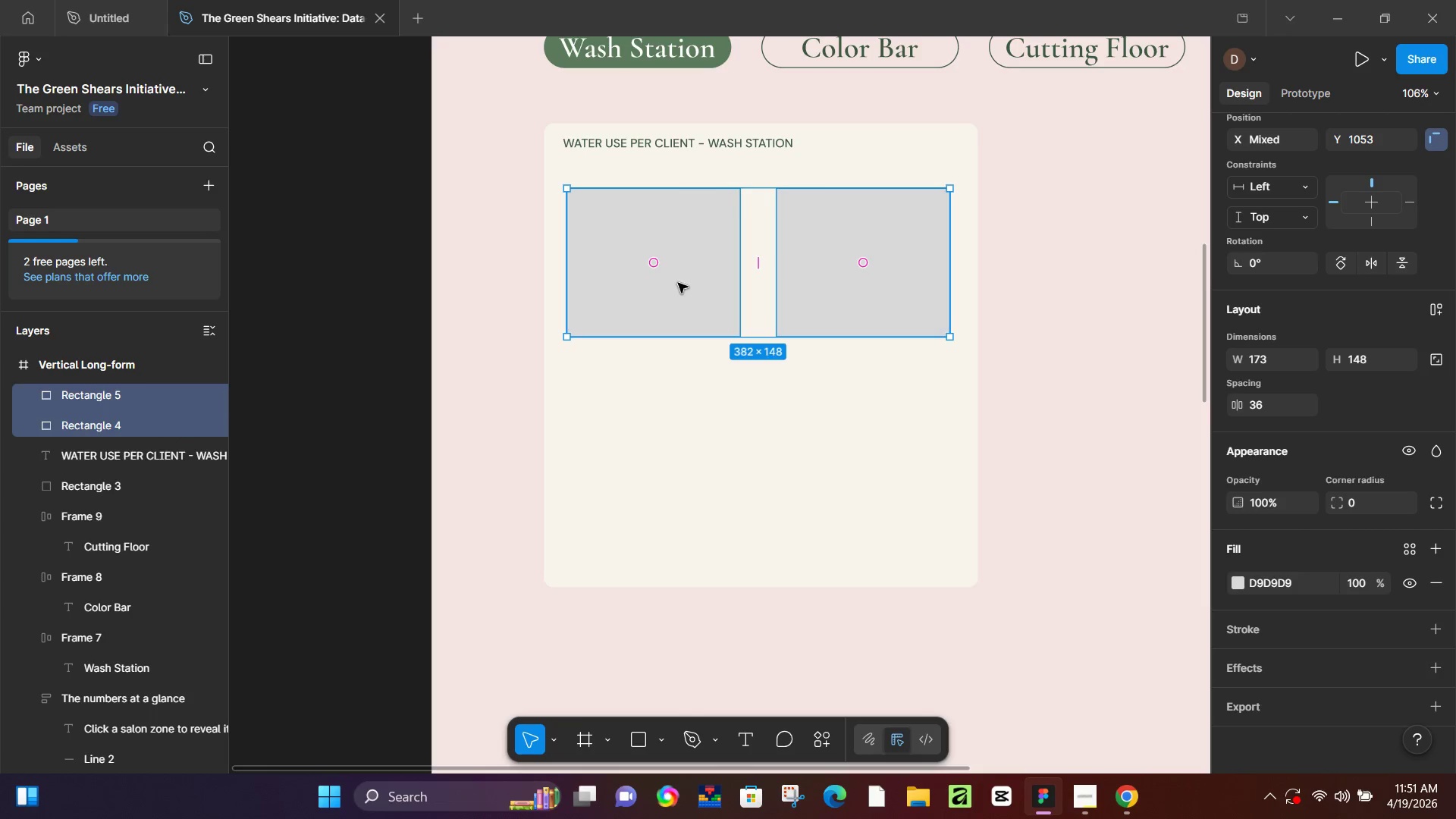 
left_click([678, 282])
 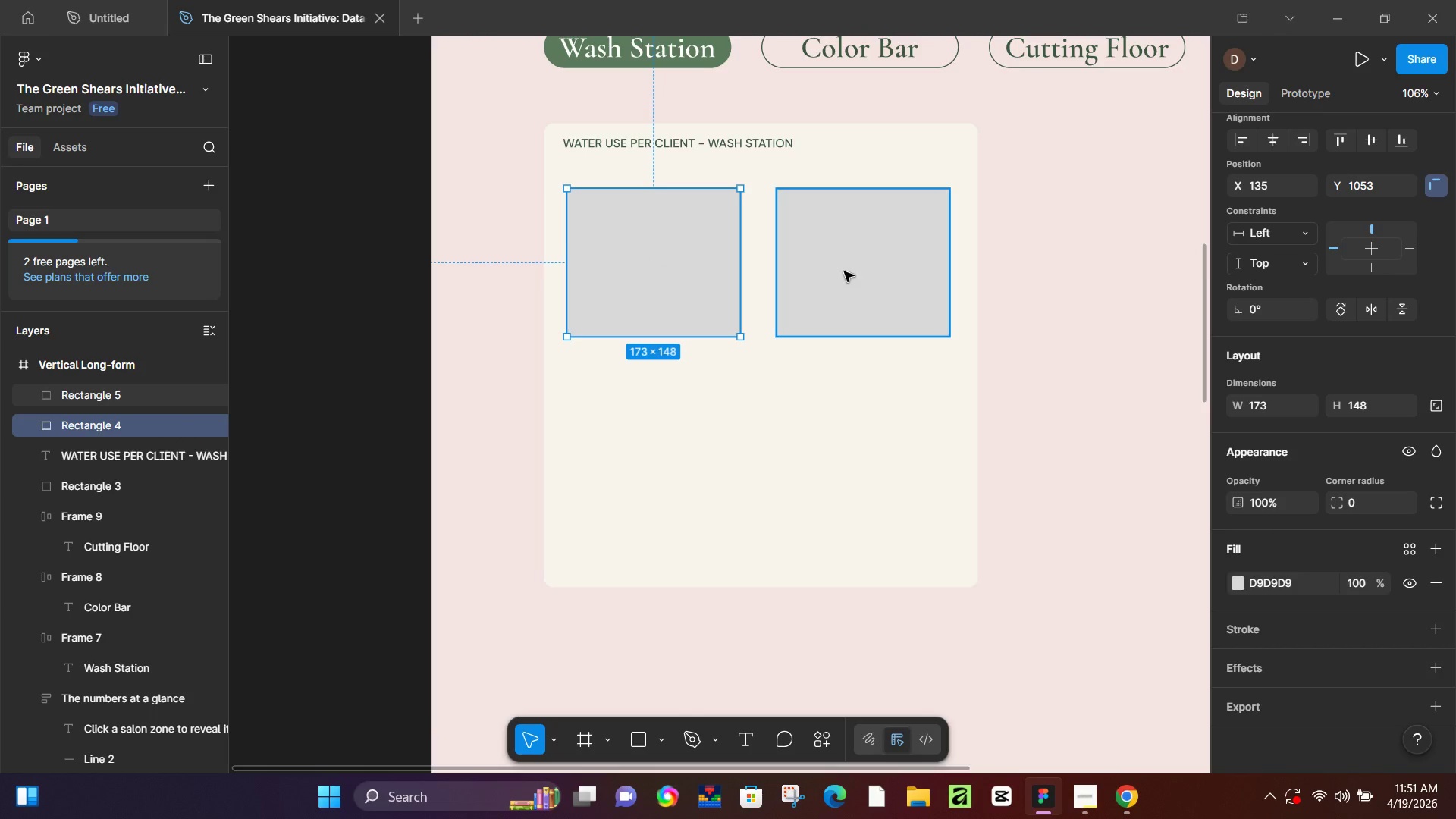 
left_click([1123, 440])
 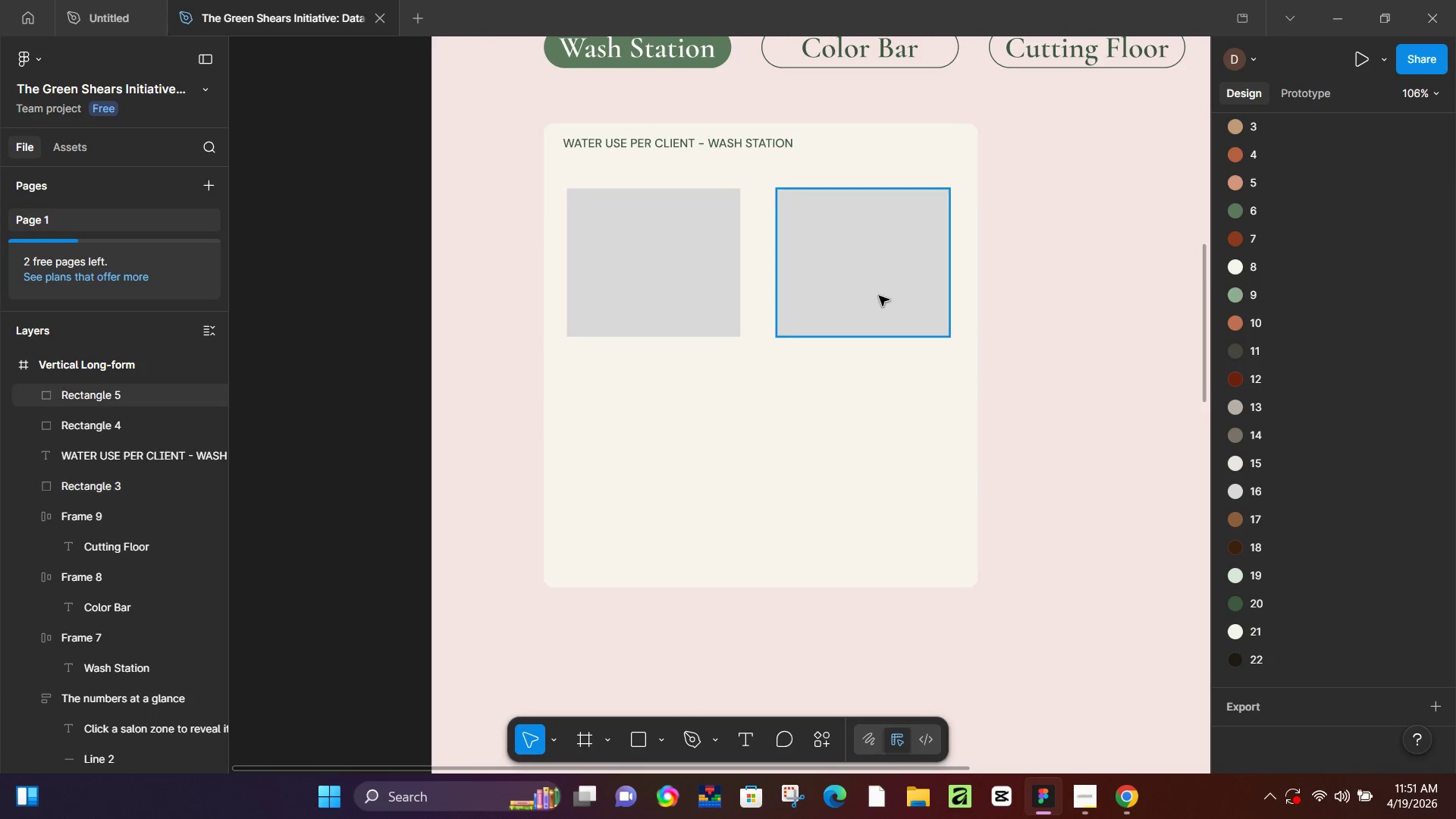 
left_click([879, 296])
 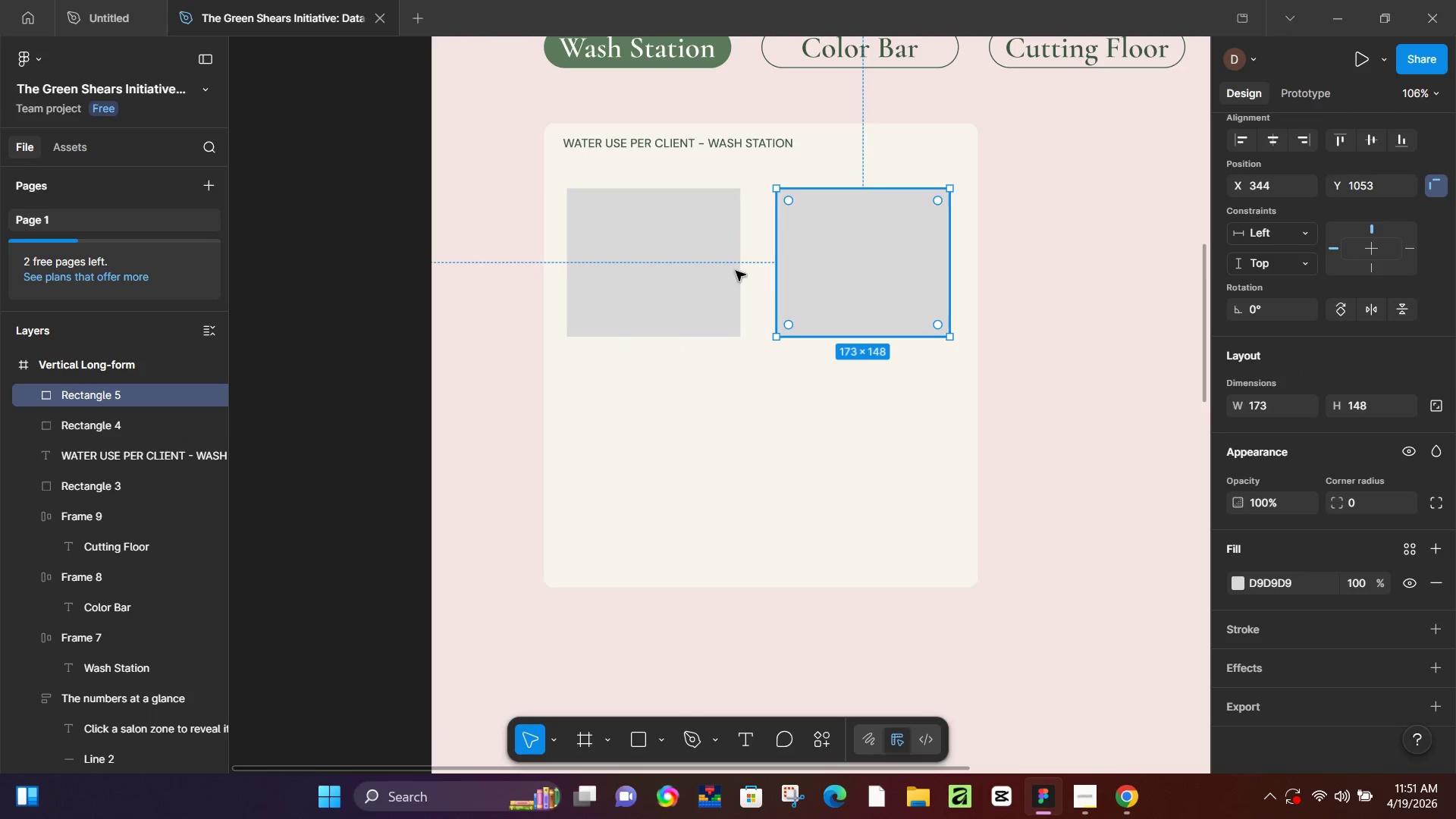 
hold_key(key=ShiftLeft, duration=0.5)
double_click([729, 270])
 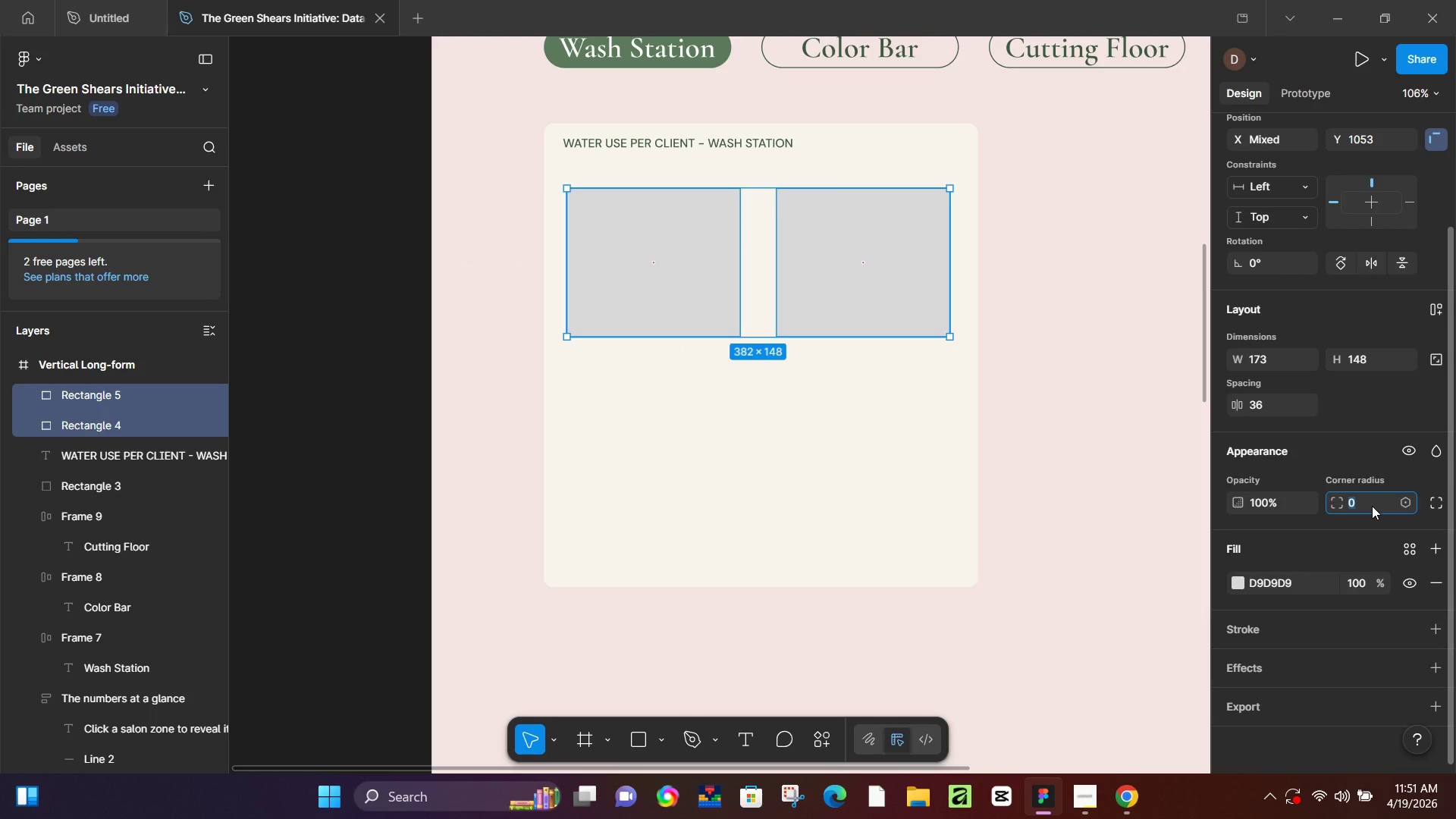 
key(Numpad1)
 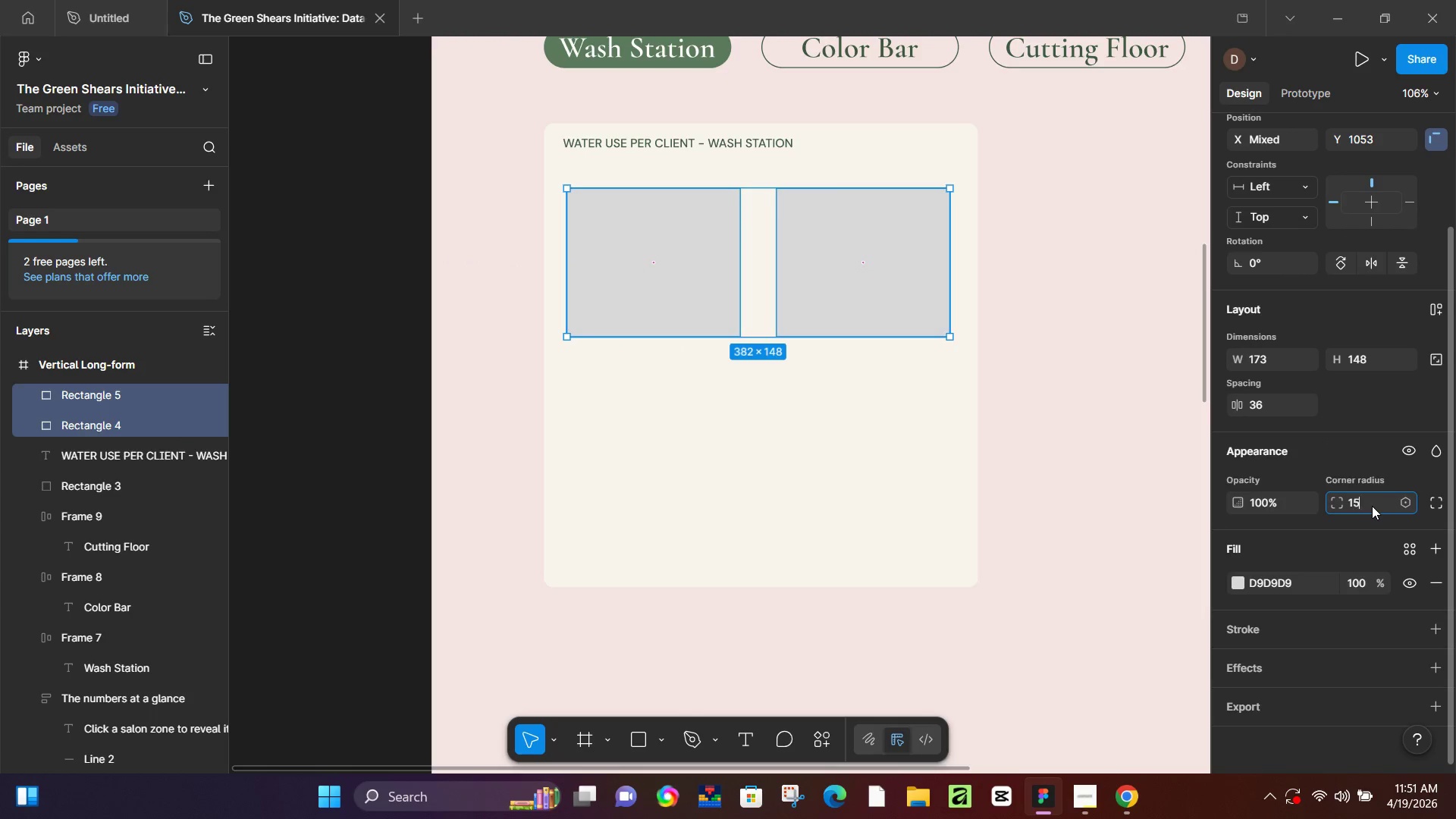 
key(Numpad5)
 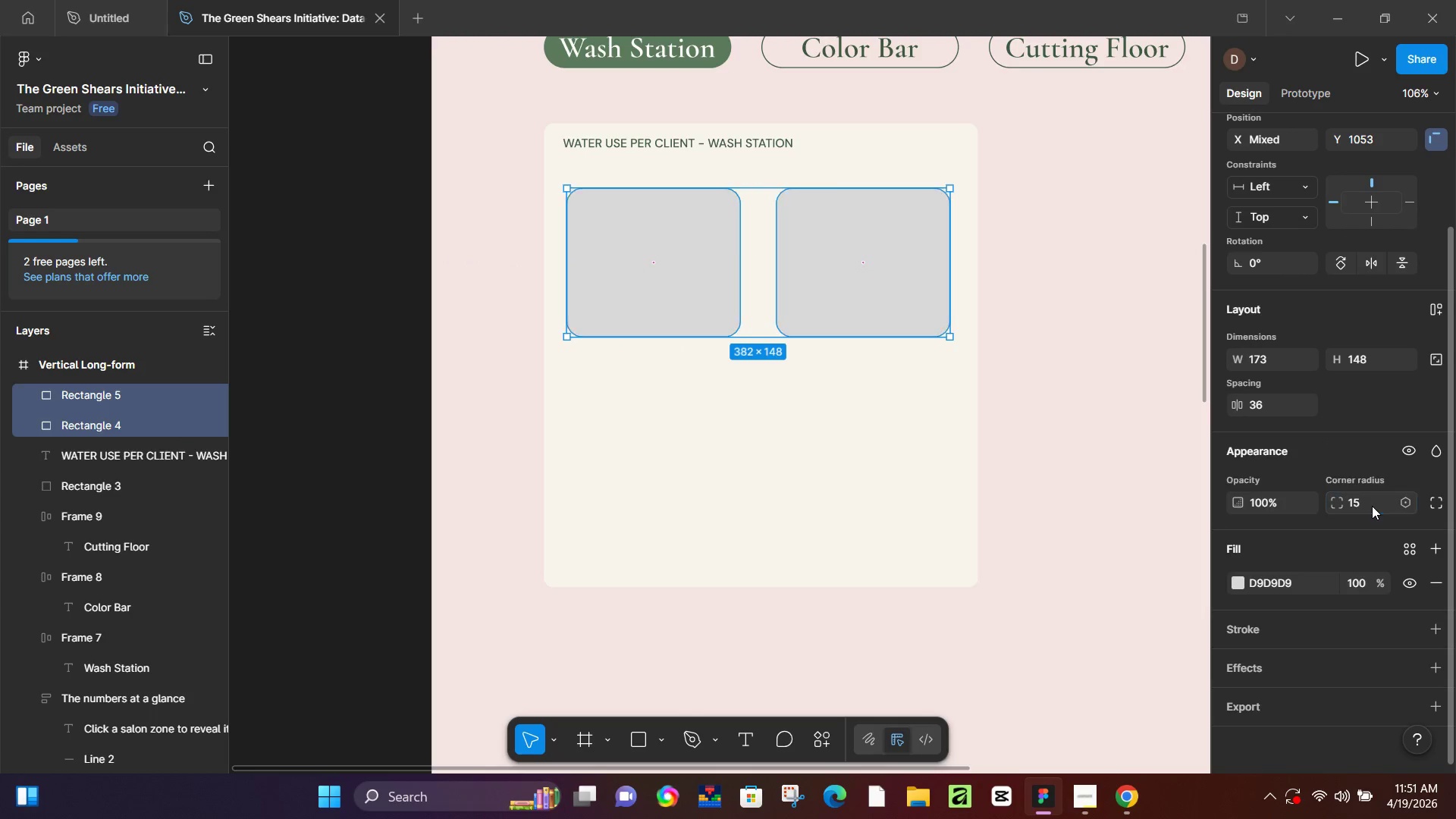 
key(NumpadEnter)
 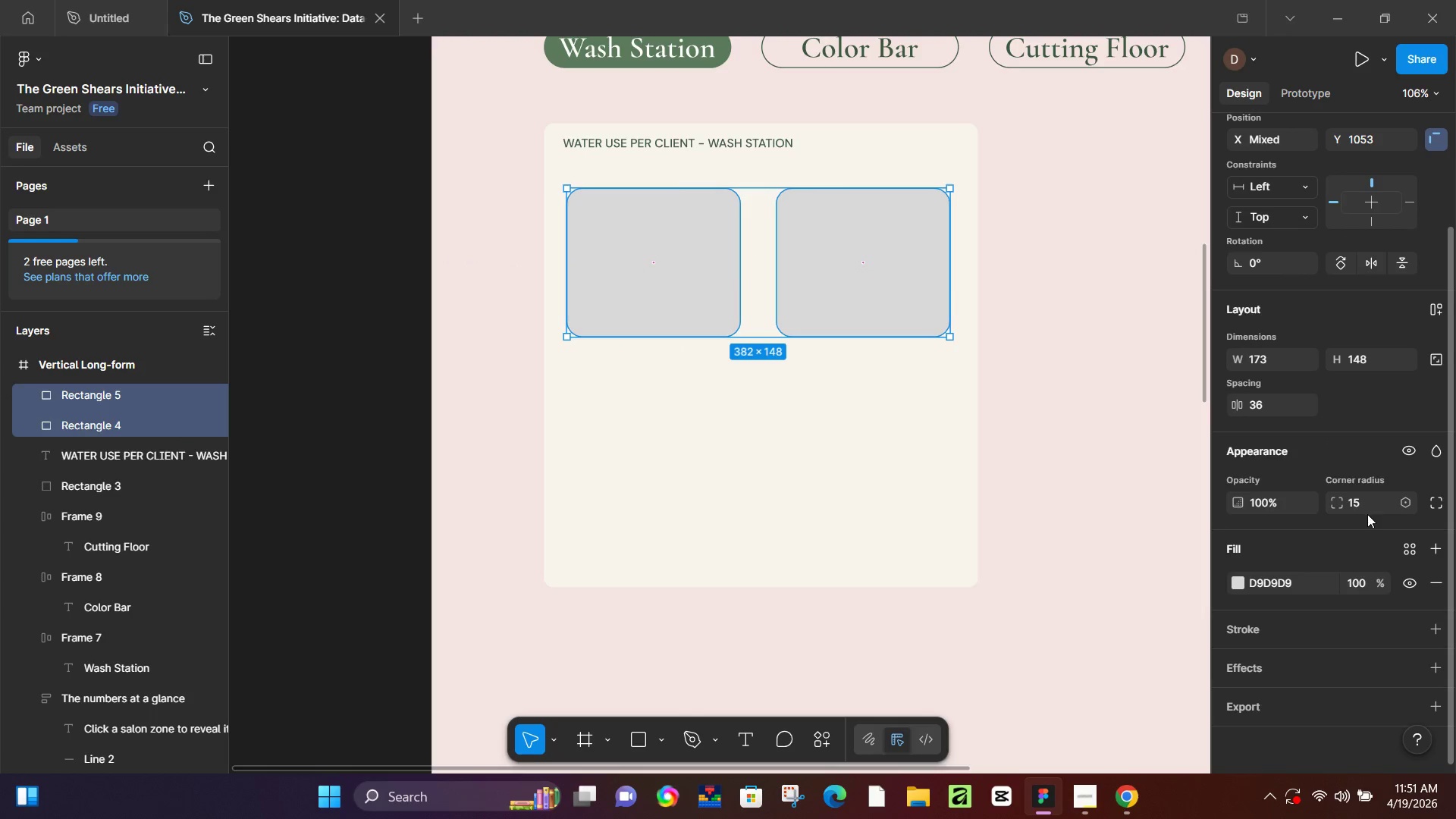 
left_click([1367, 504])
 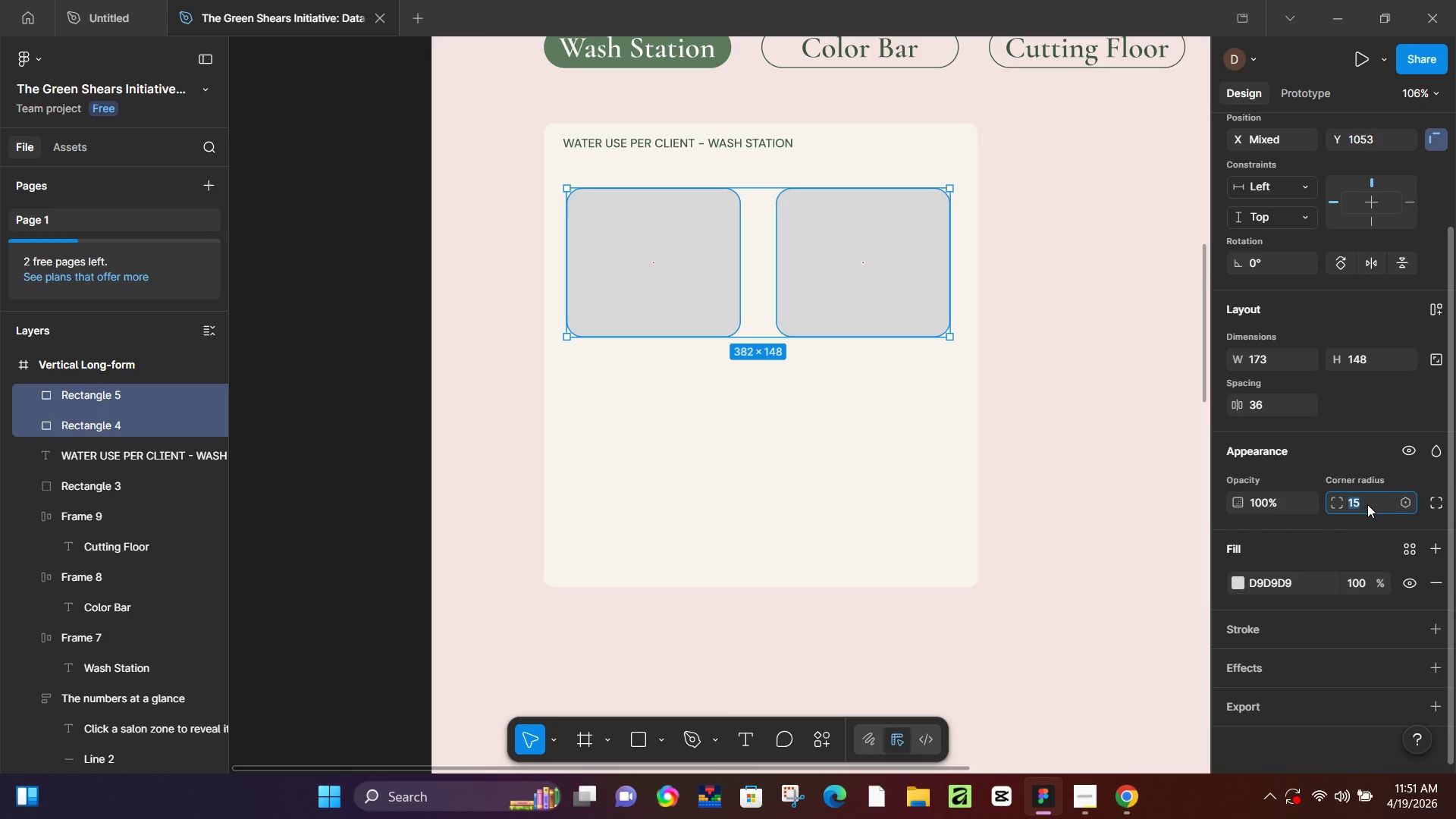 
key(Numpad1)
 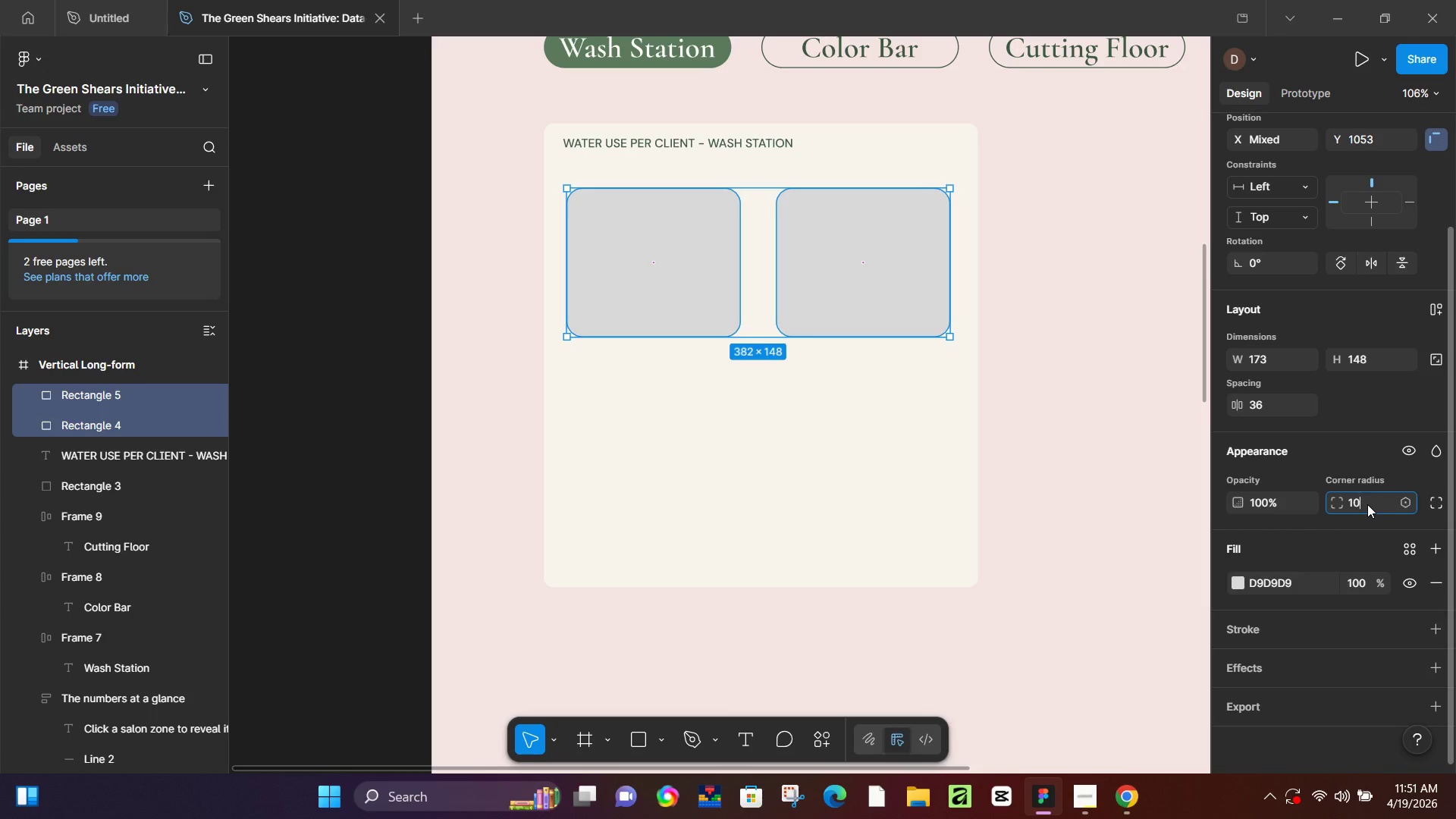 
key(Numpad0)
 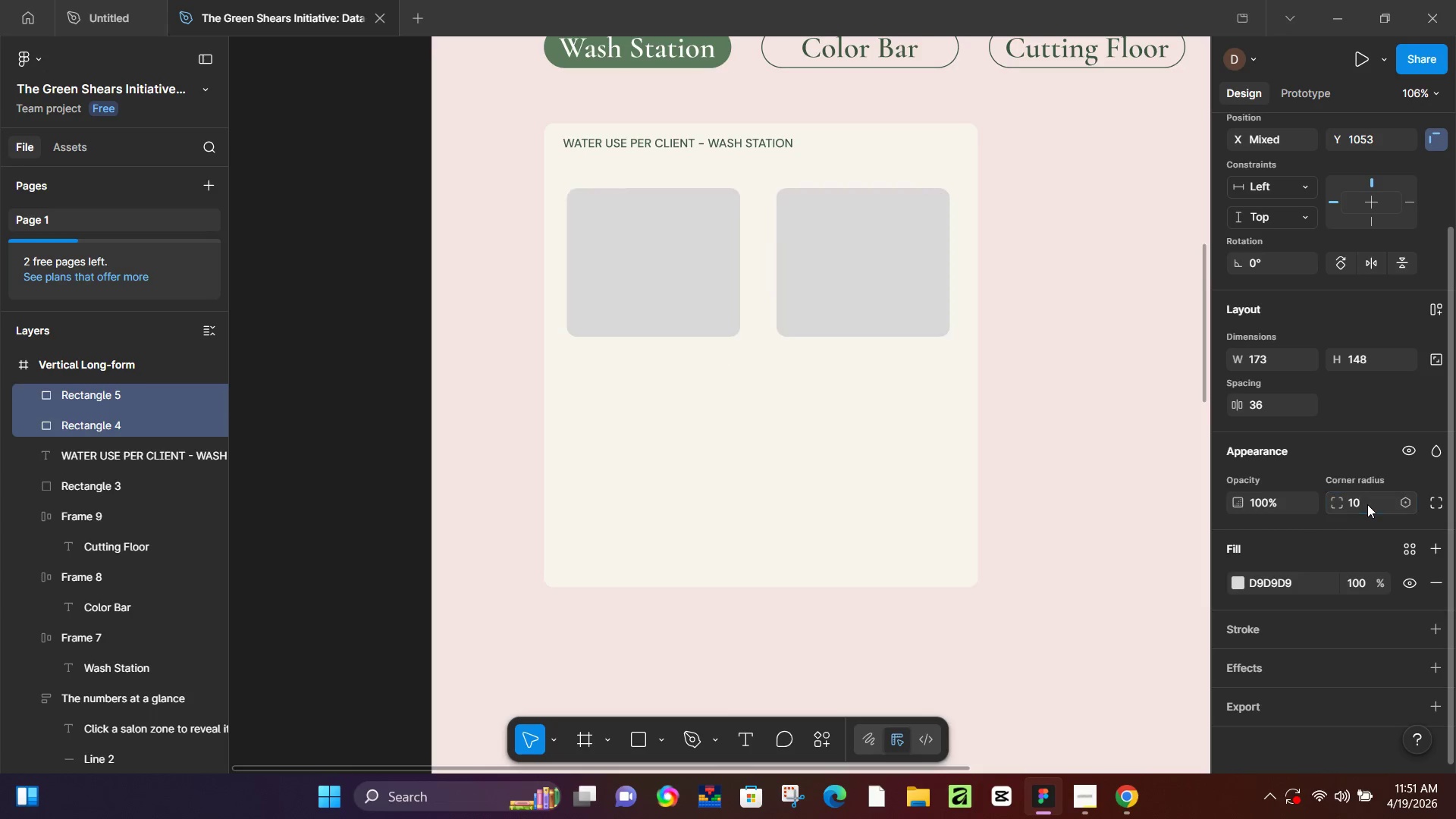 
key(NumpadEnter)
 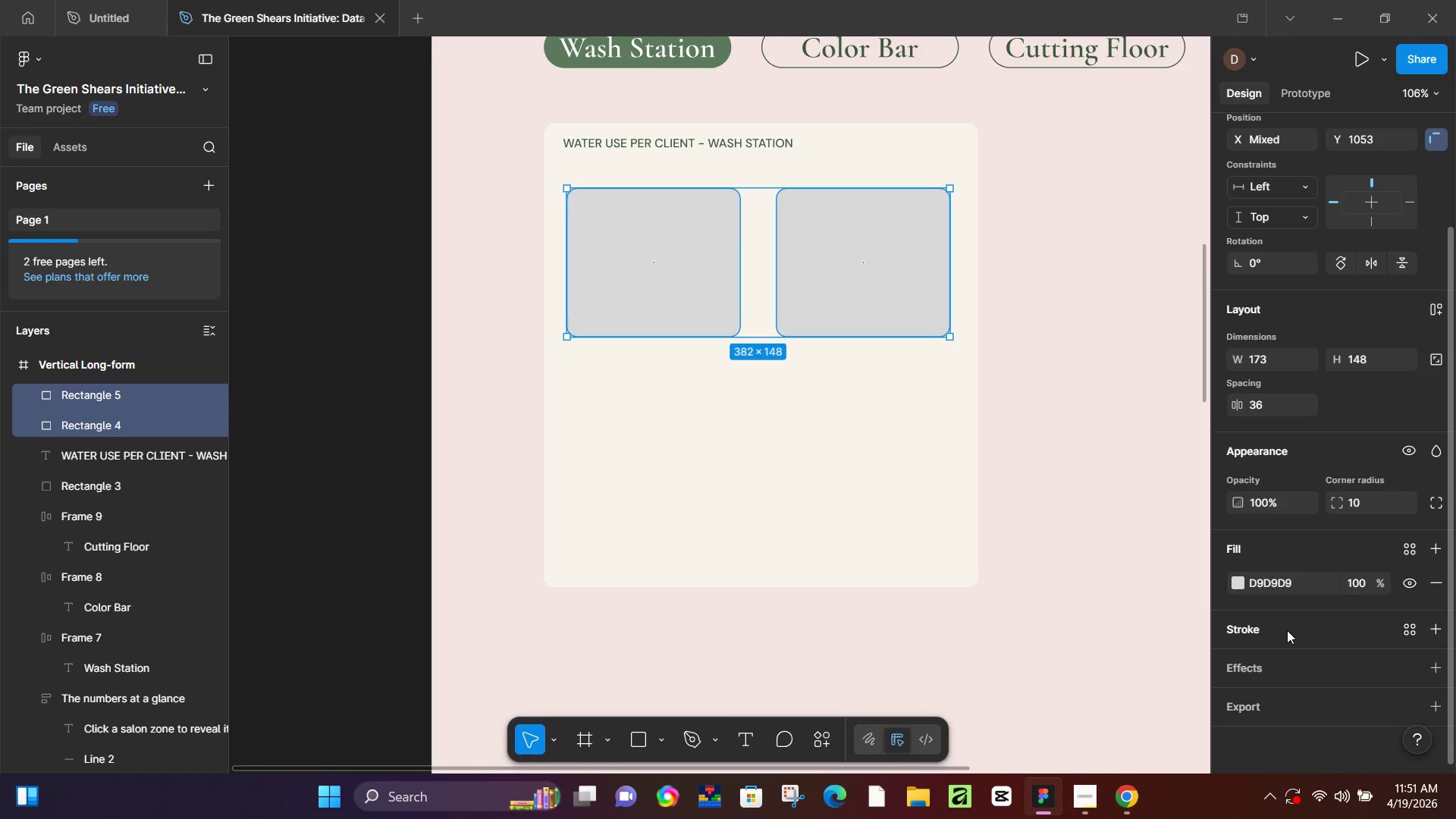 
left_click([704, 287])
 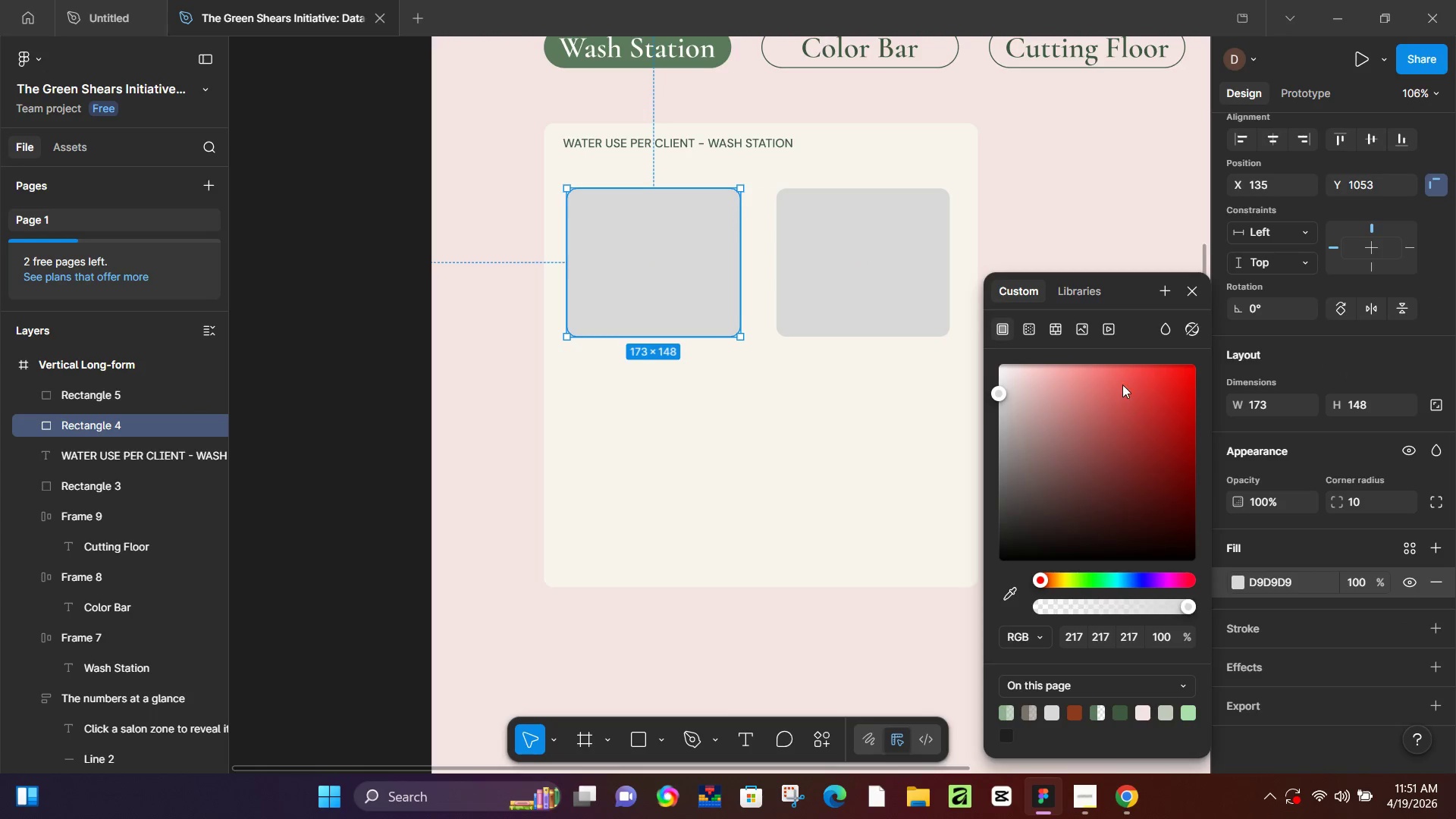 
left_click([1068, 293])
 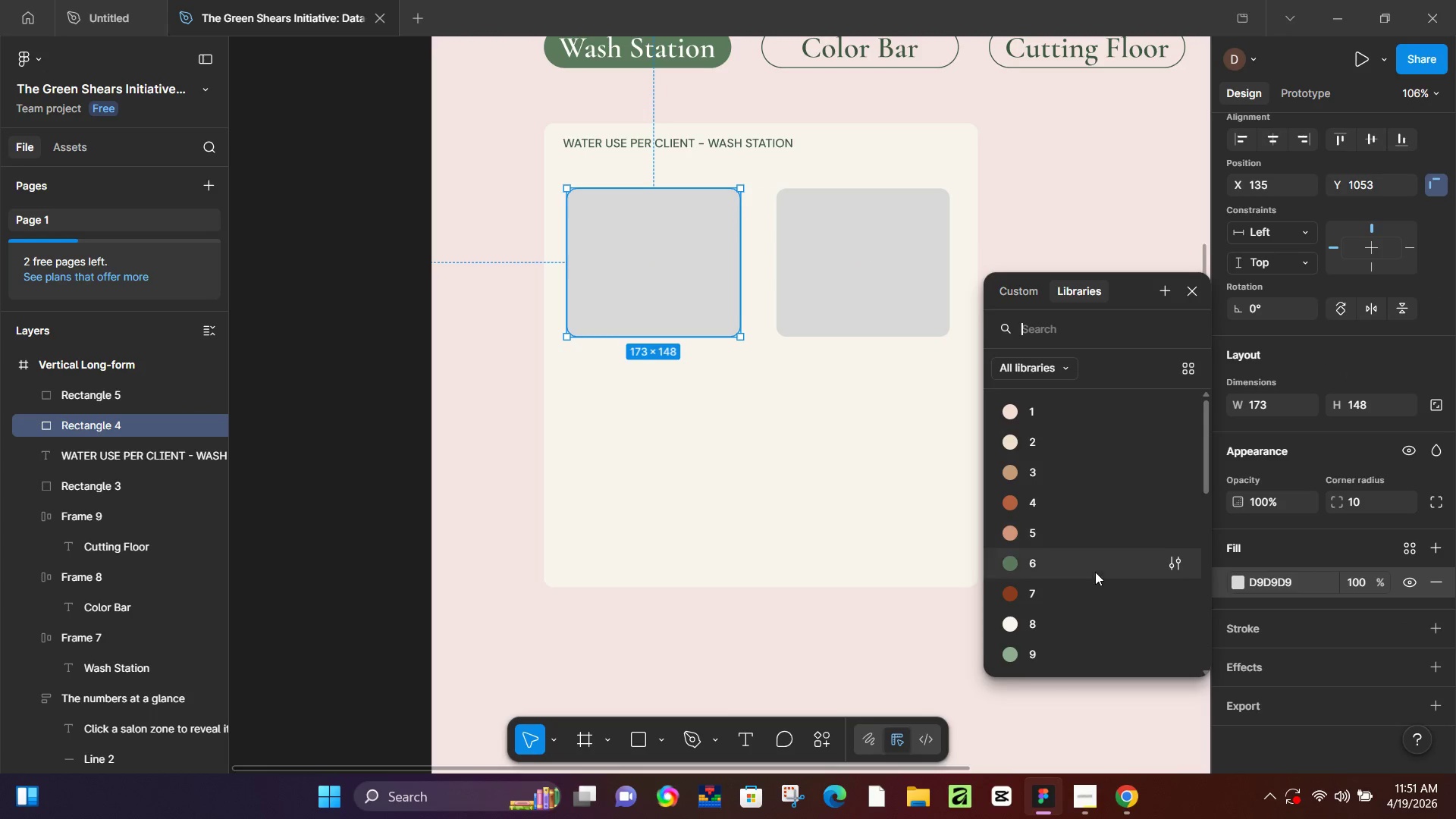 
scroll: coordinate [1095, 577], scroll_direction: down, amount: 2.0
 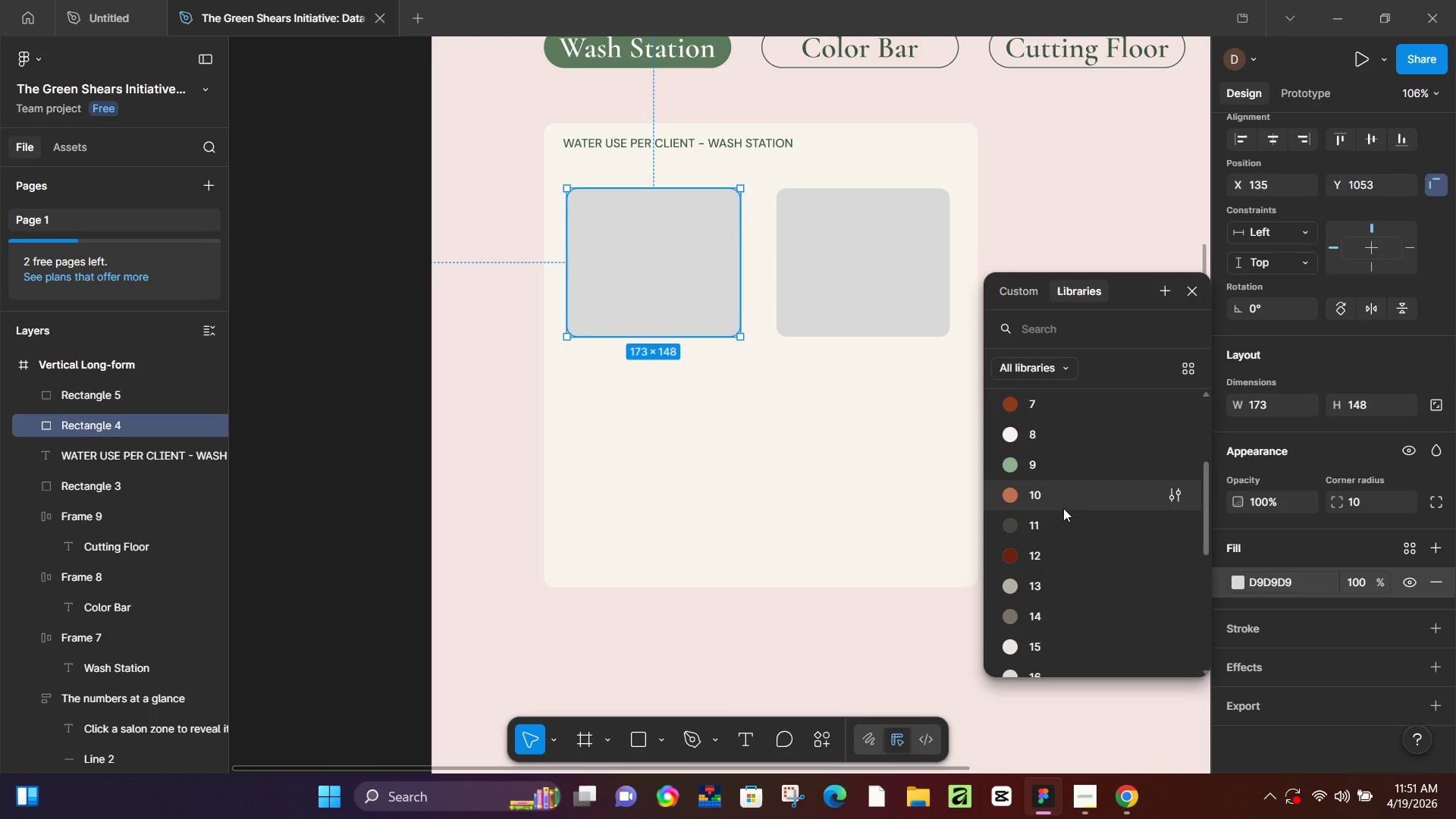 
scroll: coordinate [1063, 508], scroll_direction: up, amount: 3.0
 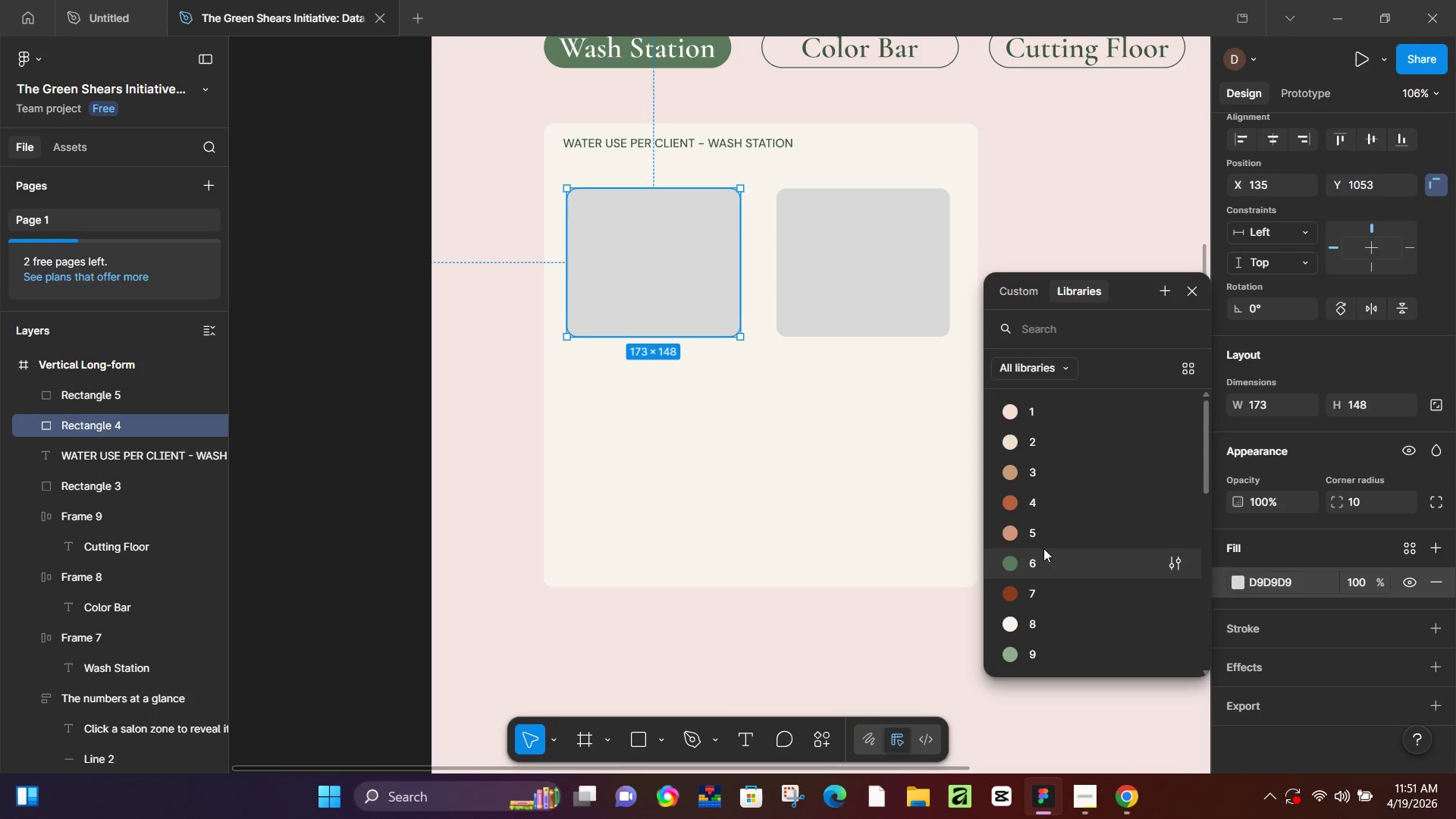 
left_click([1049, 529])
 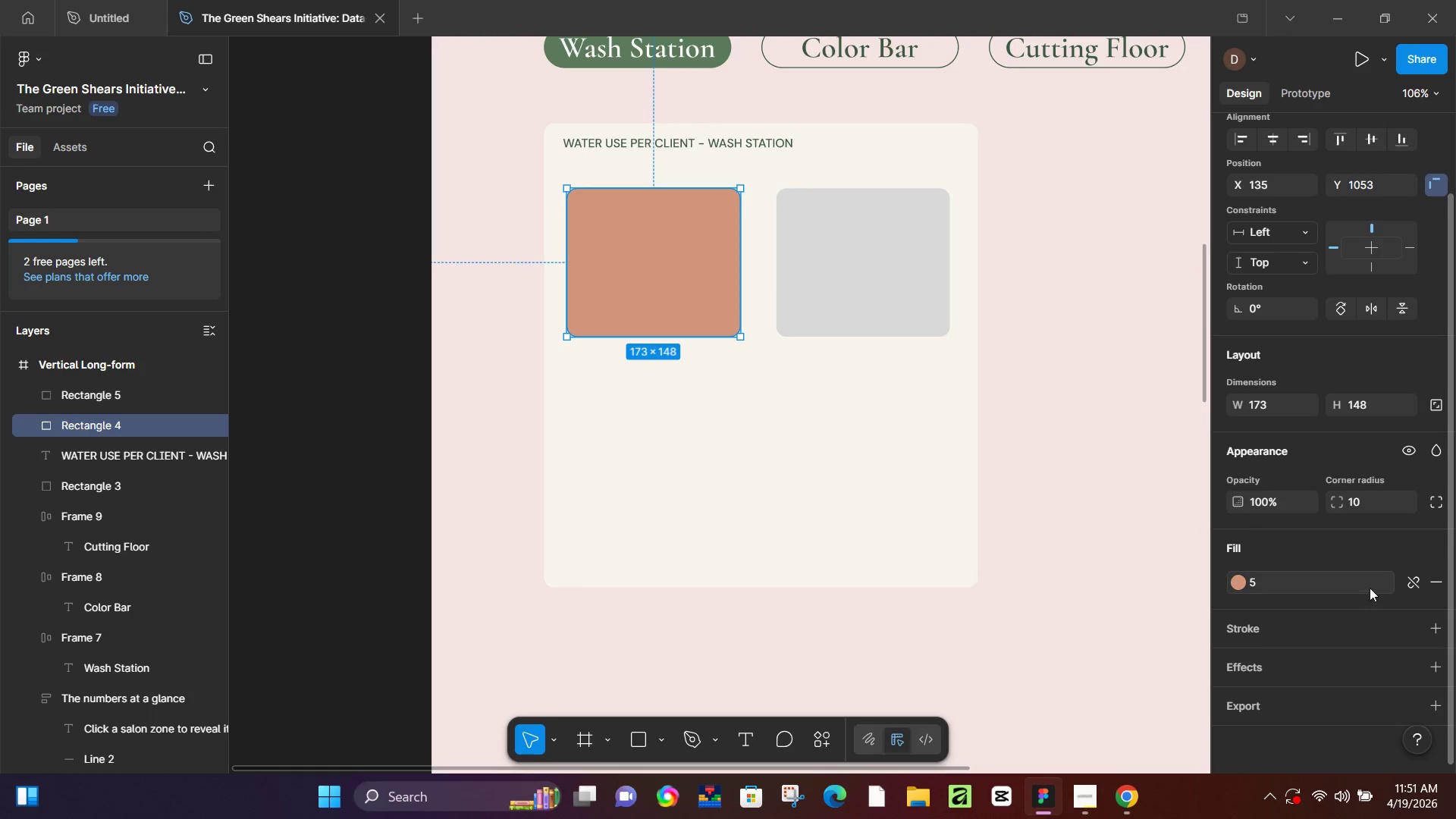 
left_click([1410, 582])
 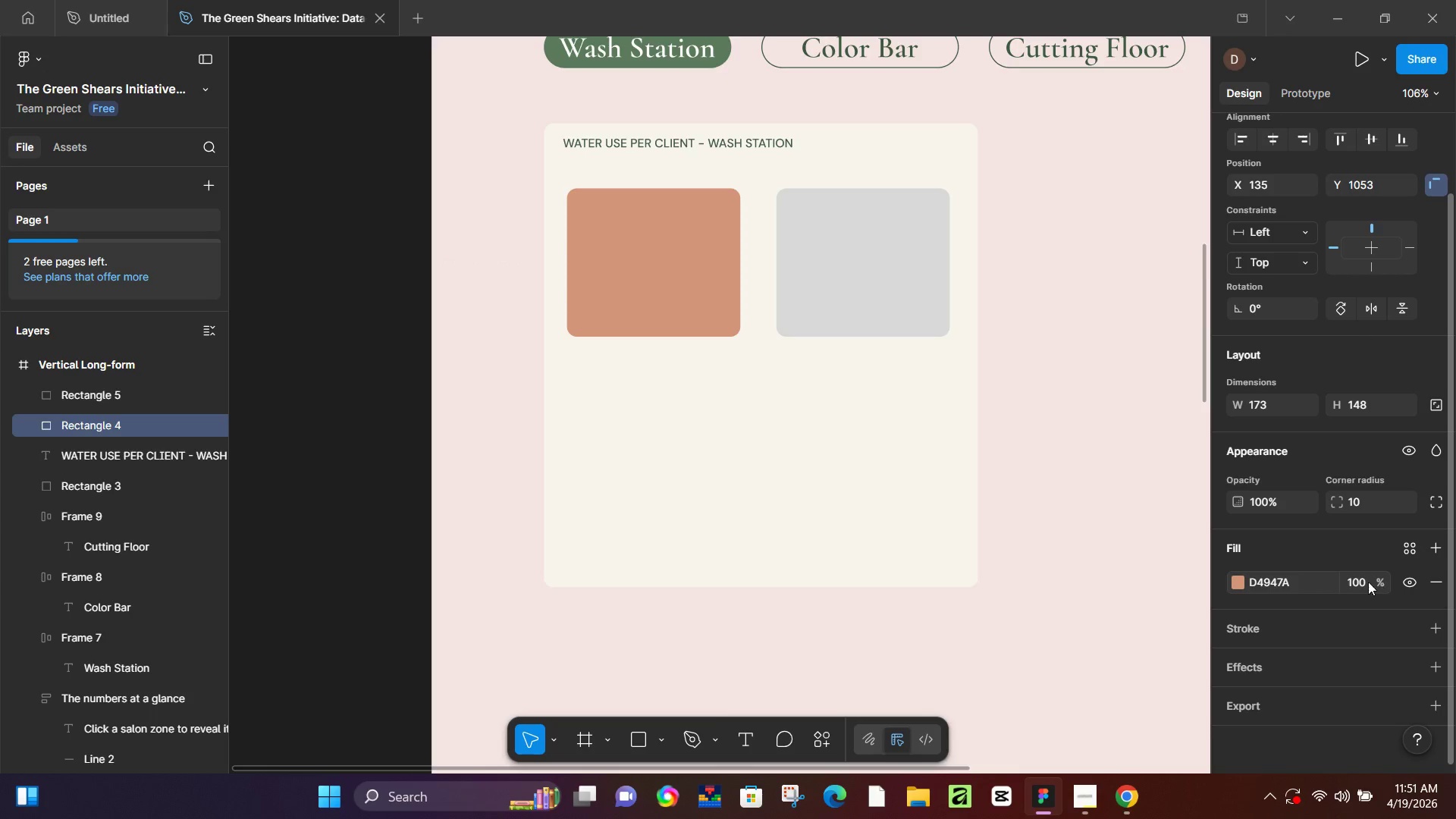 
left_click([1367, 580])
 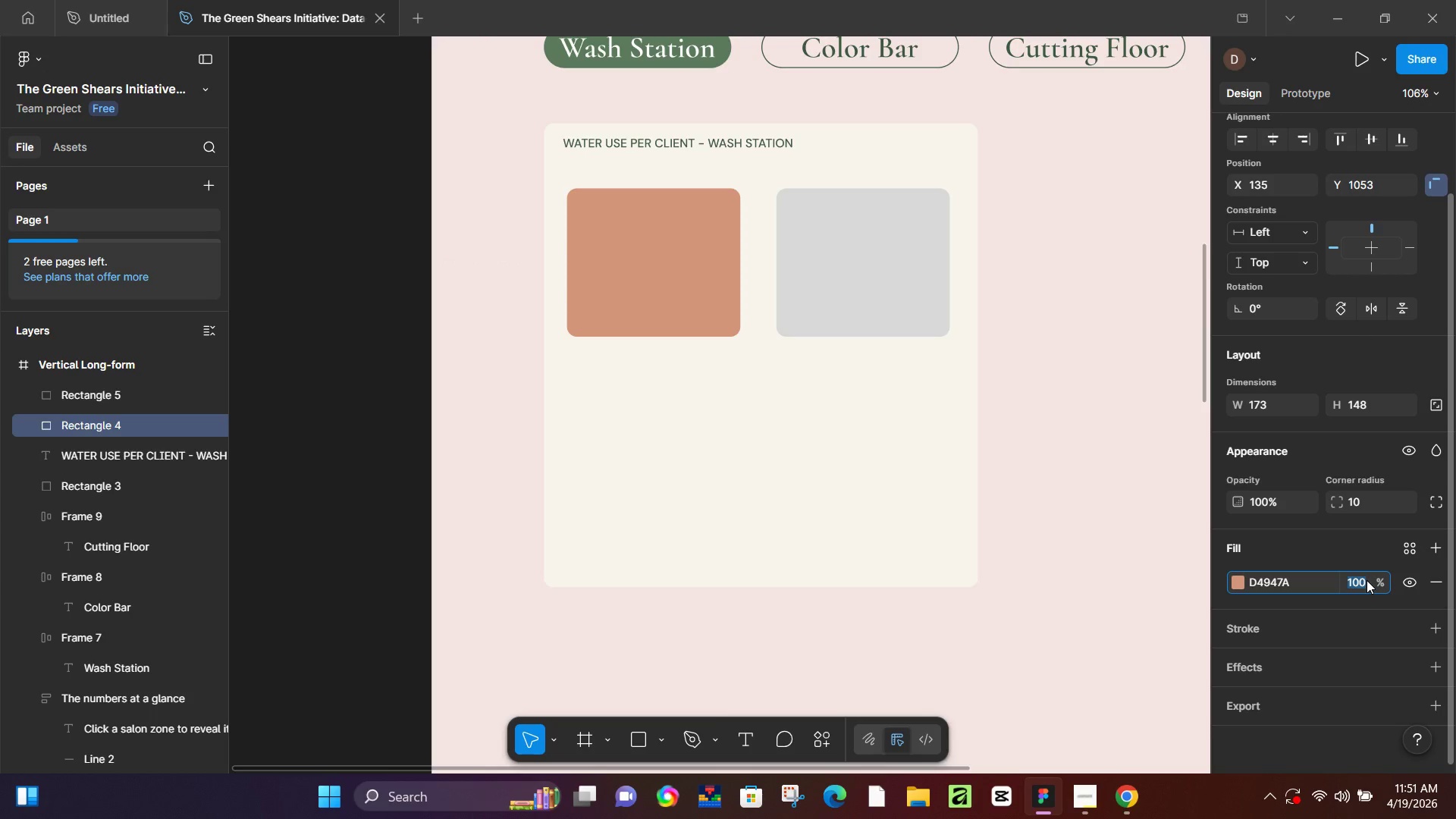 
key(Numpad3)
 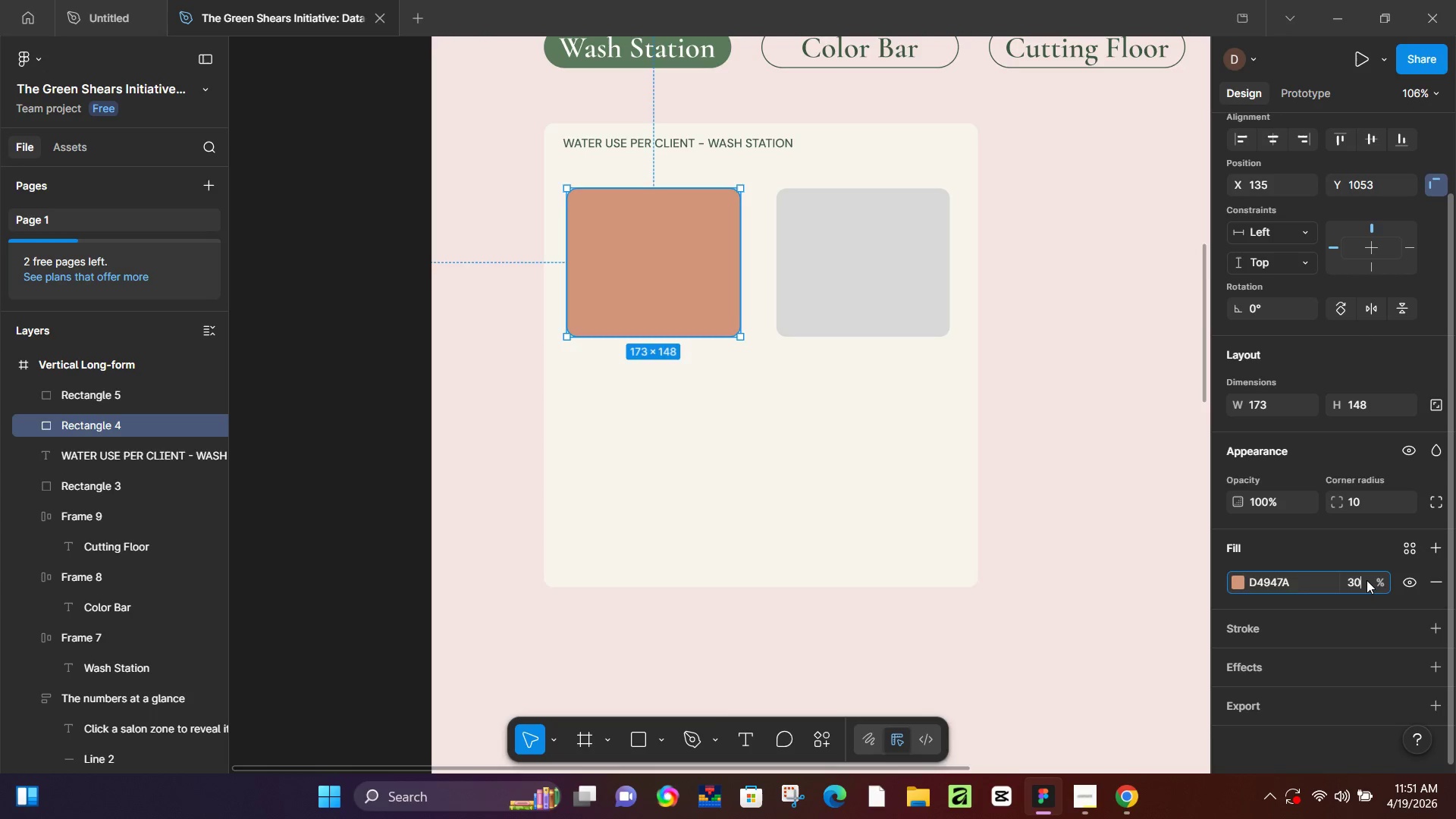 
key(Numpad0)
 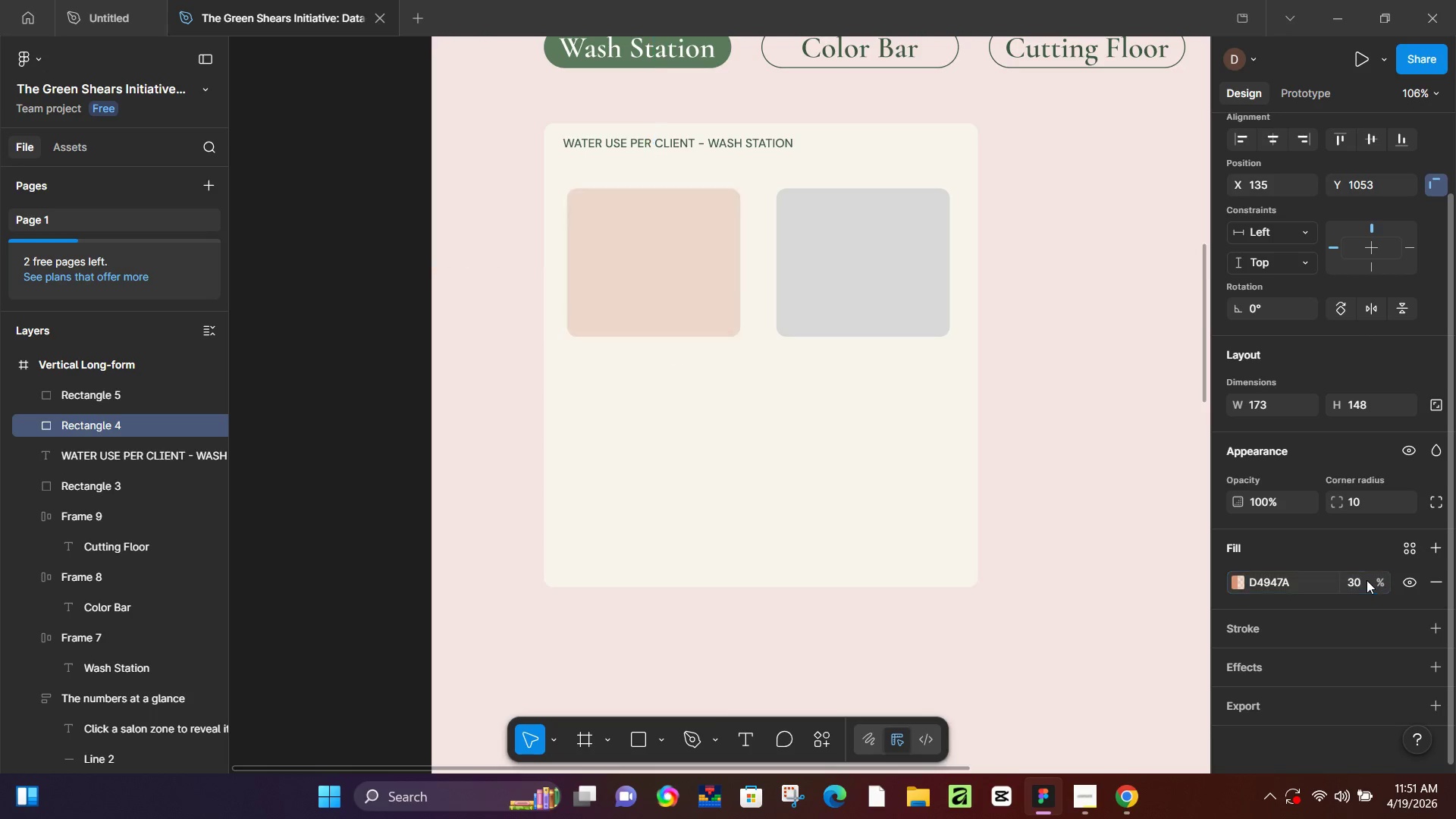 
key(NumpadEnter)
 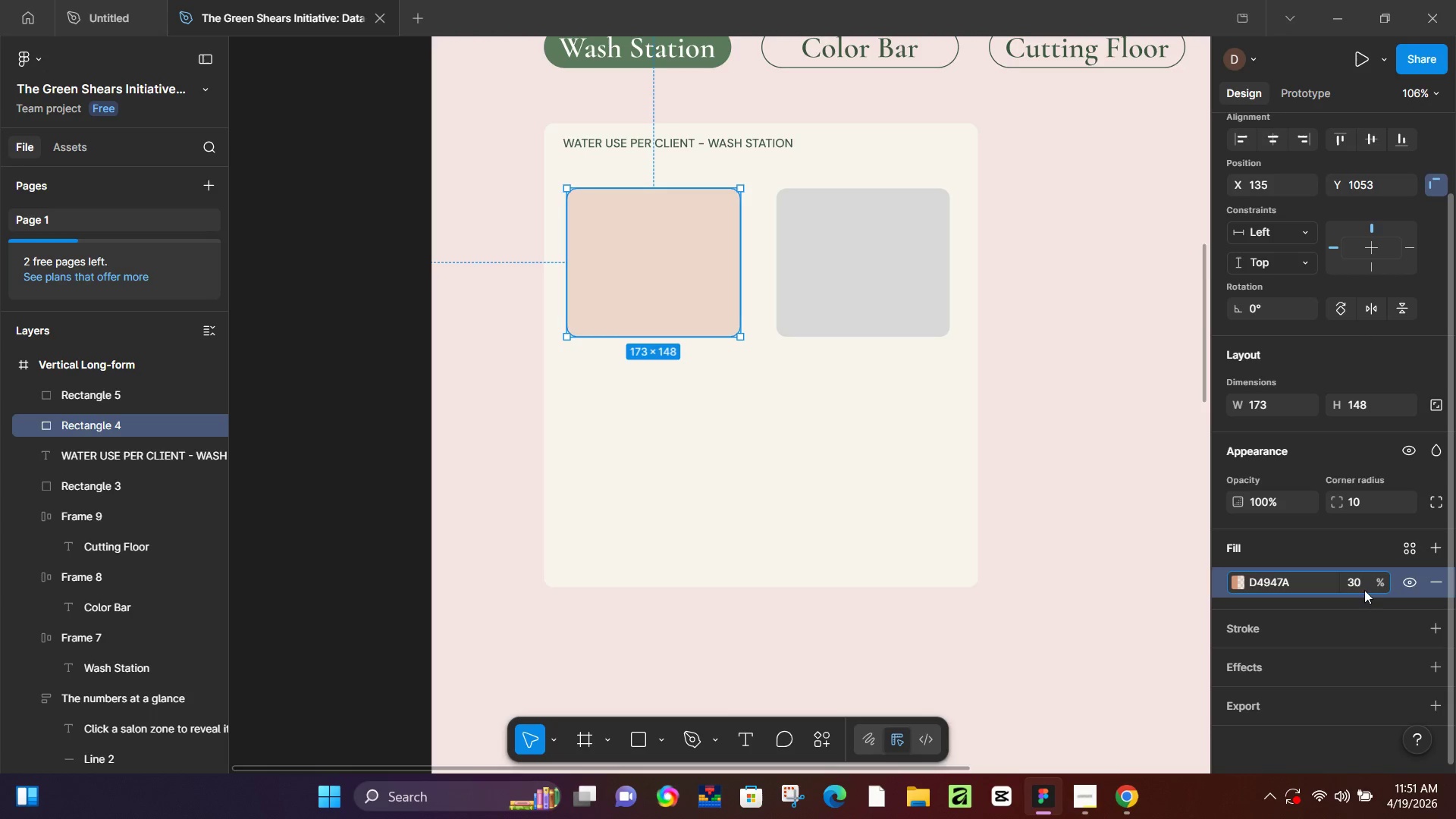 
double_click([1364, 587])
 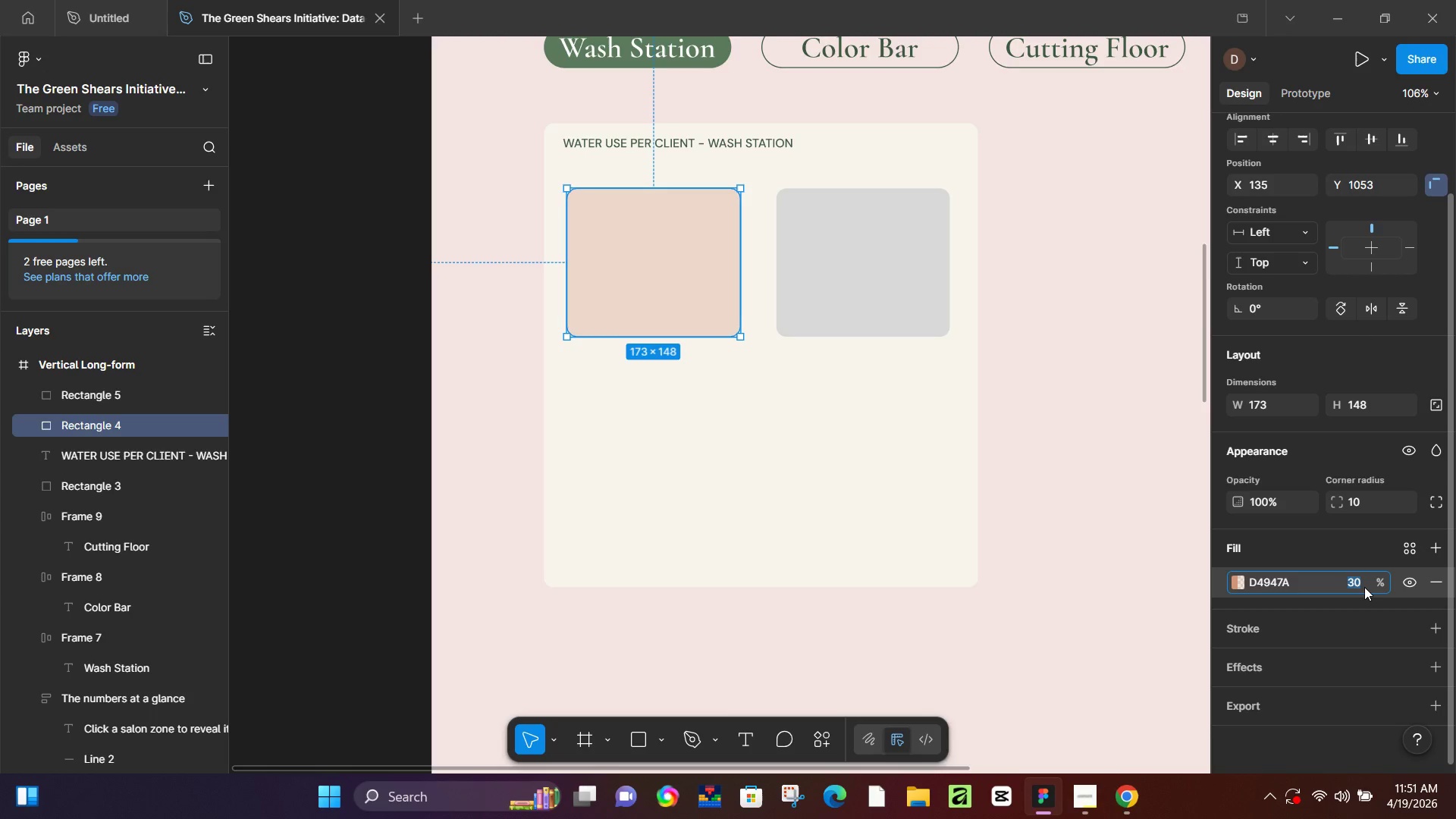 
key(Numpad5)
 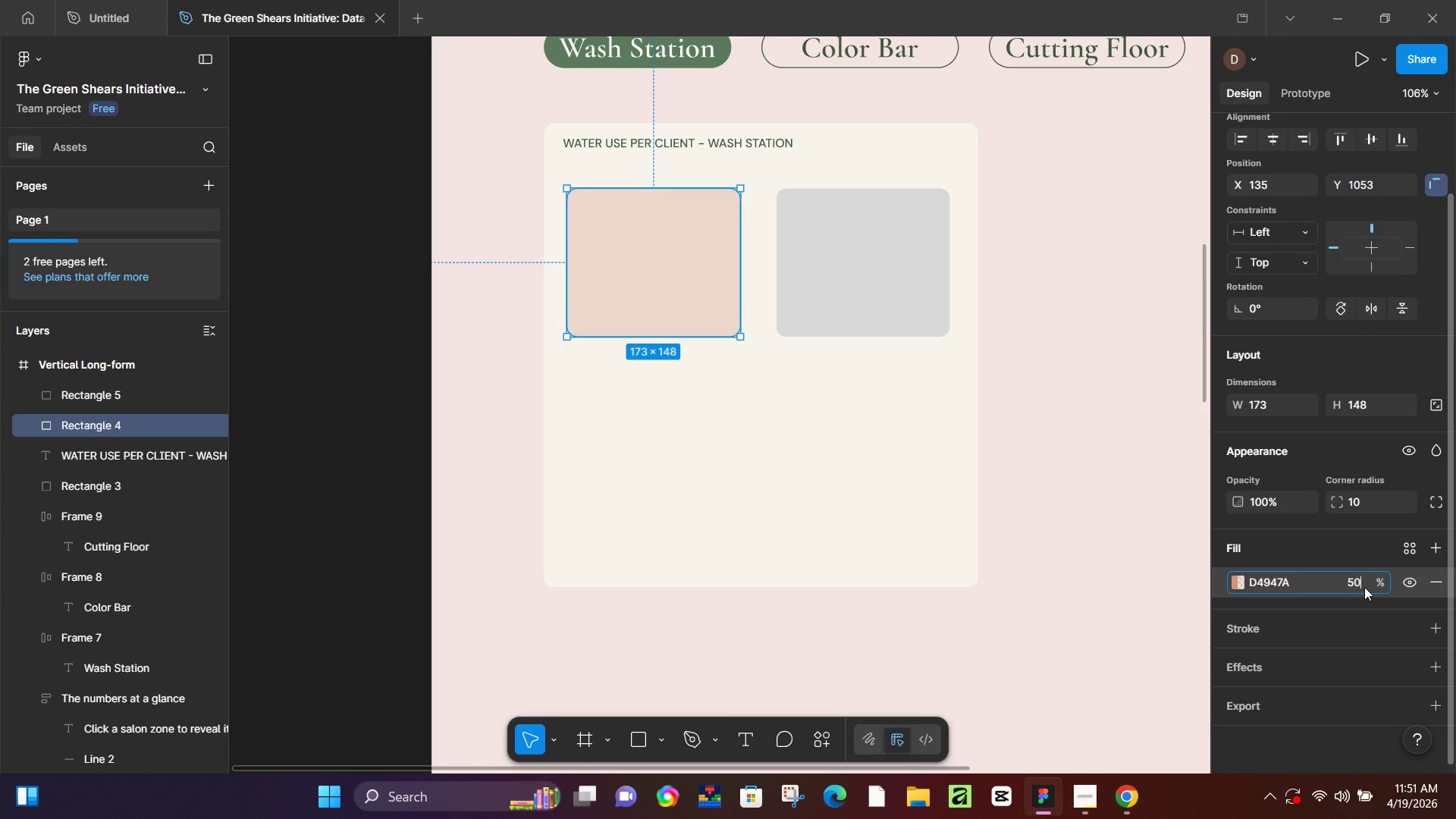 
key(Numpad0)
 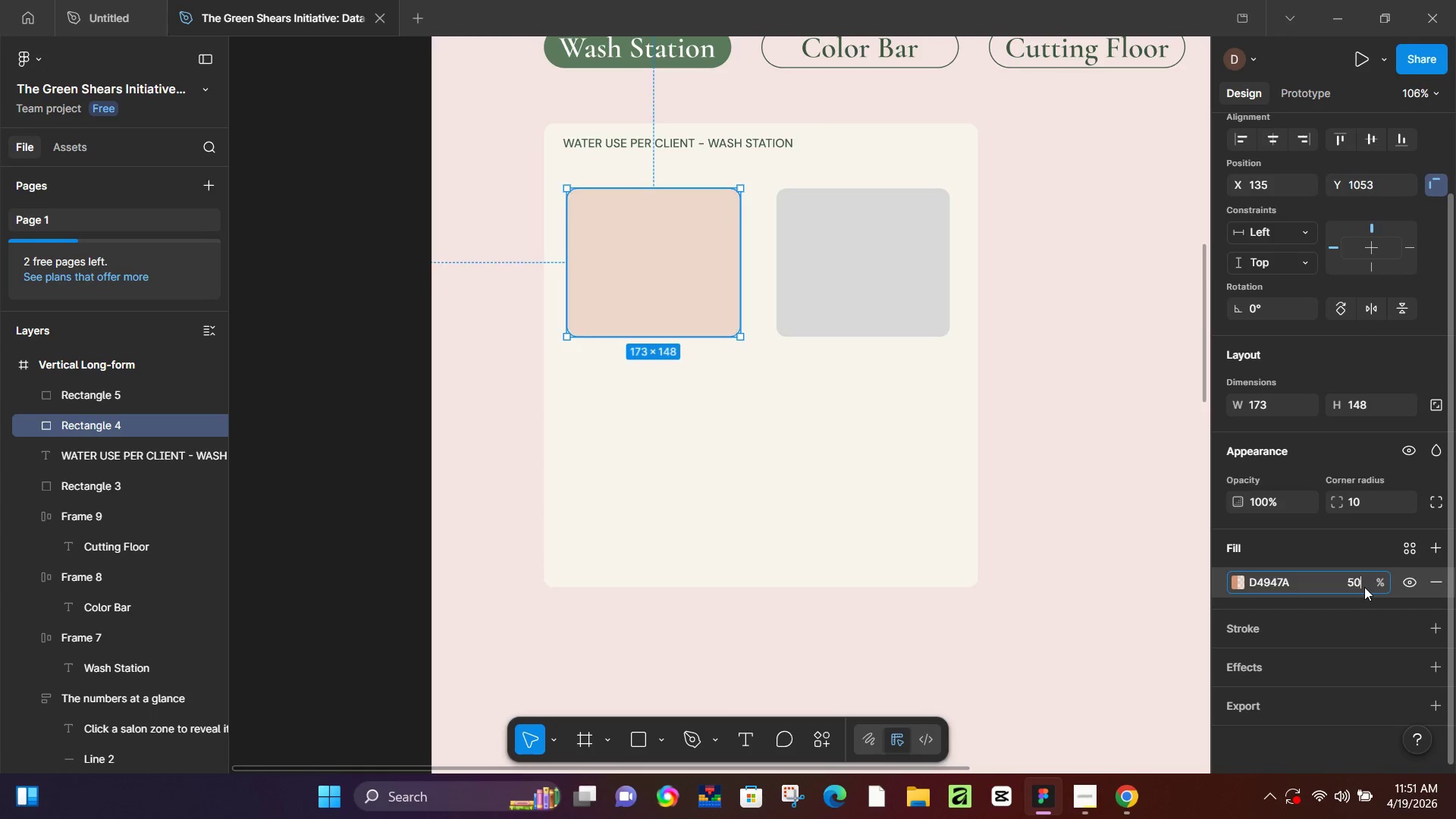 
key(NumpadEnter)
 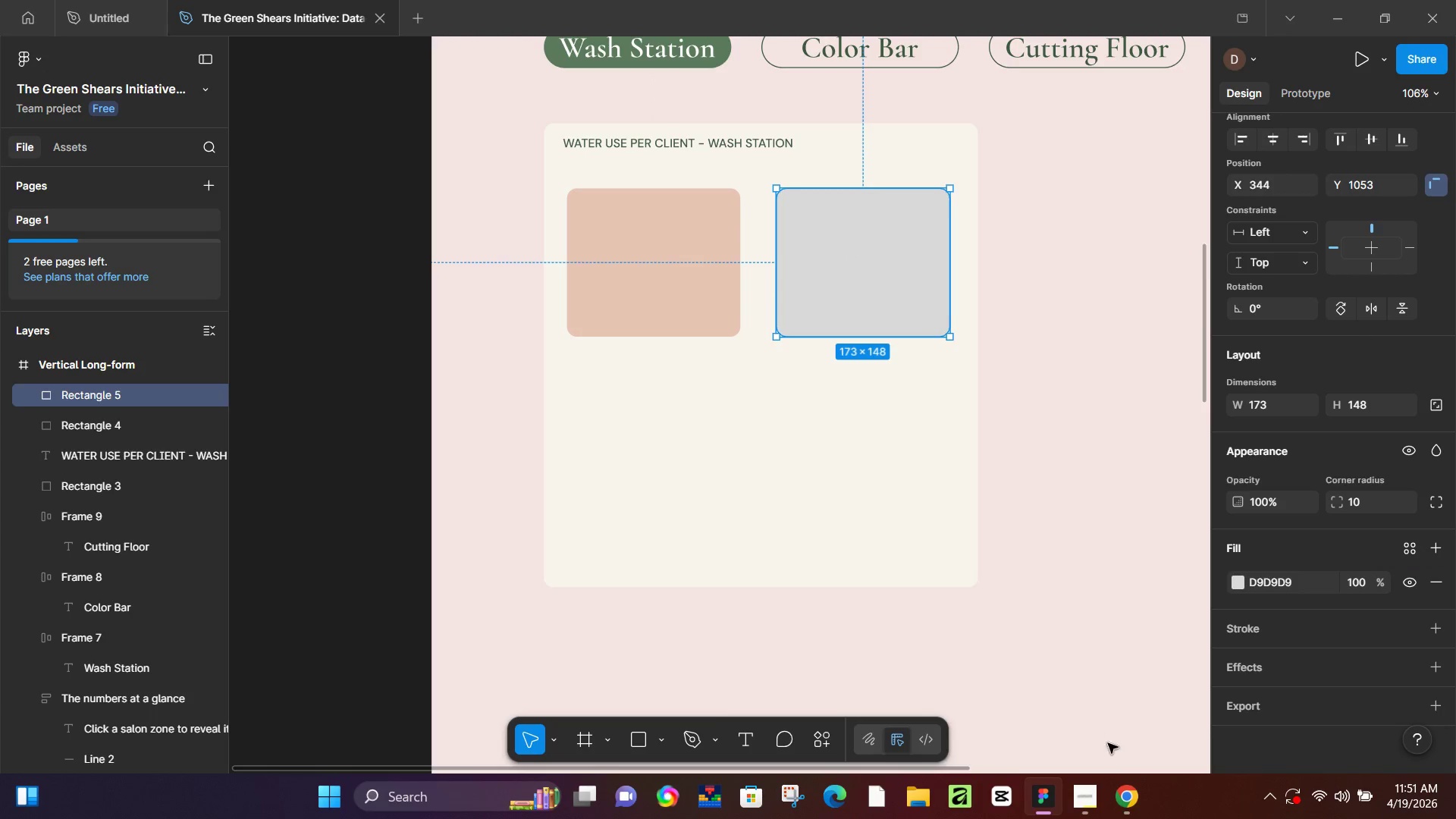 
left_click([1117, 782])
 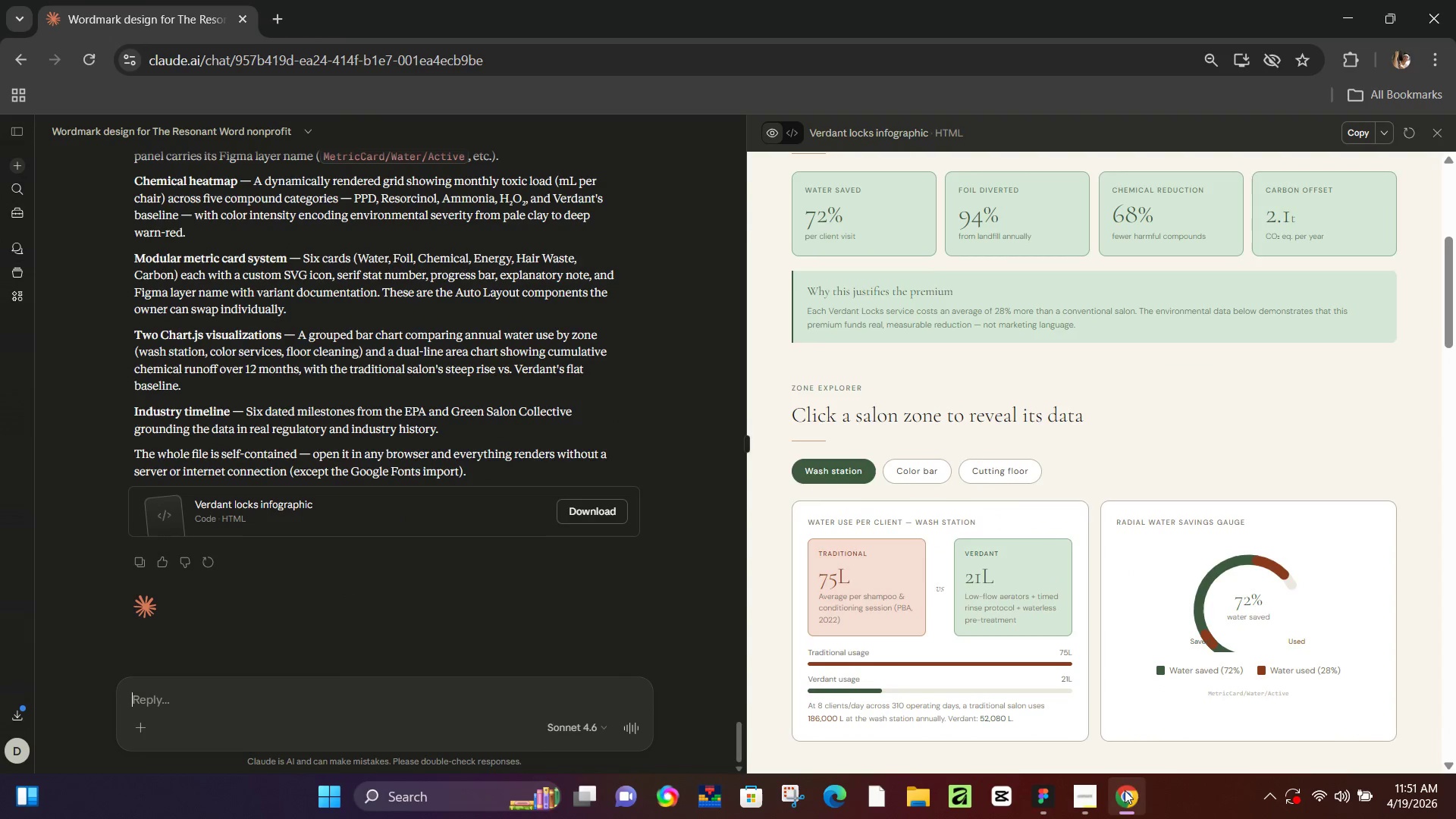 
left_click([1125, 790])
 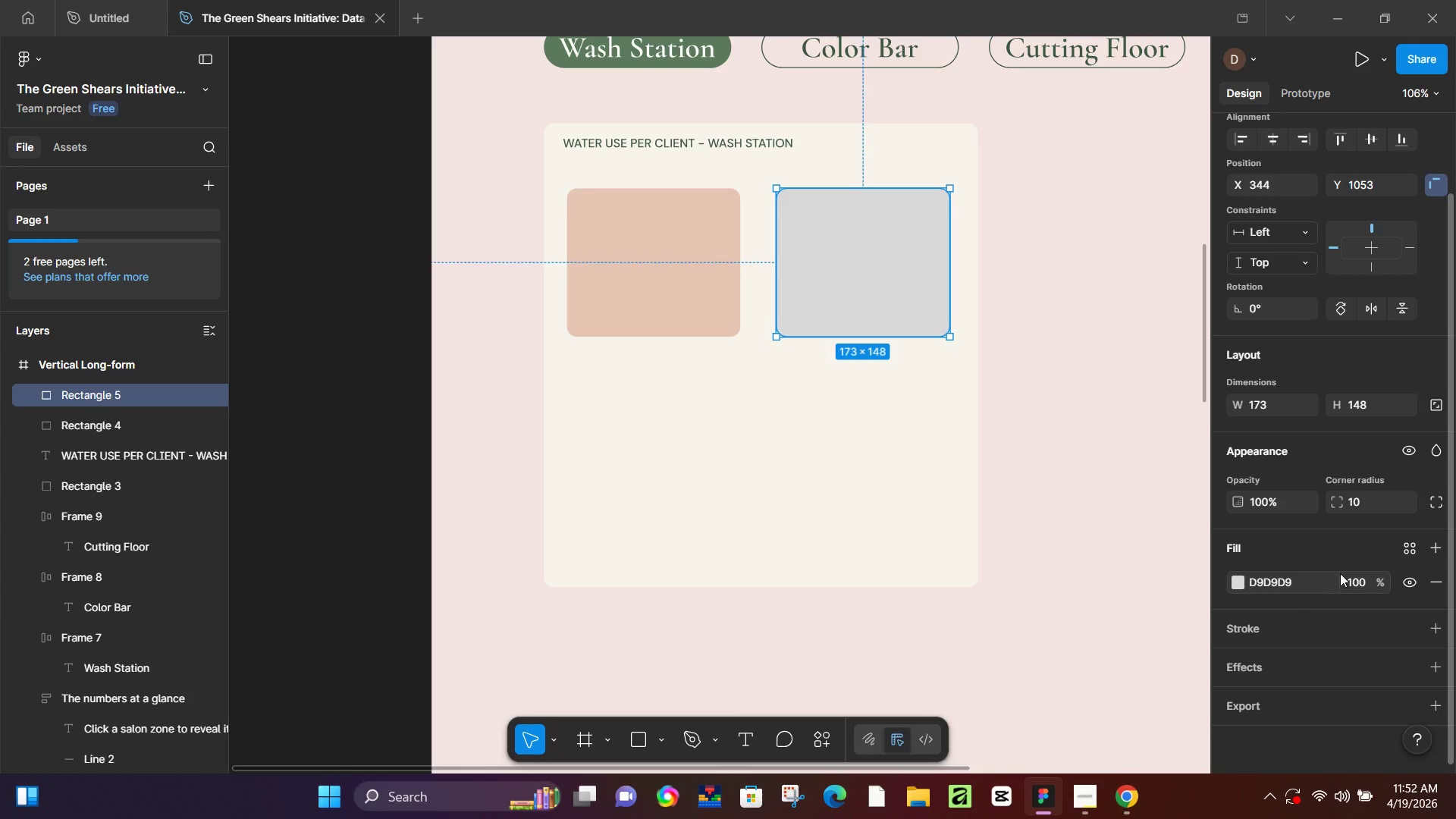 
left_click([1051, 469])
 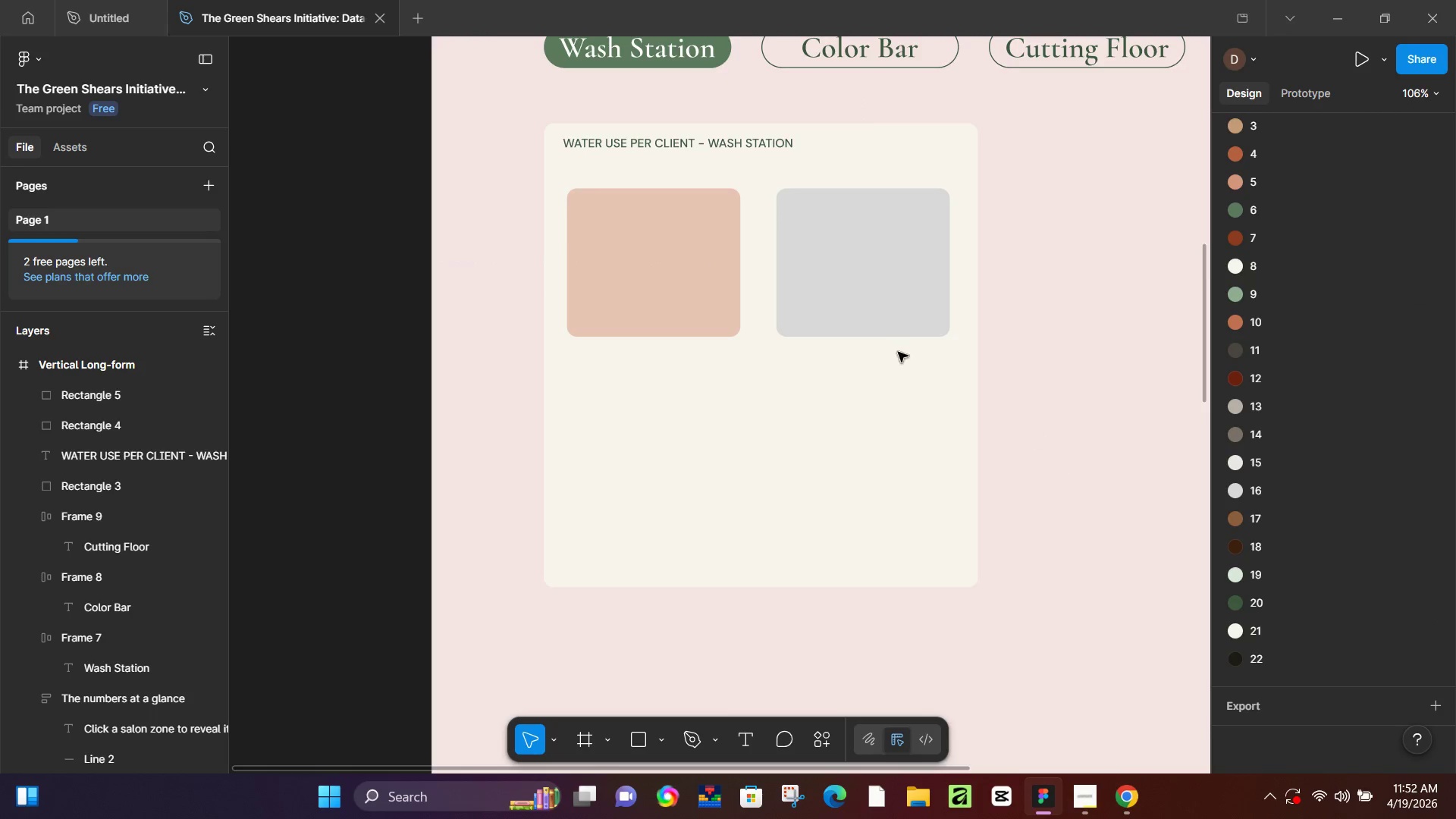 
left_click([831, 294])
 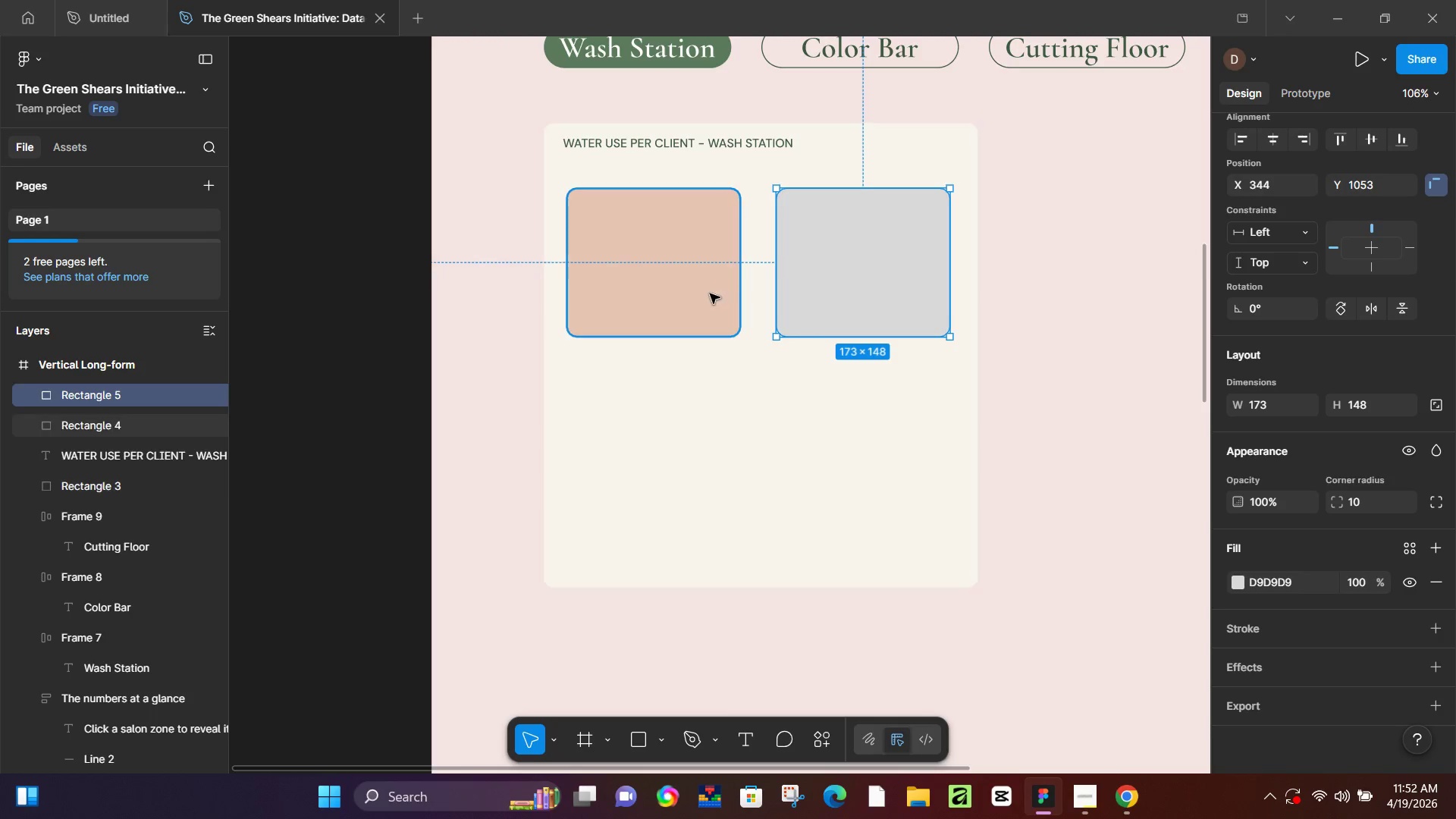 
key(Shift+ShiftLeft)
 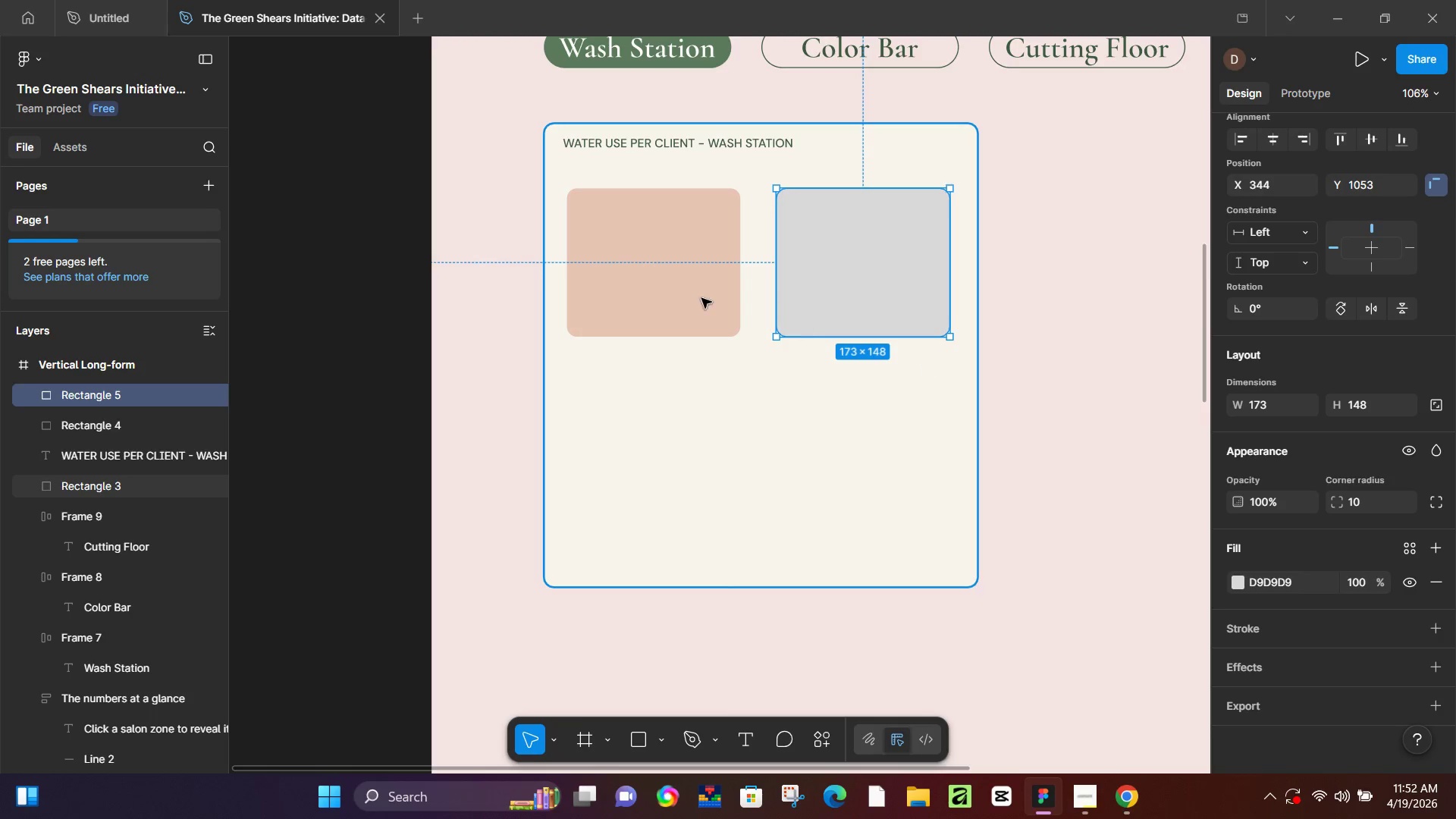 
left_click([695, 296])
 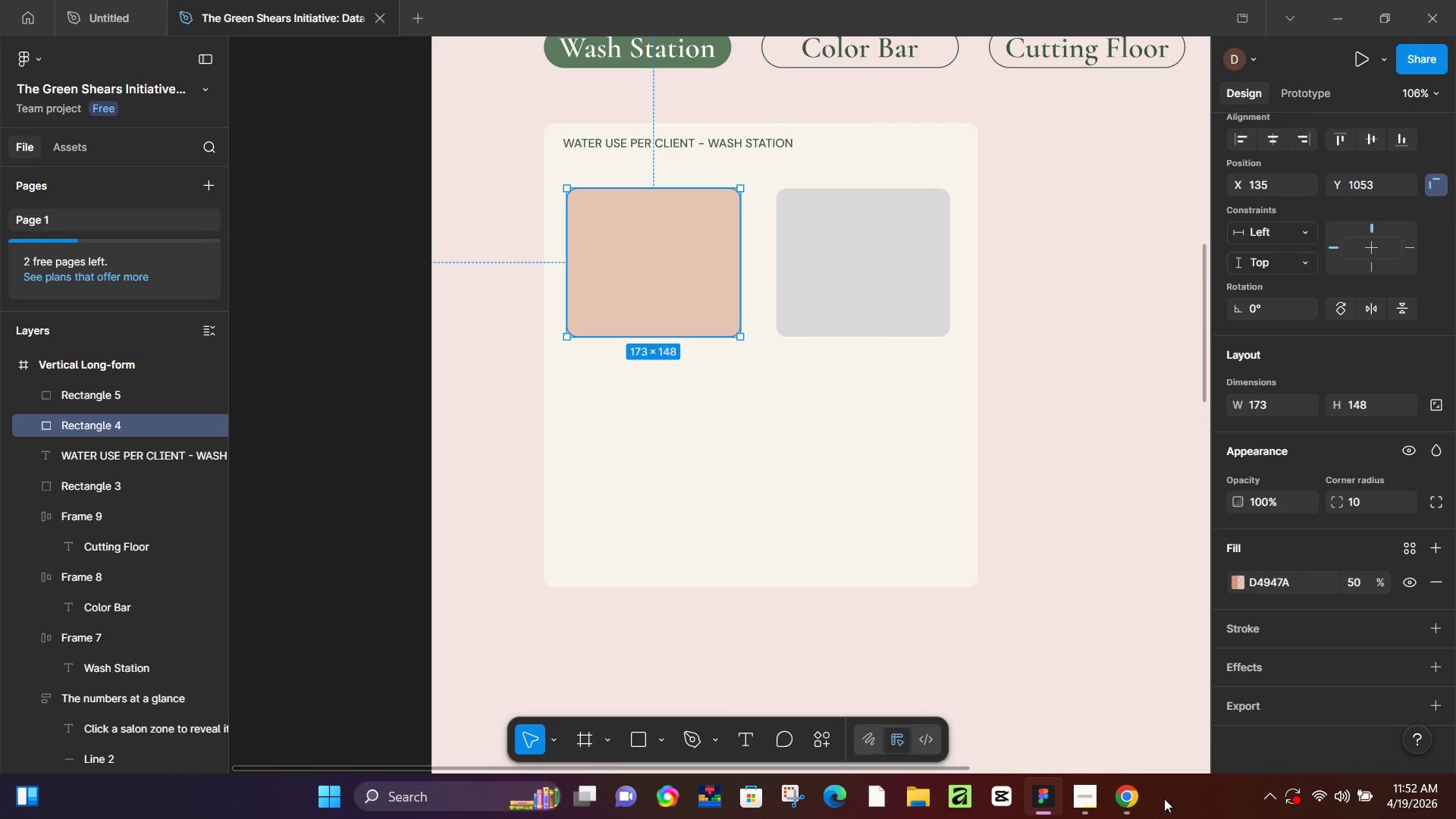 
left_click([1141, 795])
 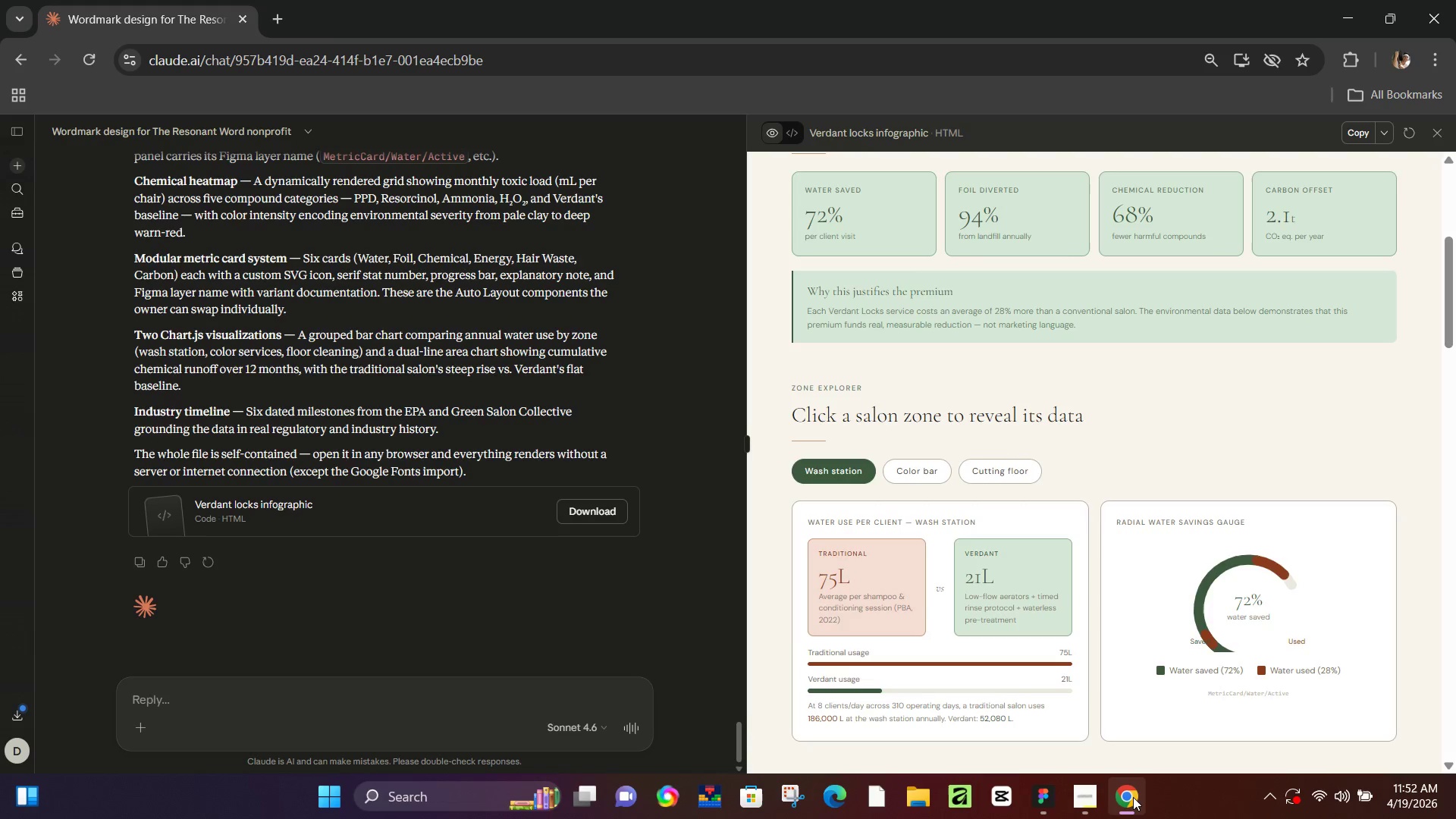 
left_click([1133, 797])
 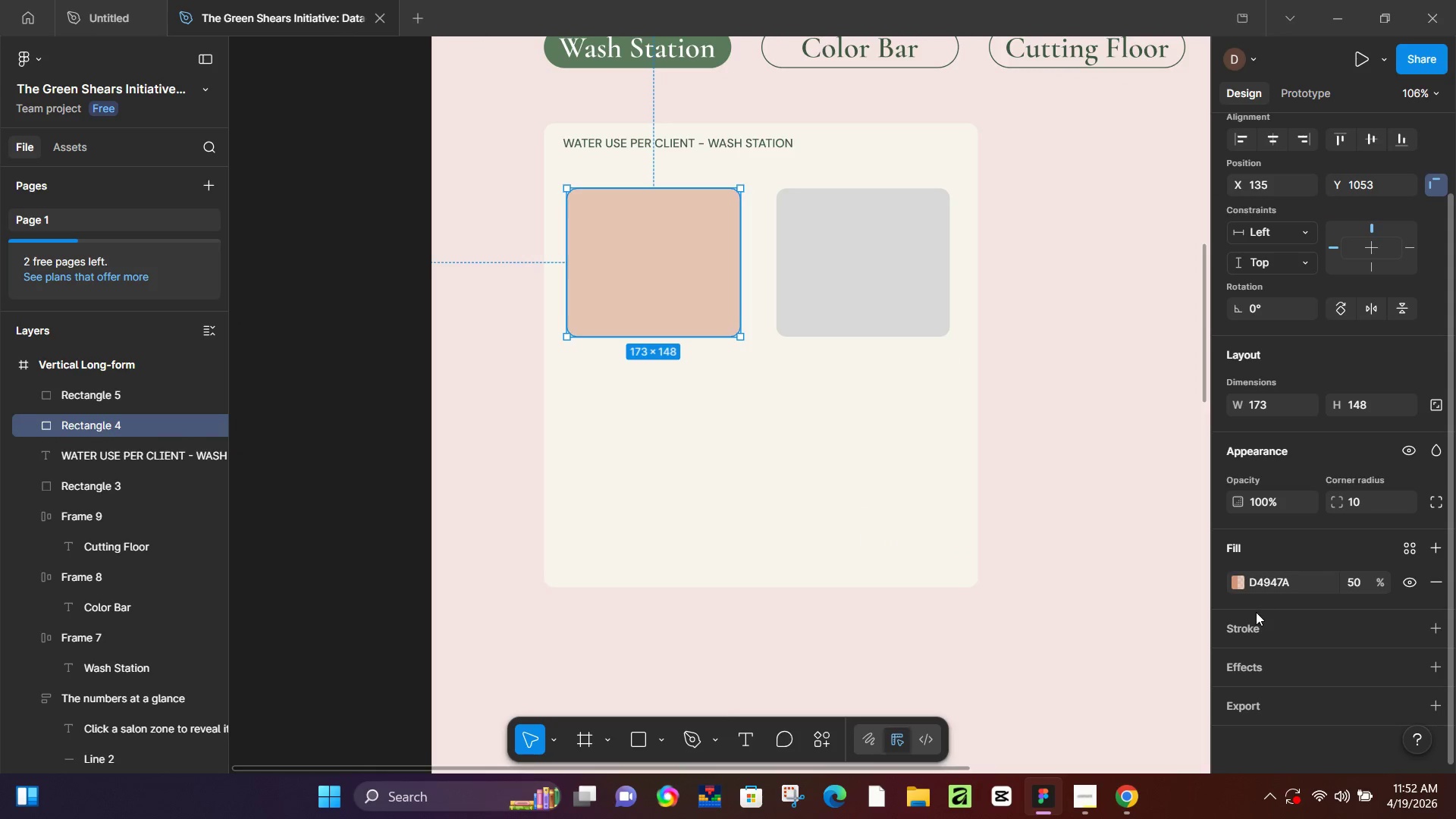 
left_click([1256, 622])
 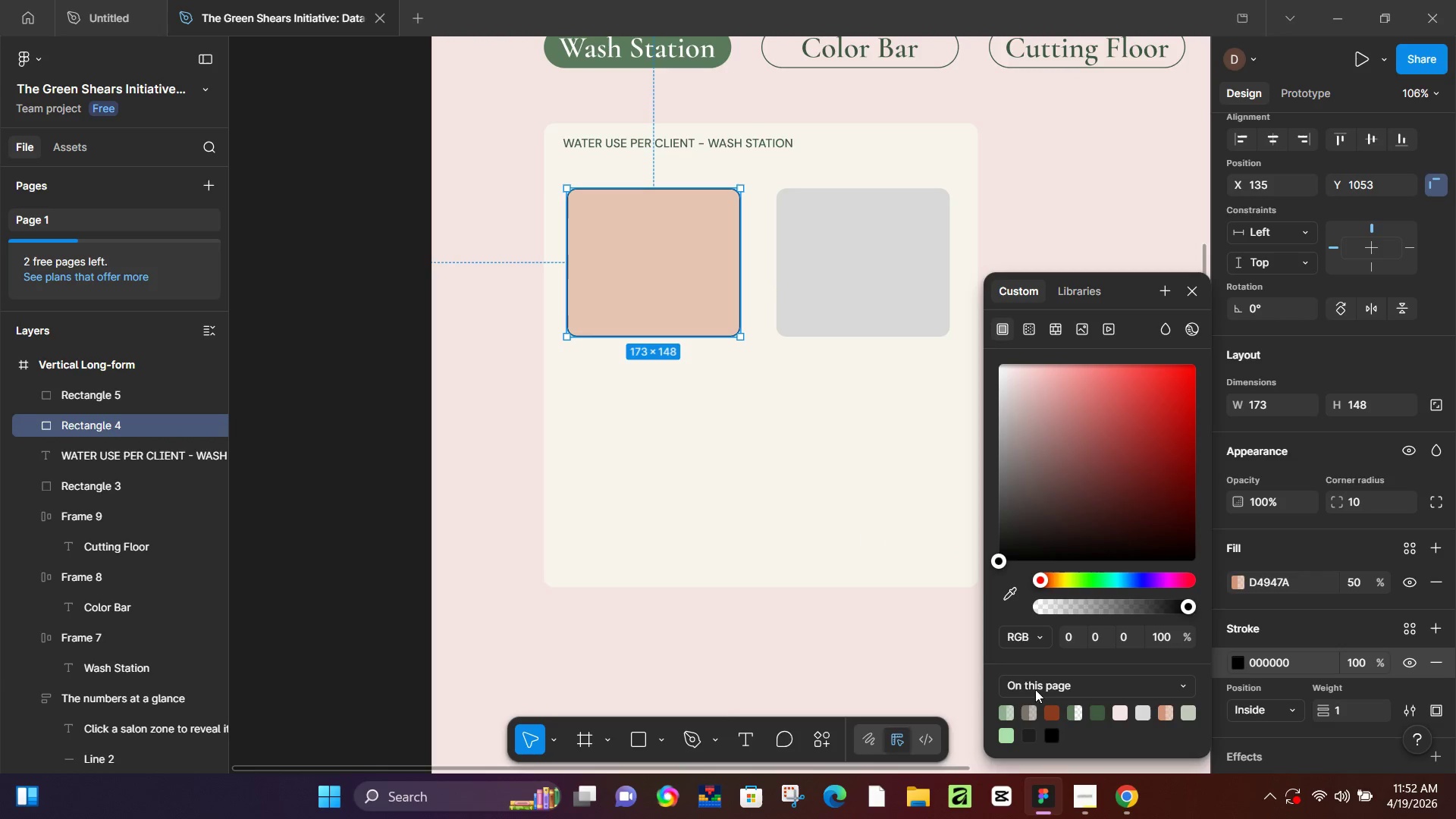 
left_click([1083, 292])
 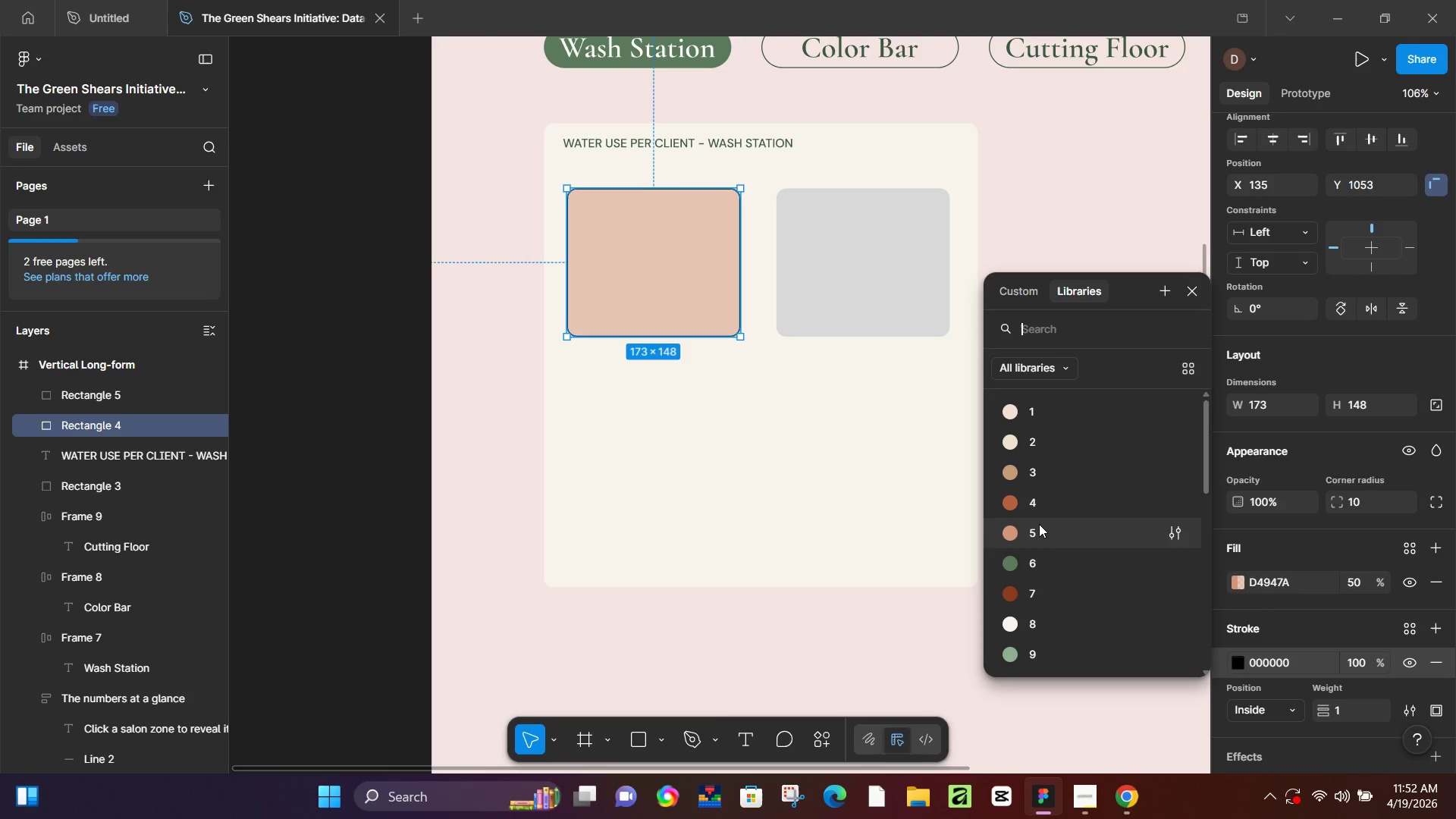 
left_click([1038, 526])
 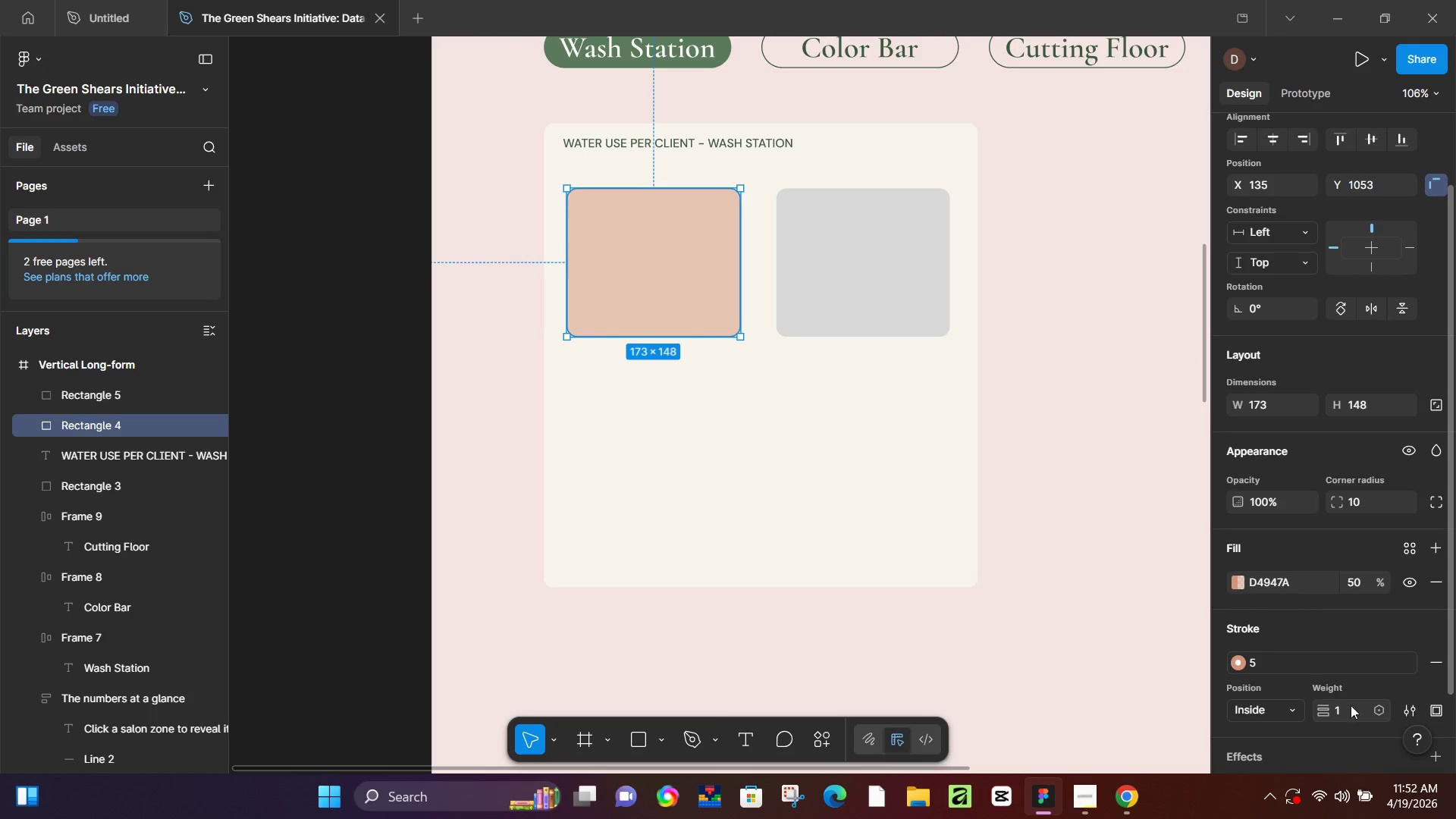 
left_click([1351, 713])
 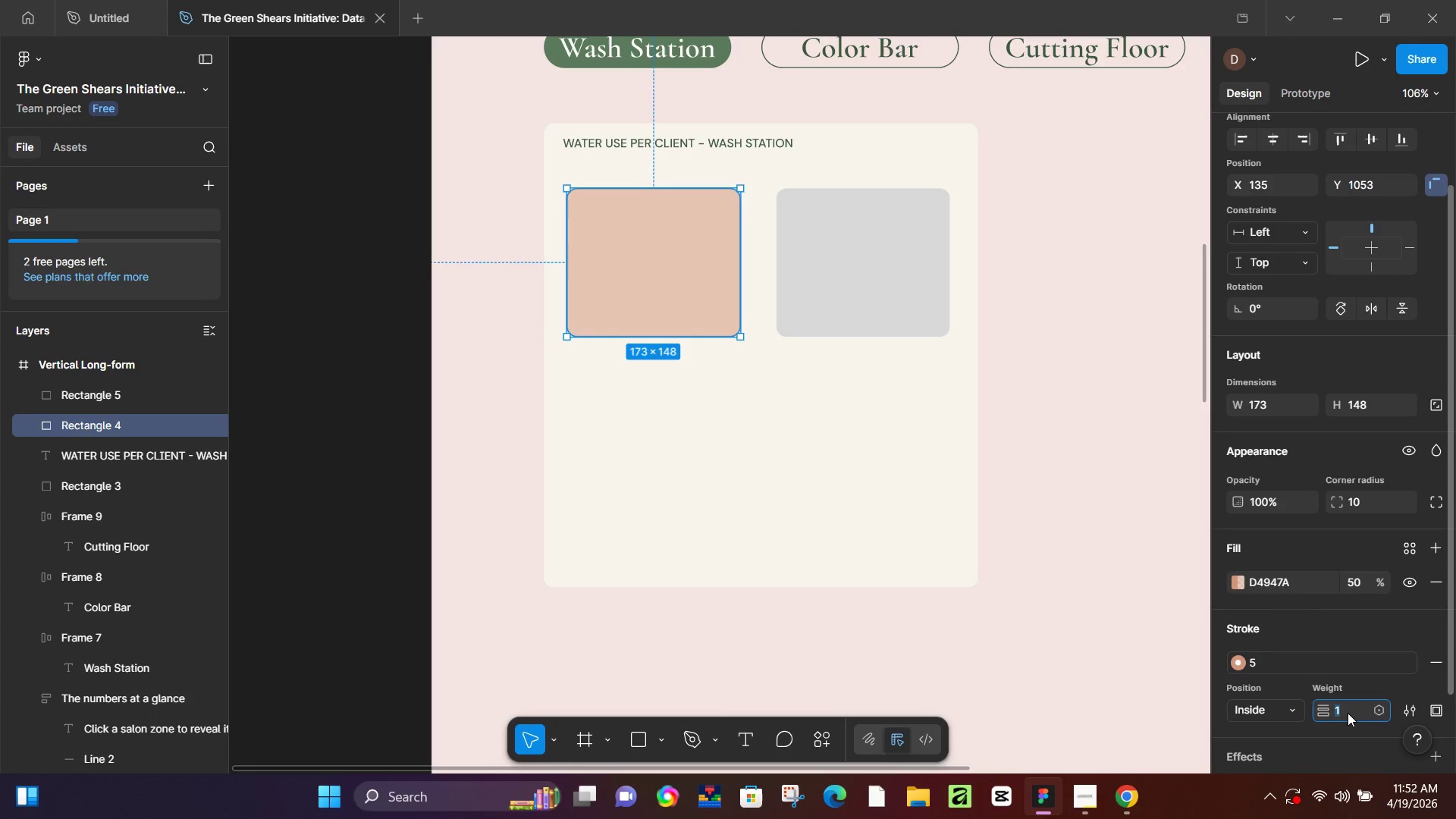 
key(Numpad0)
 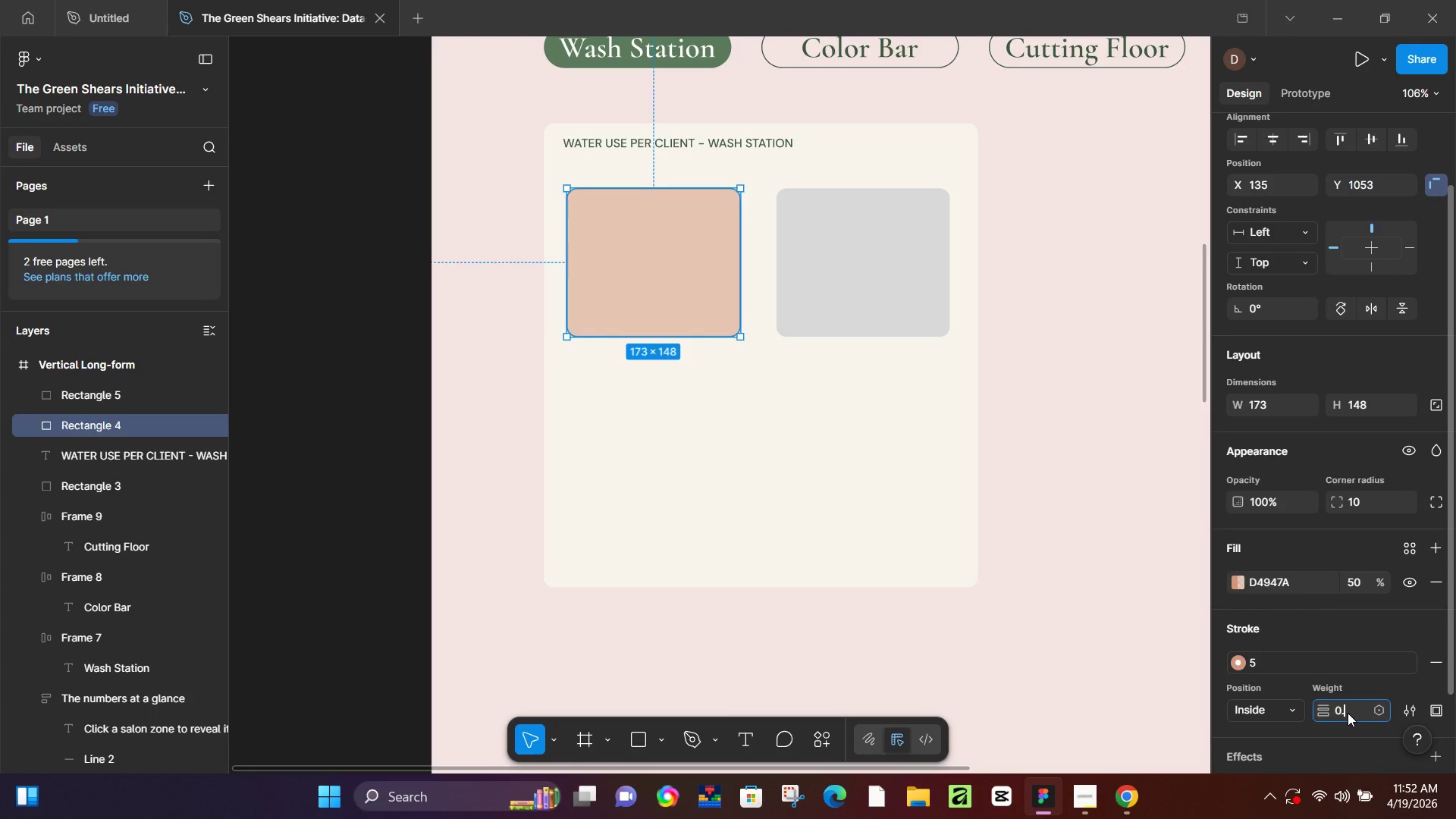 
key(NumpadDecimal)
 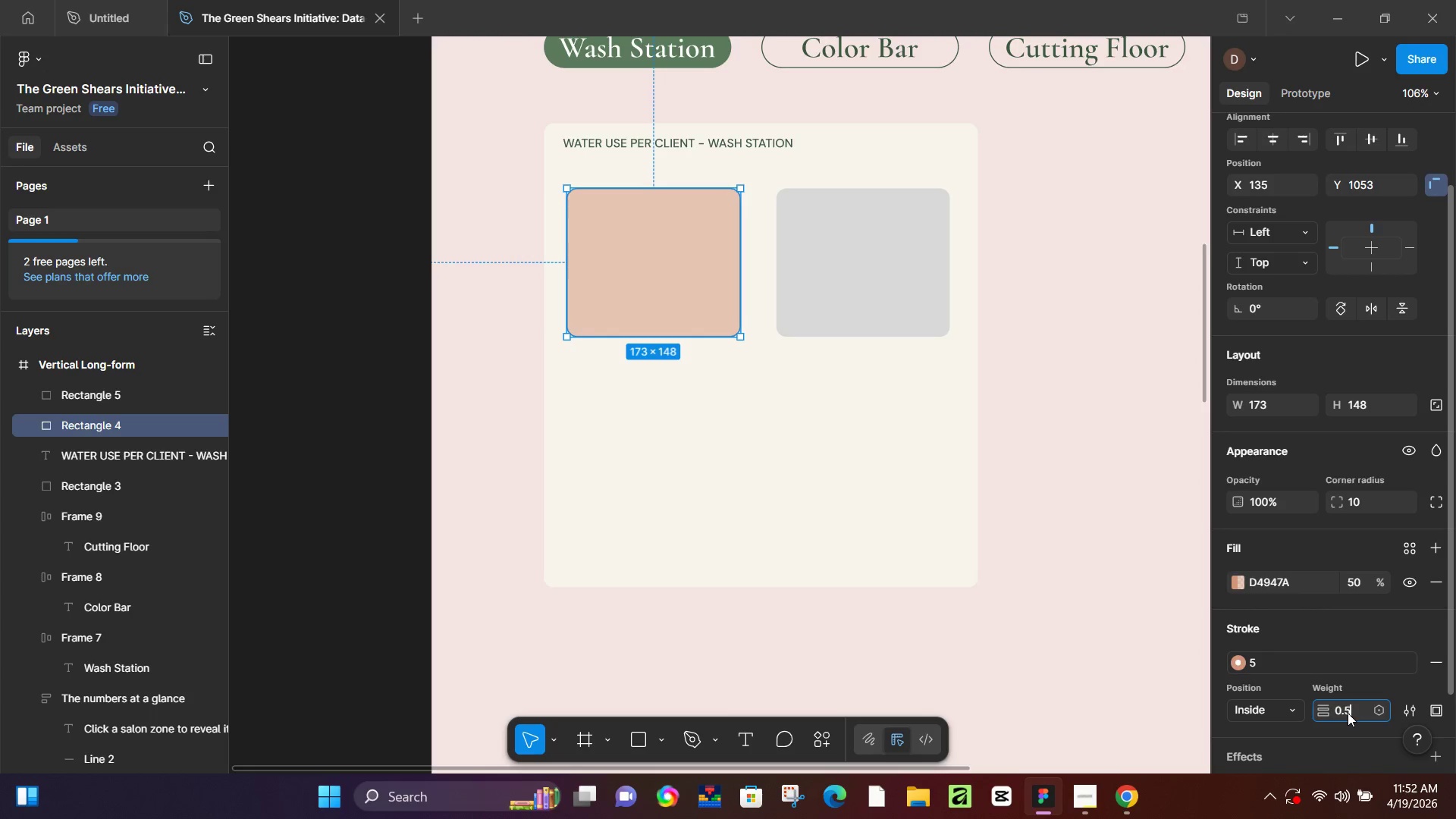 
key(Numpad5)
 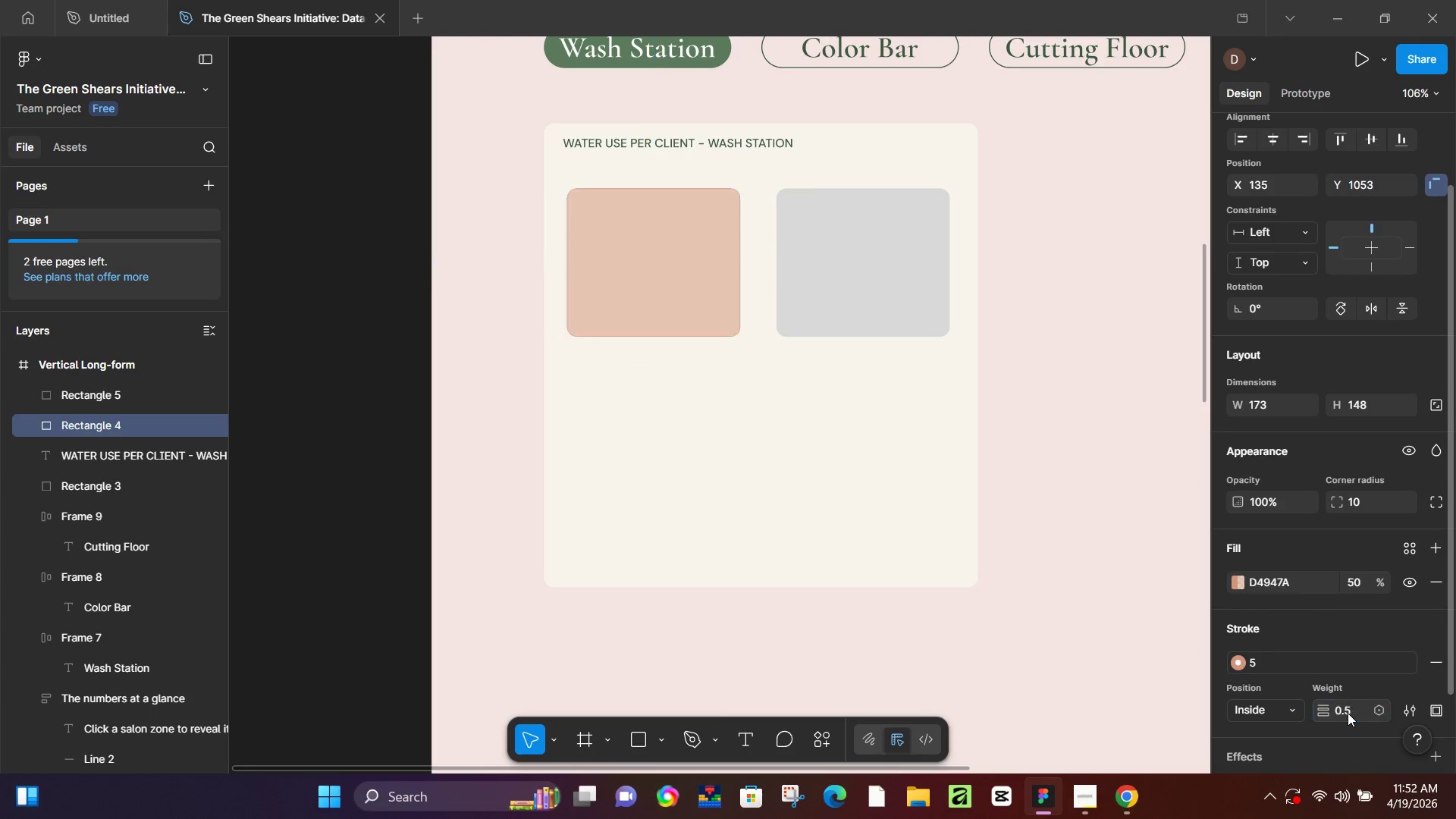 
key(NumpadEnter)
 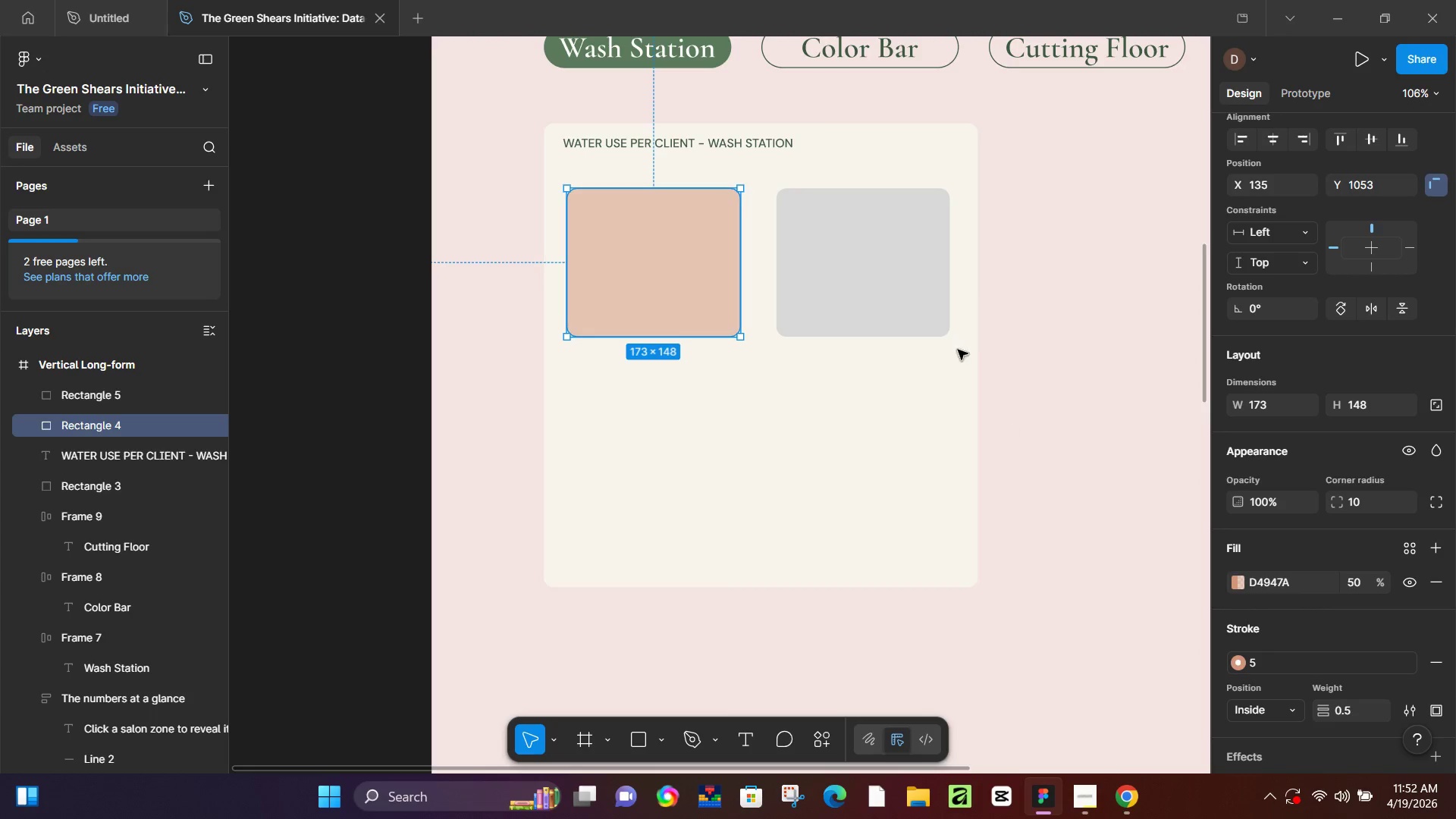 
left_click([892, 297])
 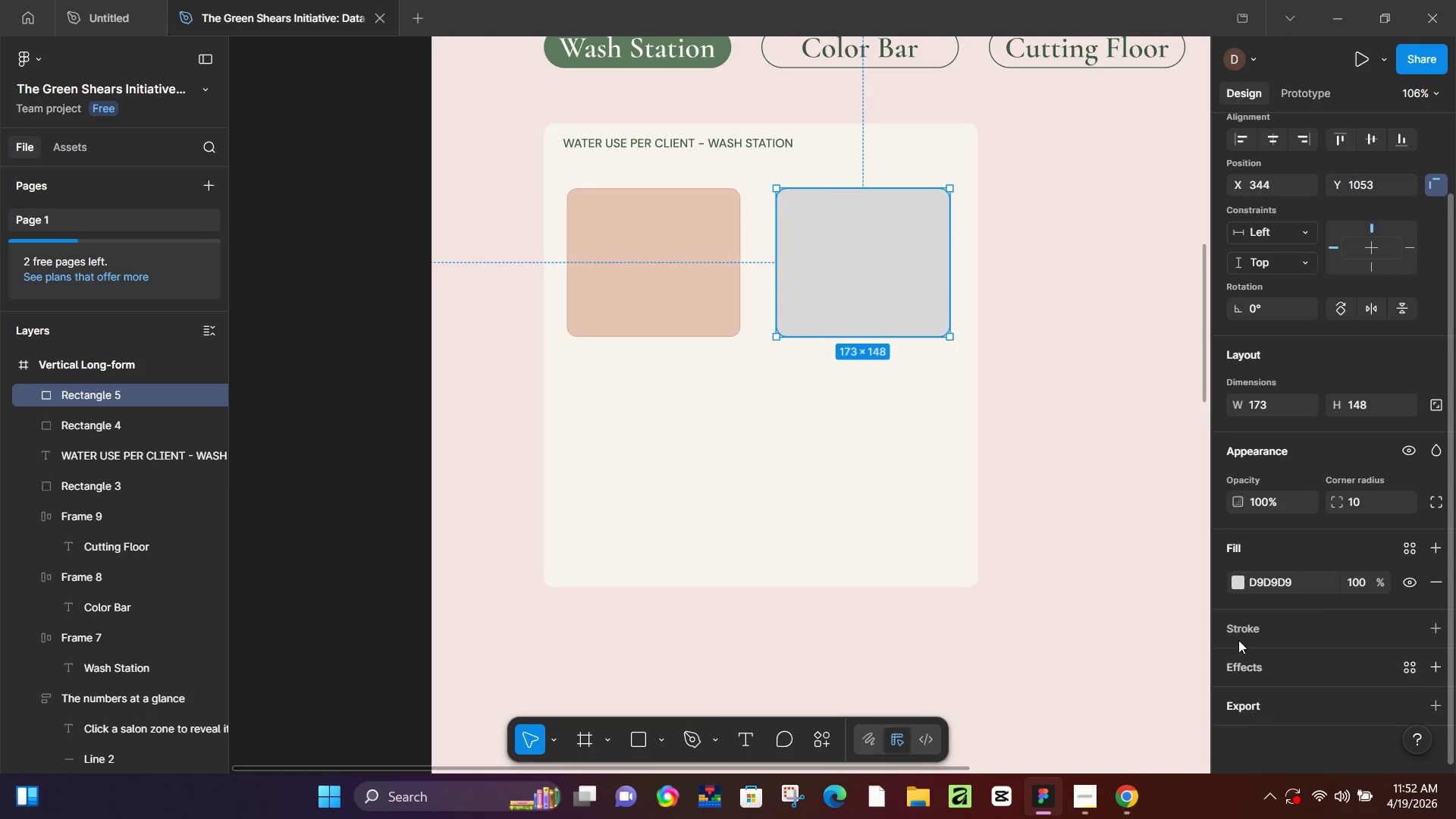 
left_click([1249, 630])
 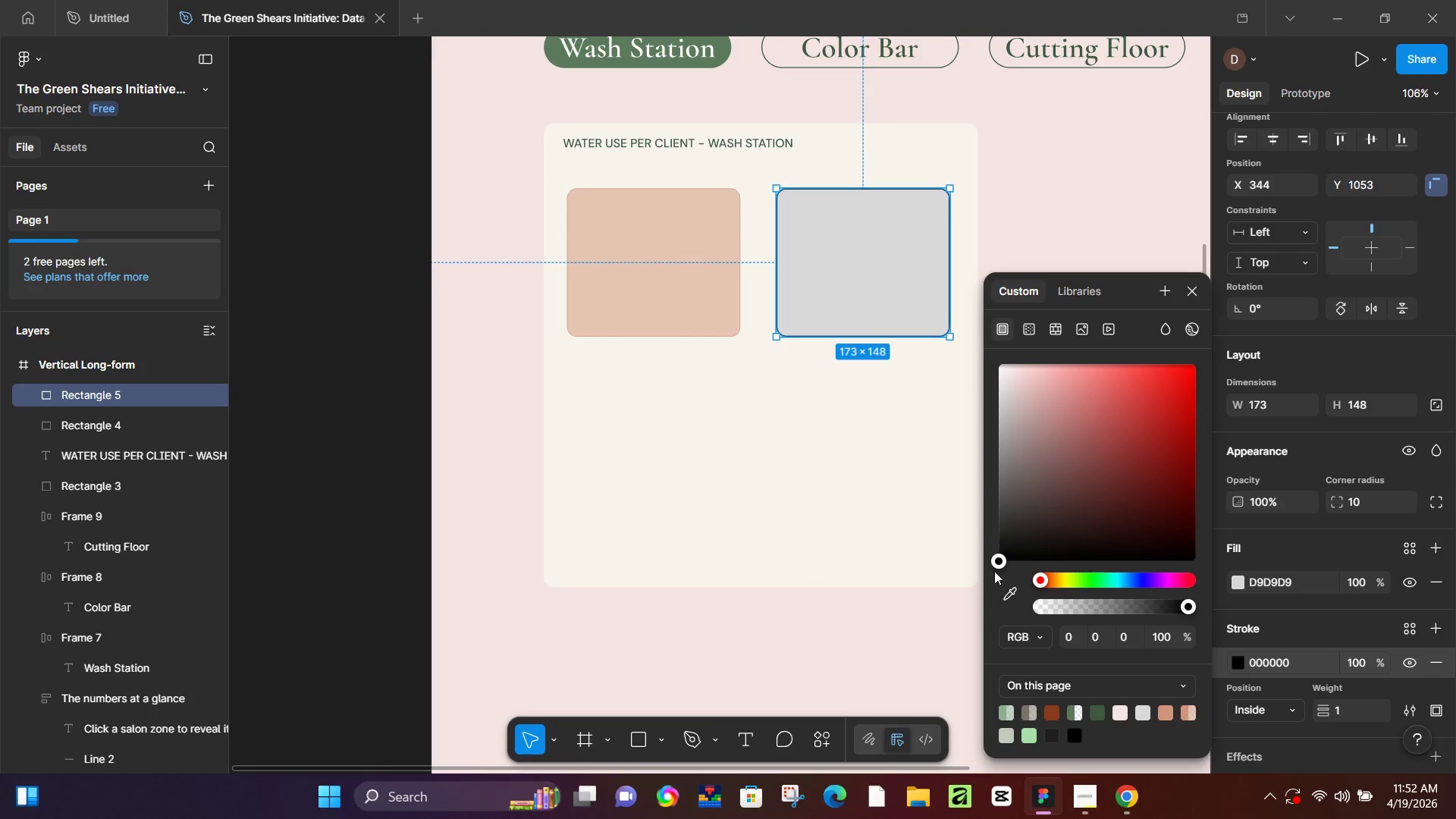 
double_click([821, 218])
 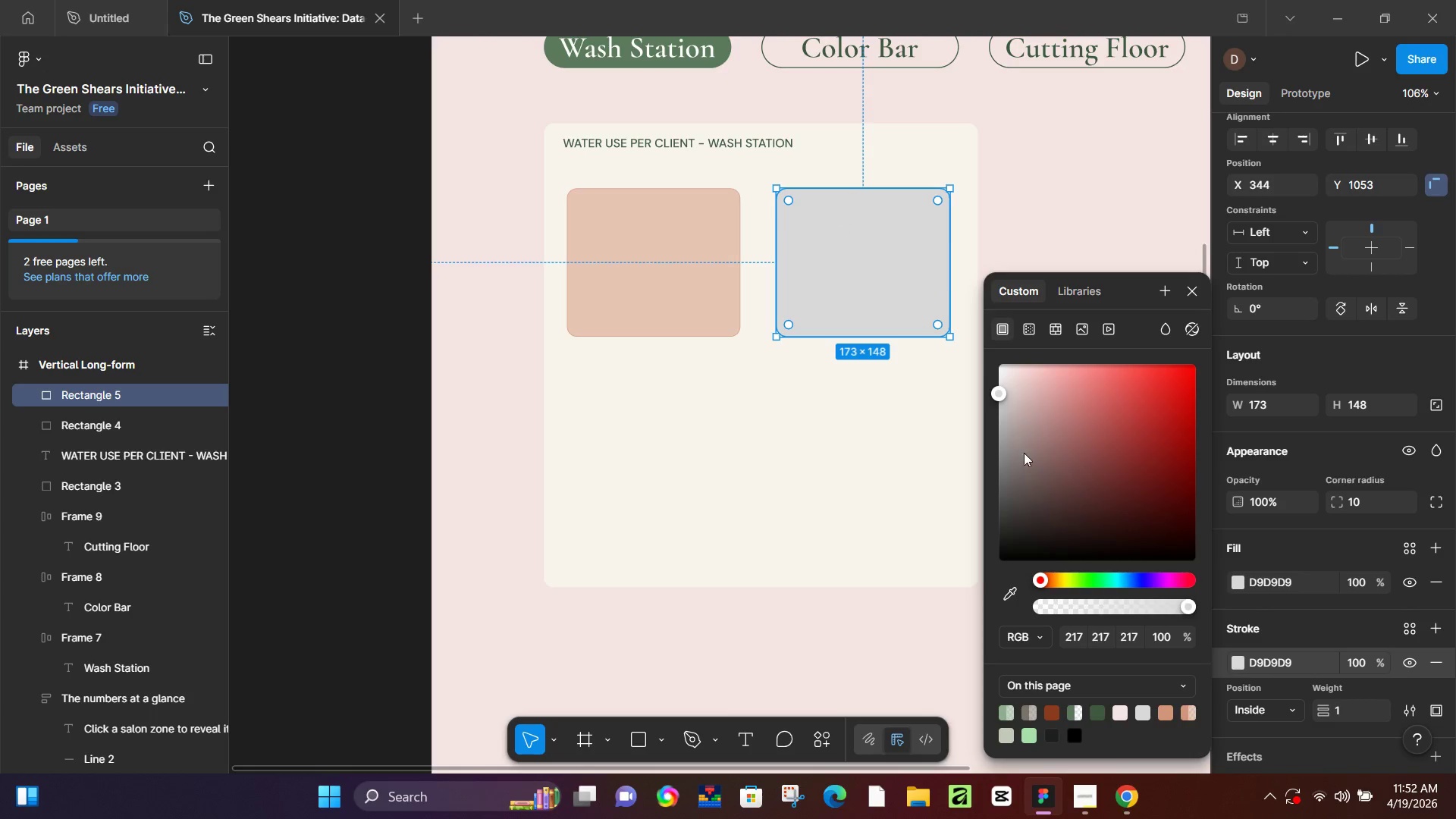 
left_click([1002, 403])
 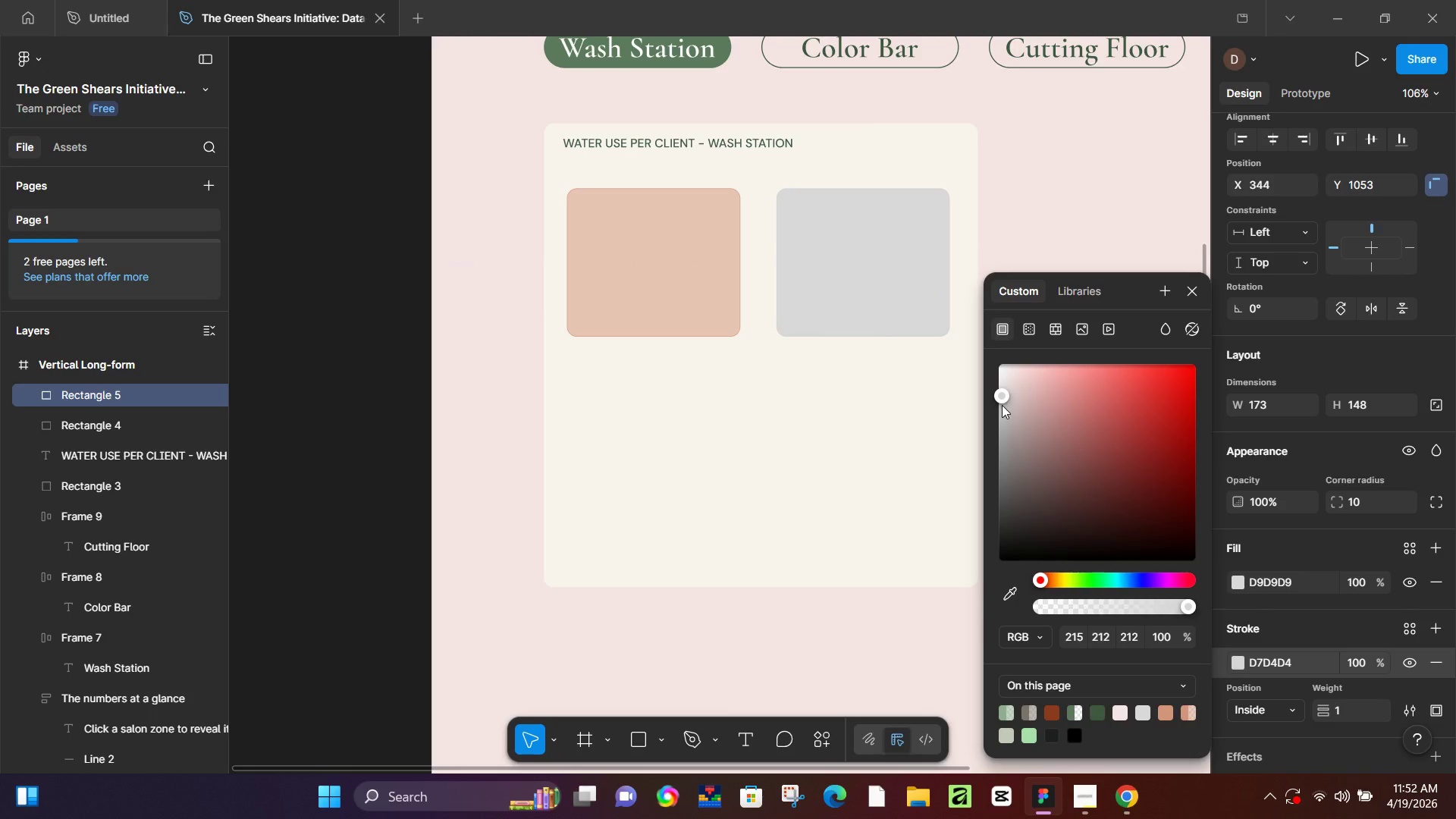 
left_click_drag(start_coordinate=[1002, 405], to_coordinate=[1002, 421])
 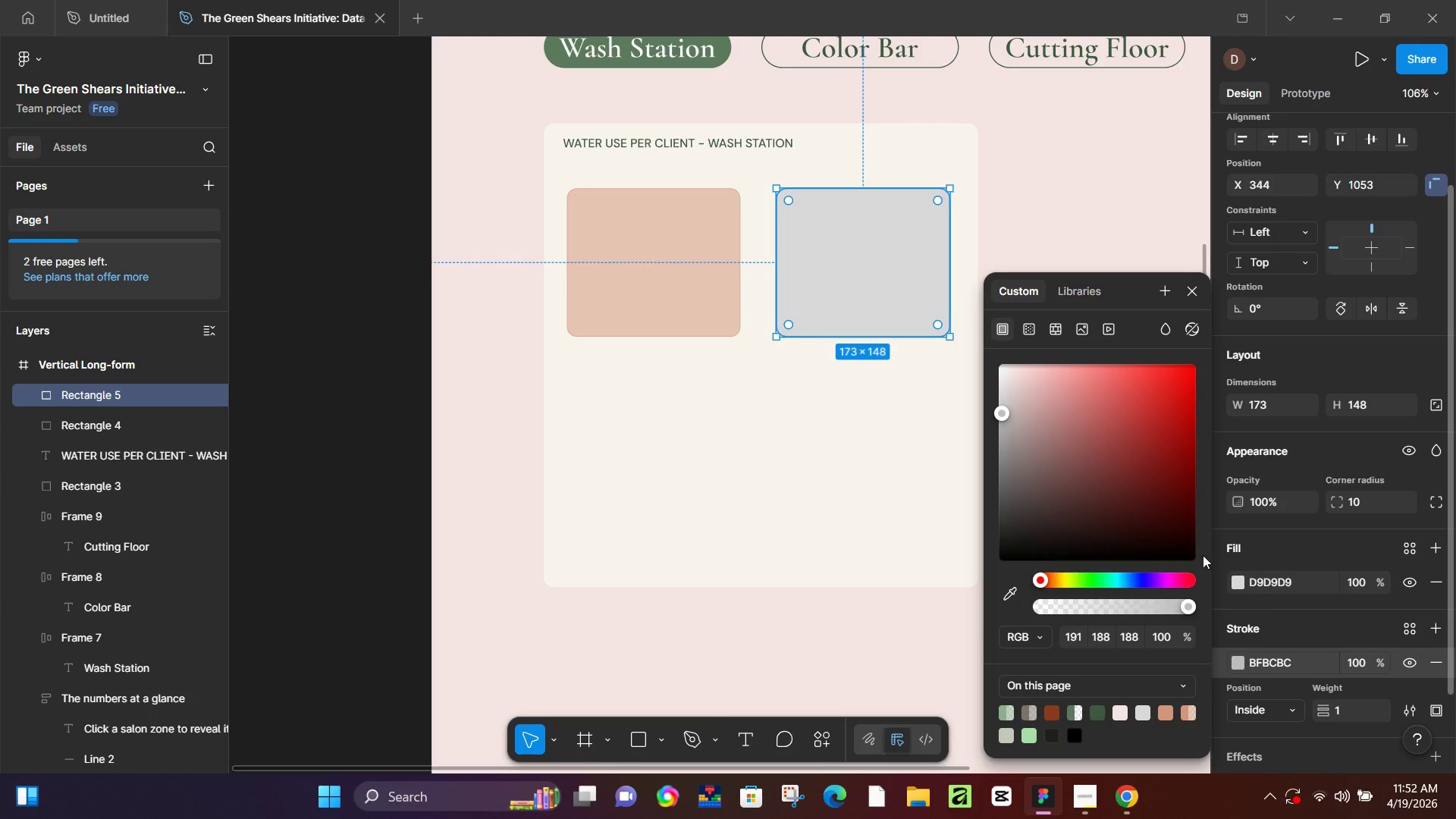 
left_click([1121, 194])
 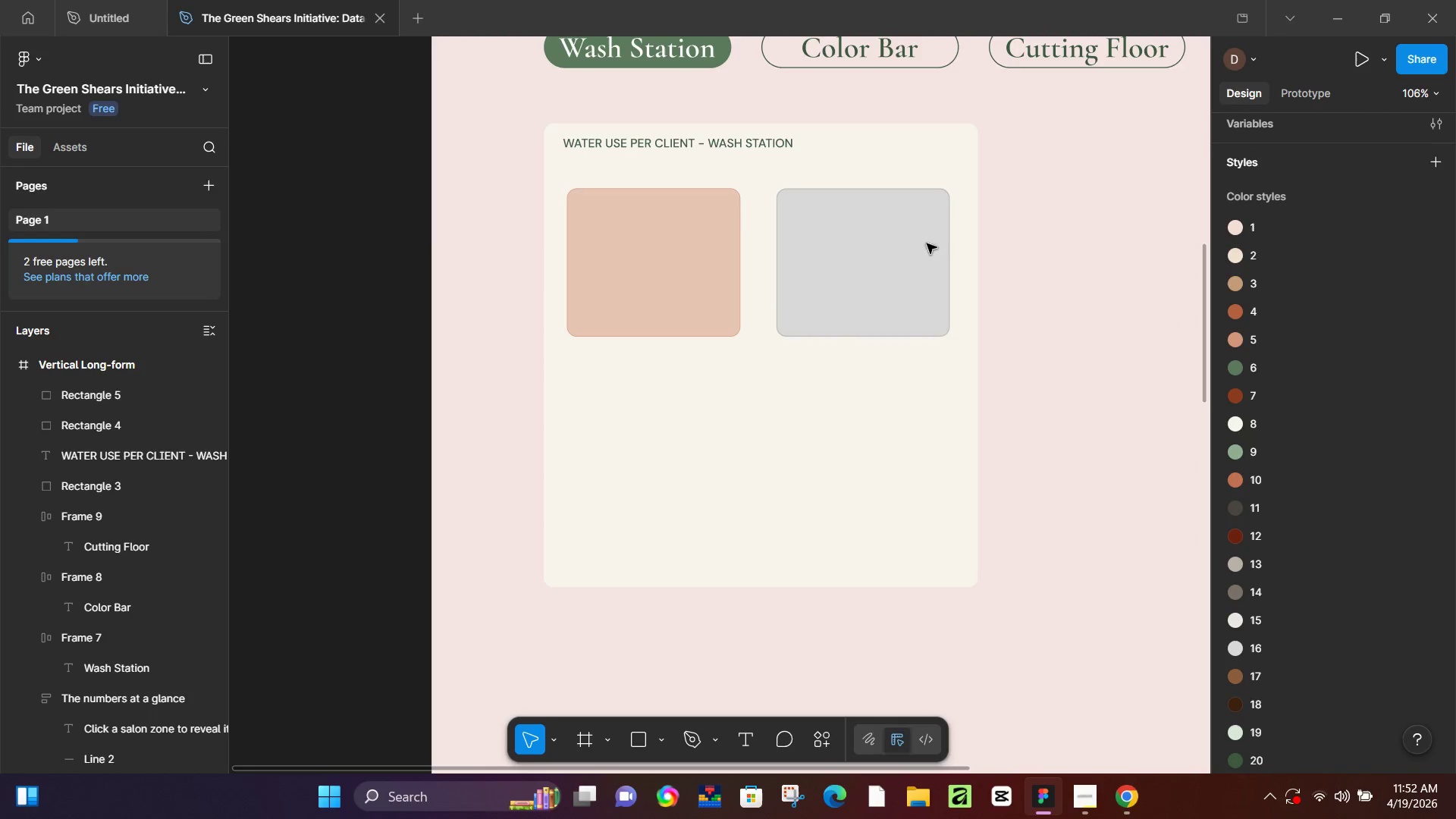 
hold_key(key=ControlLeft, duration=1.01)
 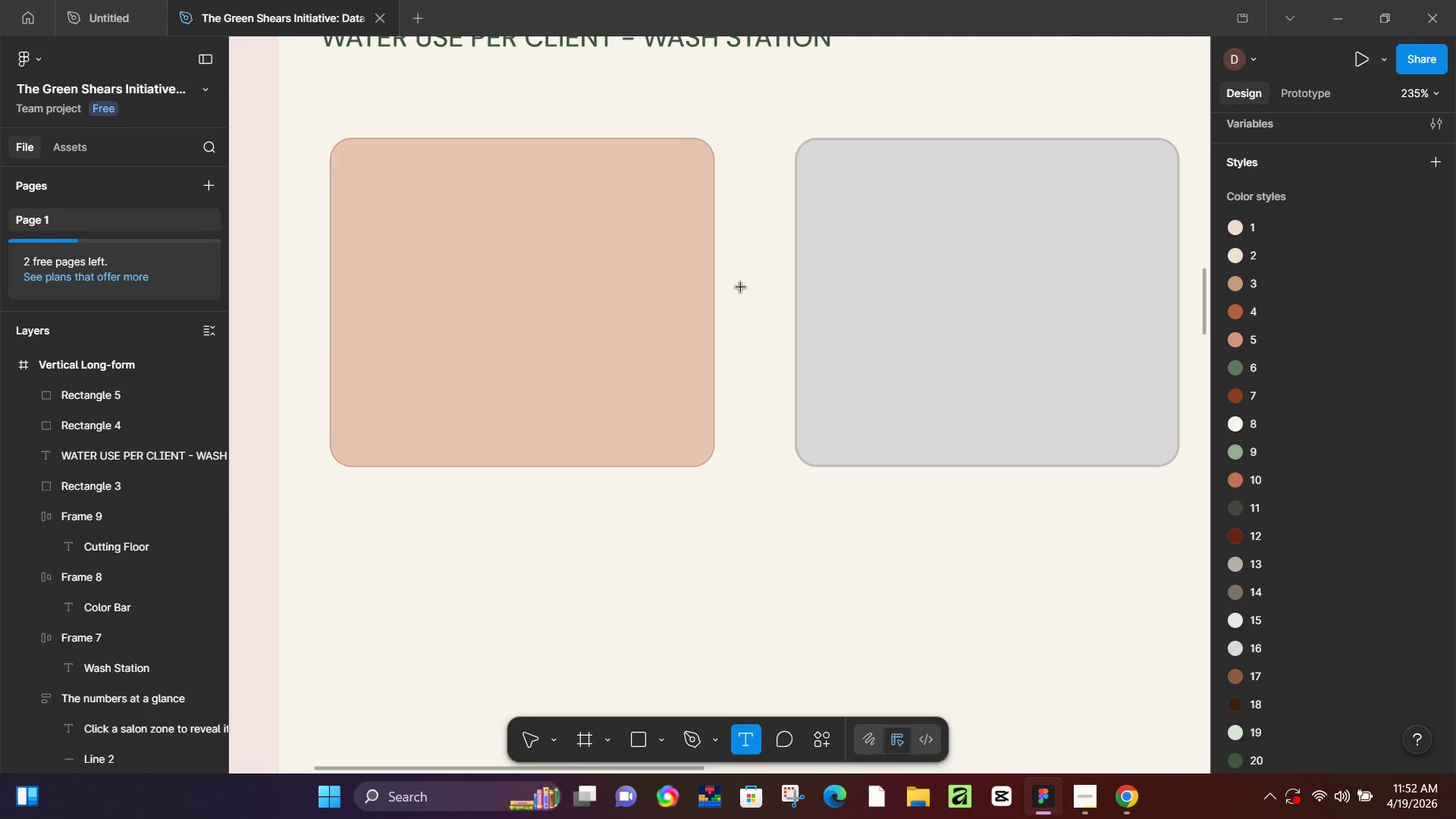 
scroll: coordinate [769, 246], scroll_direction: up, amount: 2.0
 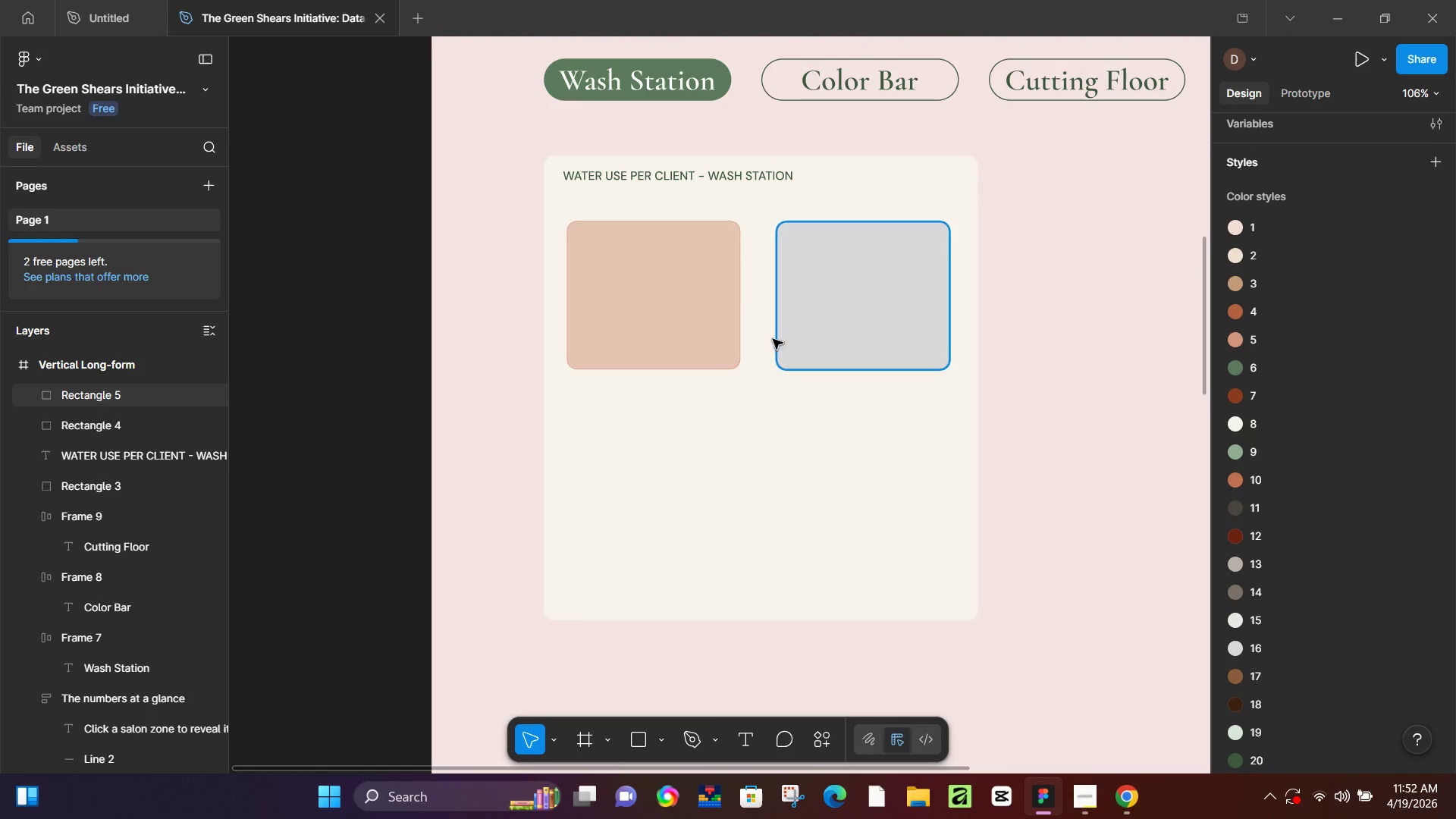 
key(T)
 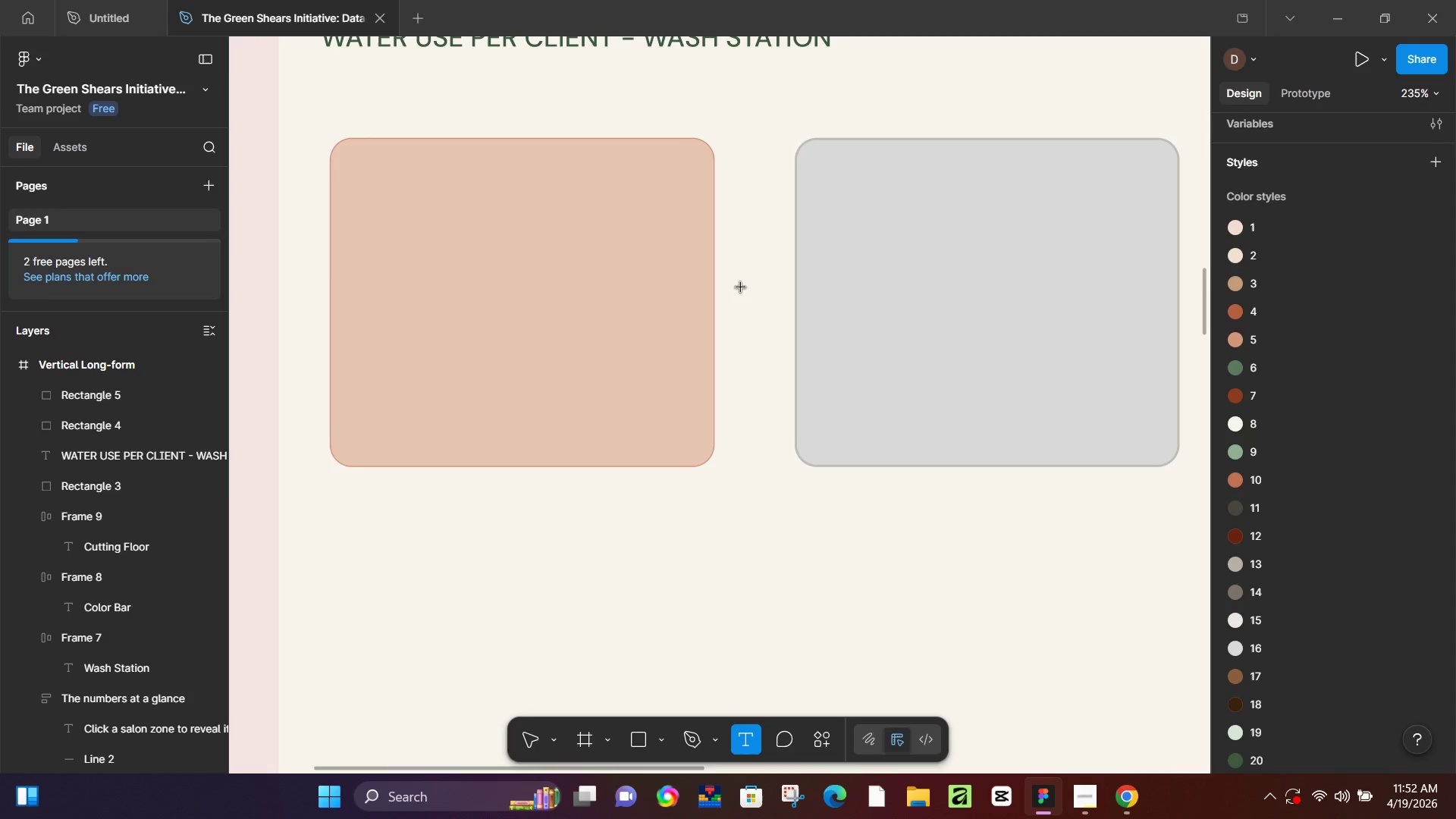 
scroll: coordinate [777, 305], scroll_direction: up, amount: 15.0
 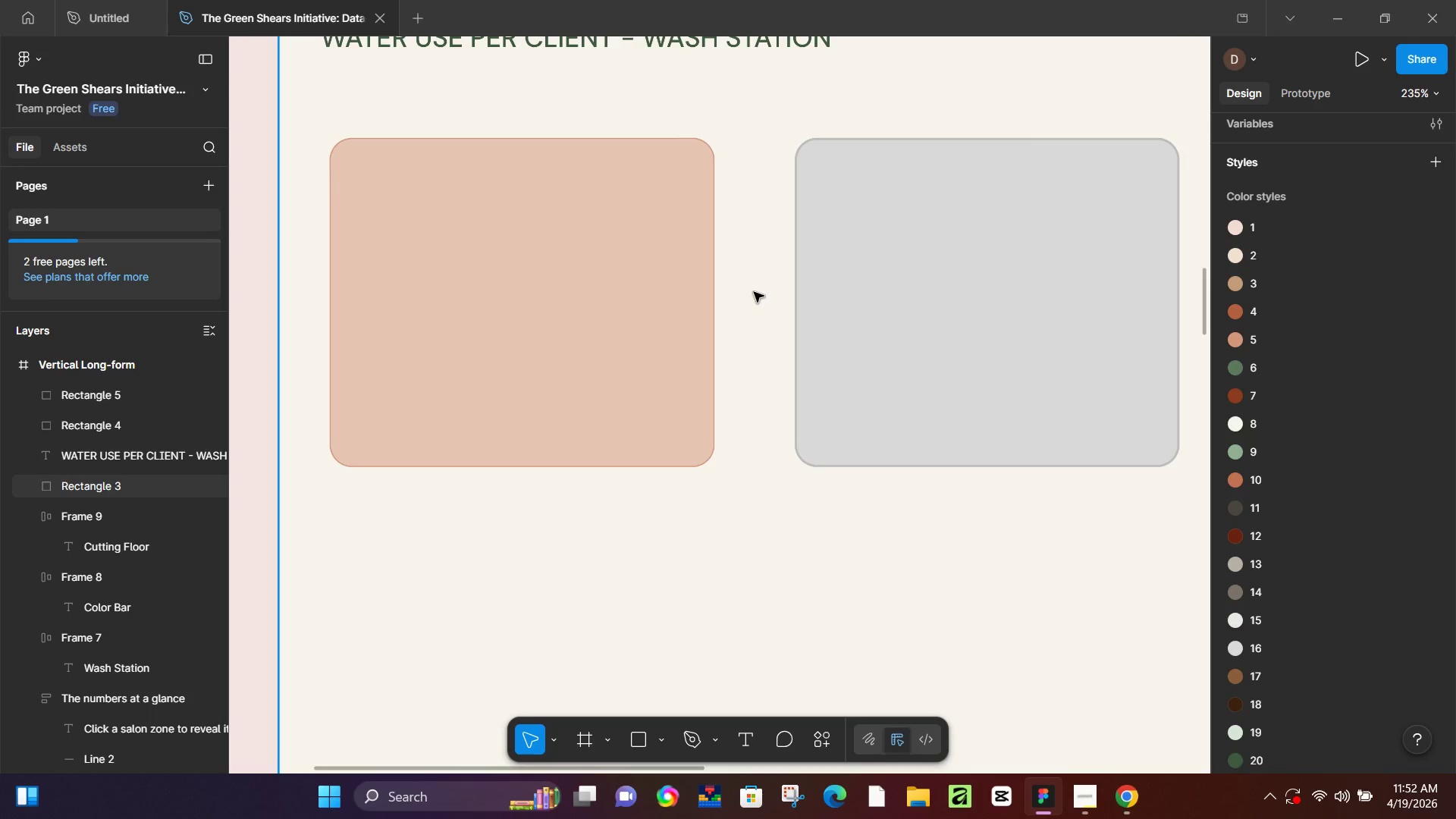 
left_click([741, 287])
 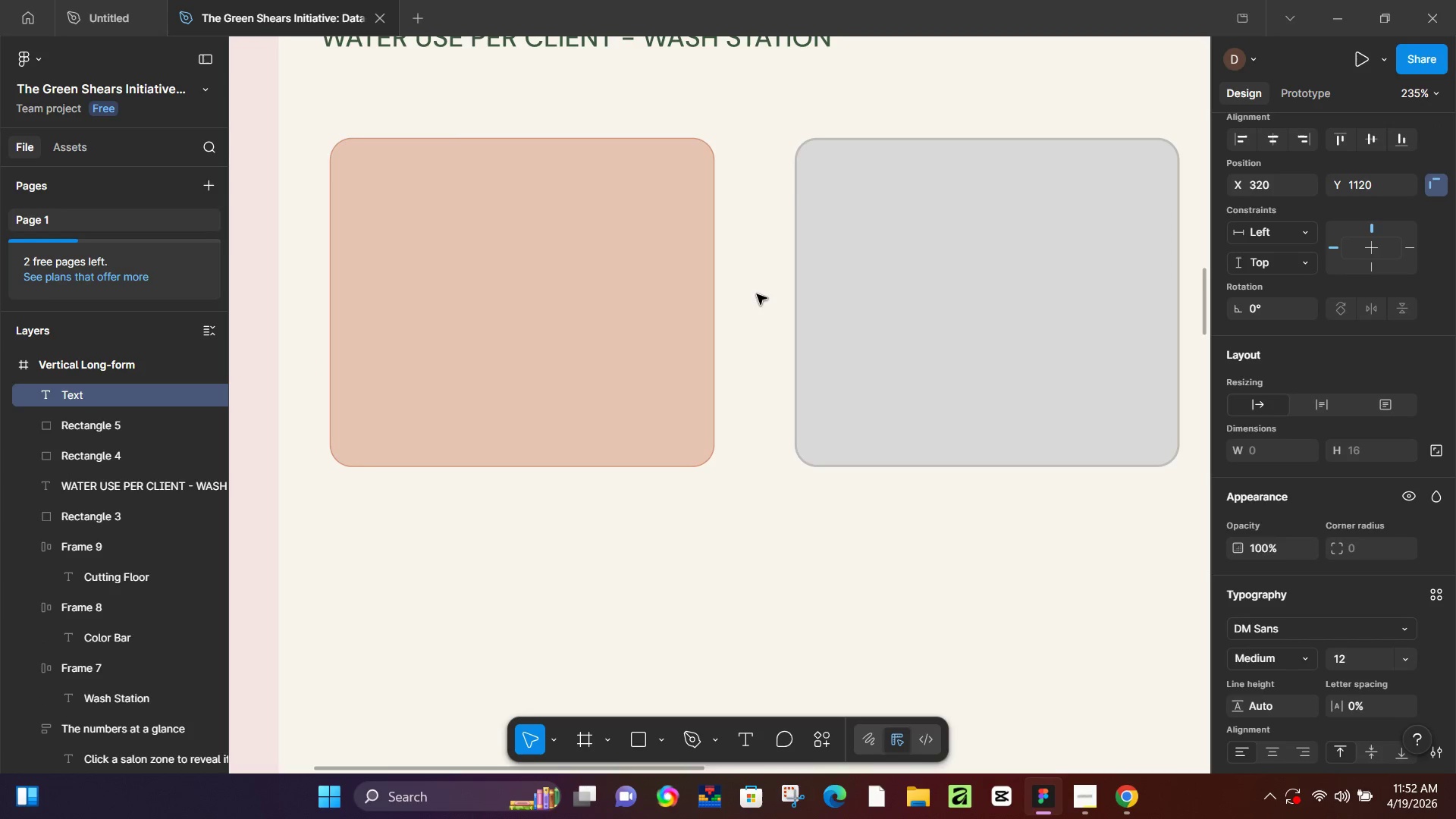 
type(VS)
 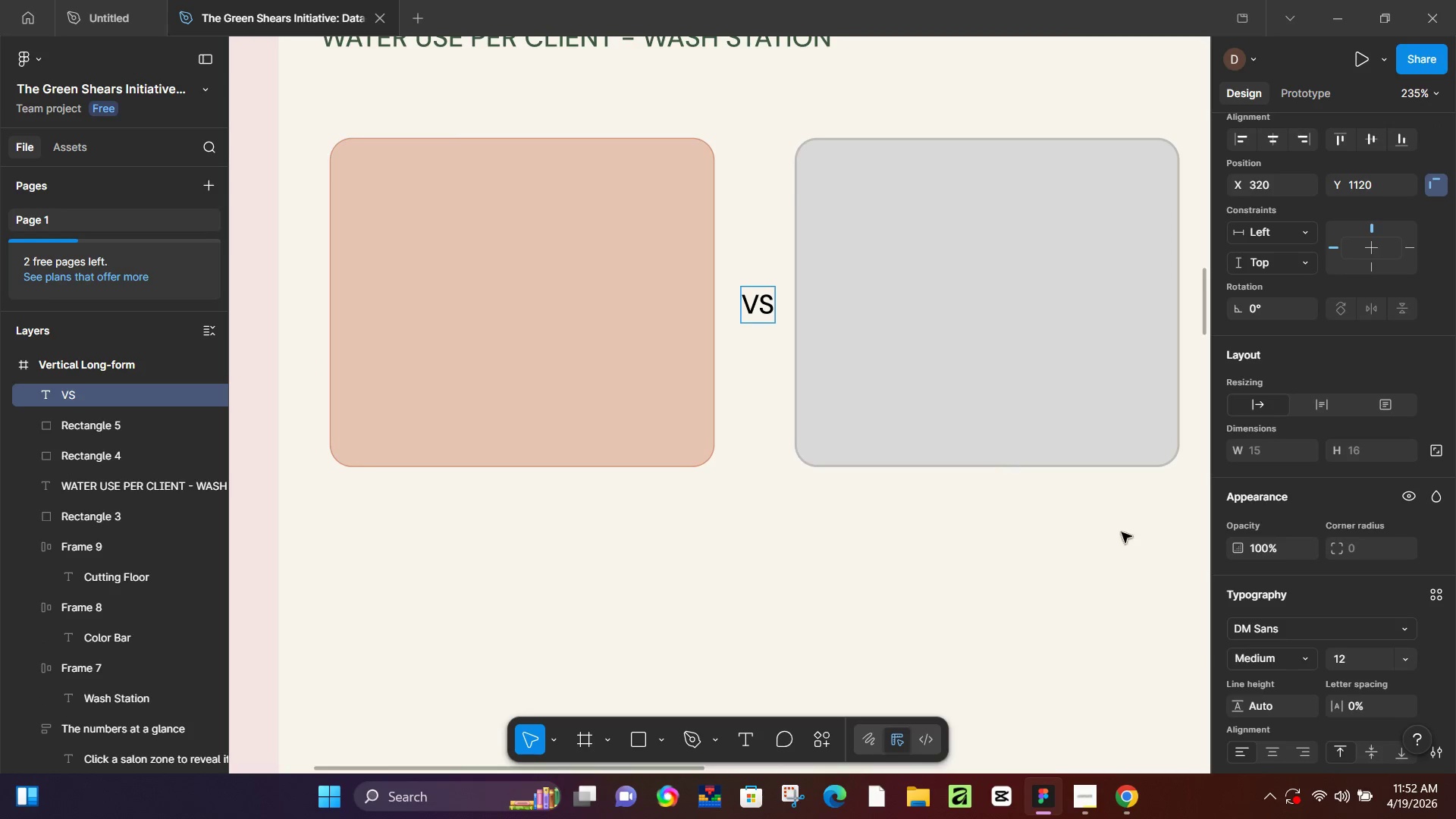 
key(Control+ControlLeft)
 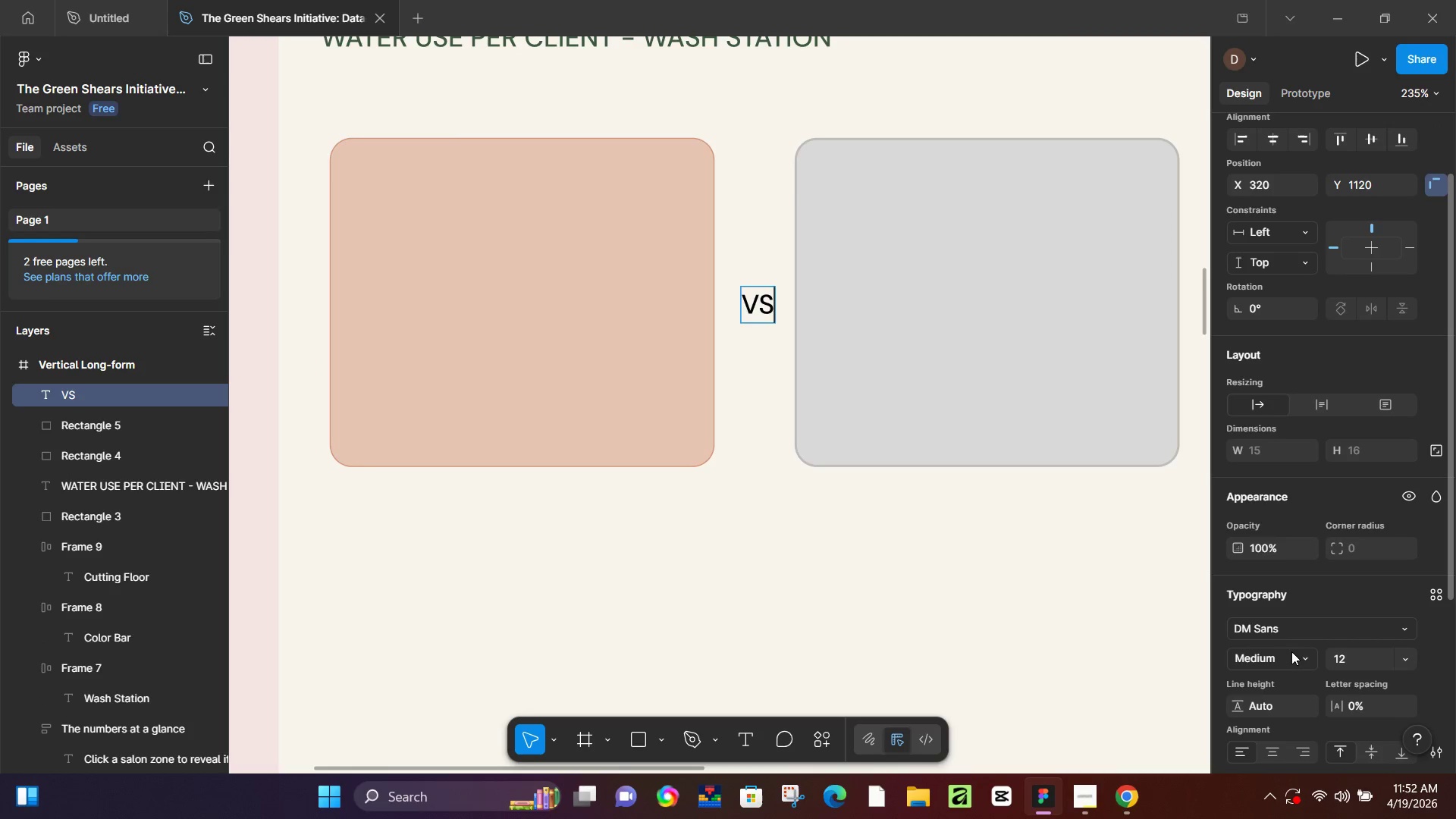 
key(Control+A)
 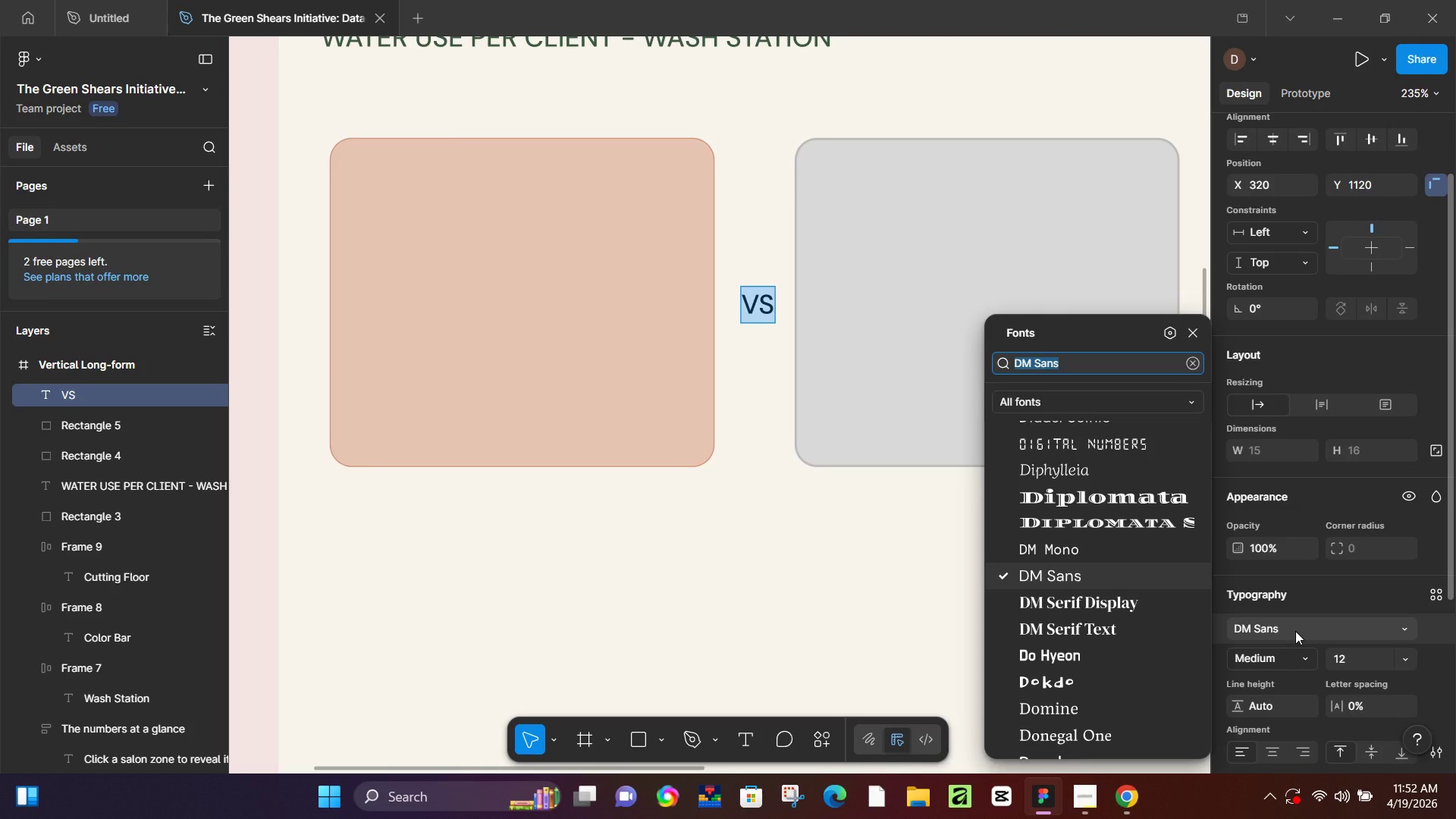 
type(cormo)
 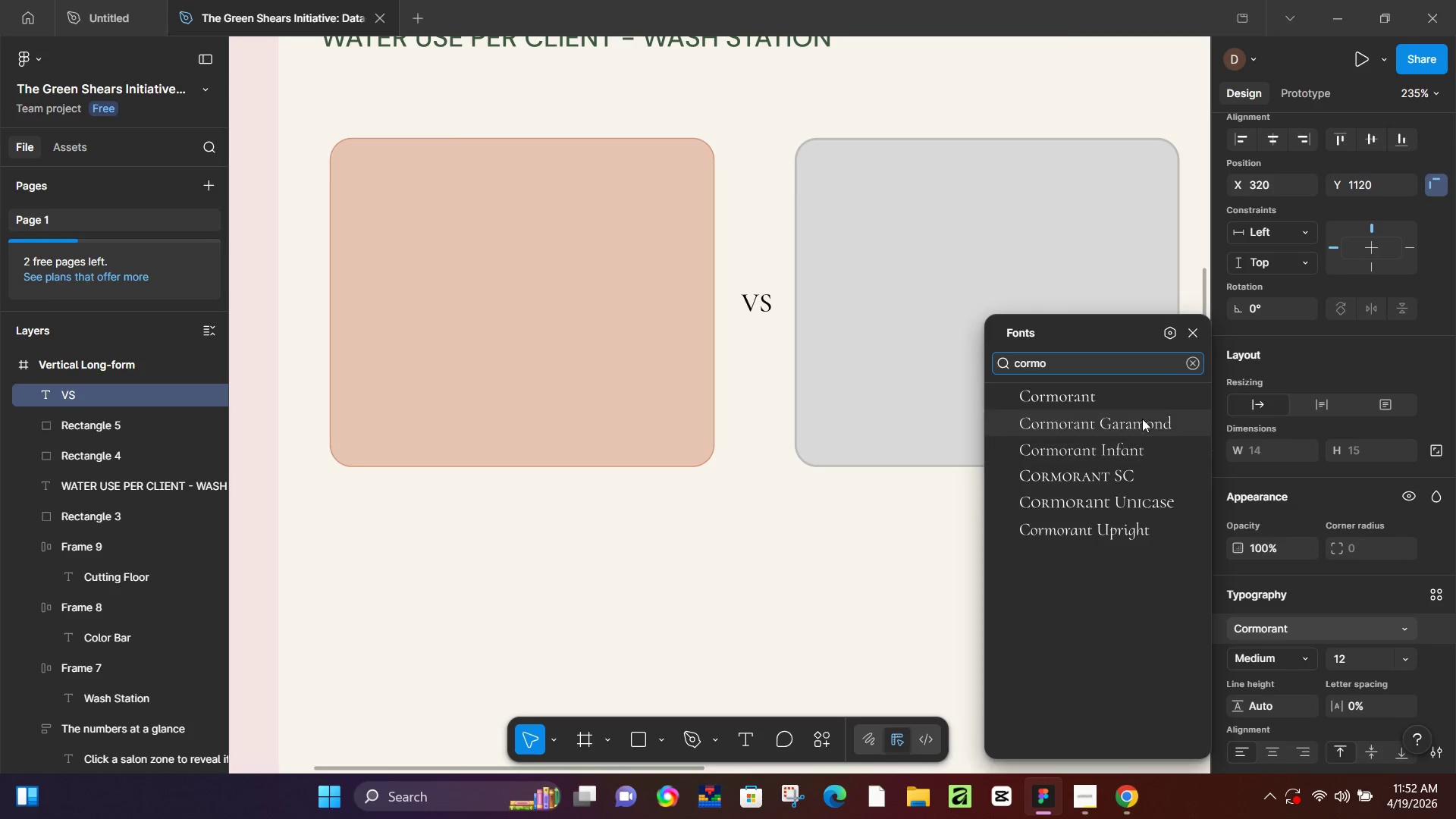 
left_click([1138, 412])
 